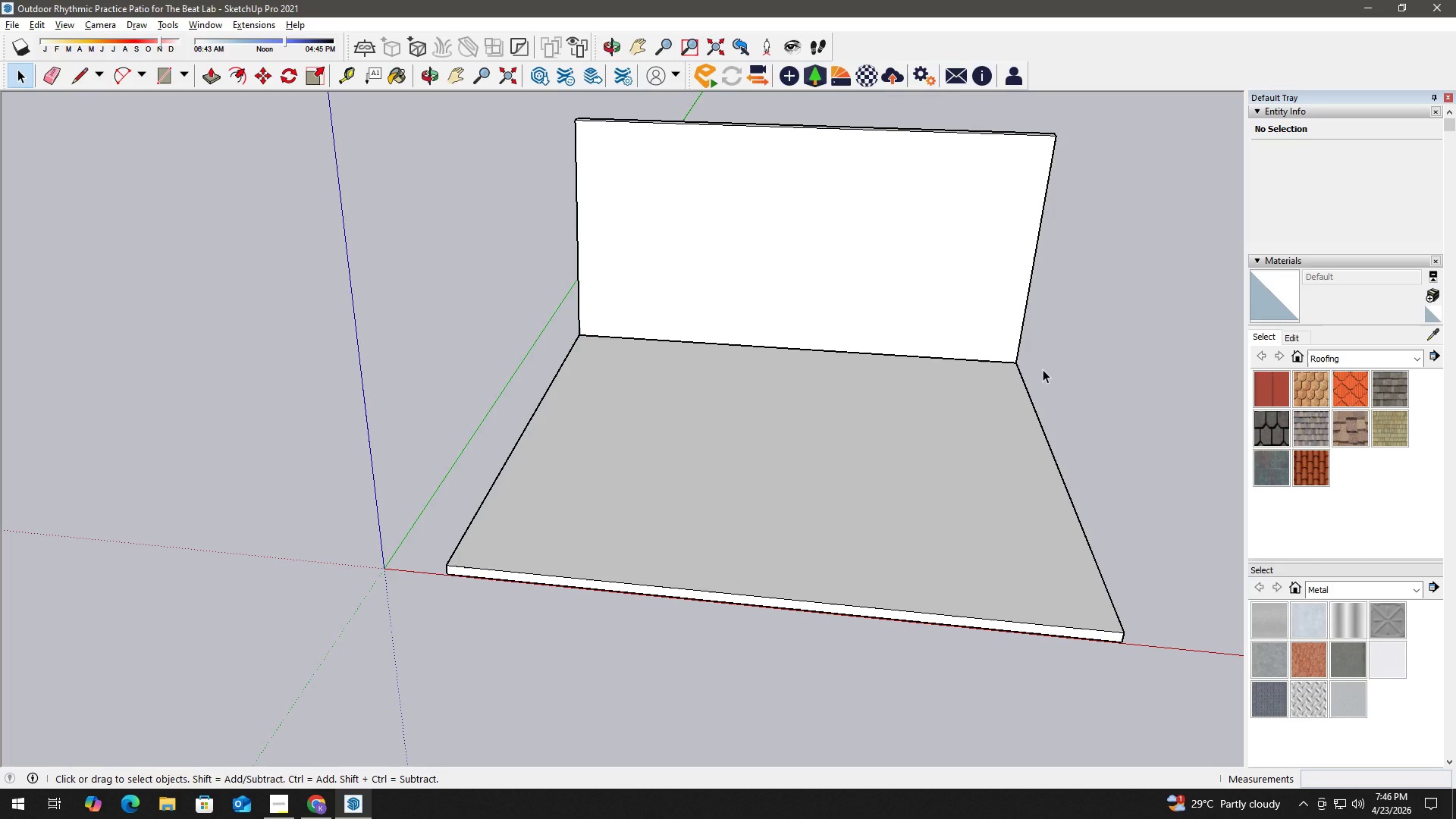 
wait(8.31)
 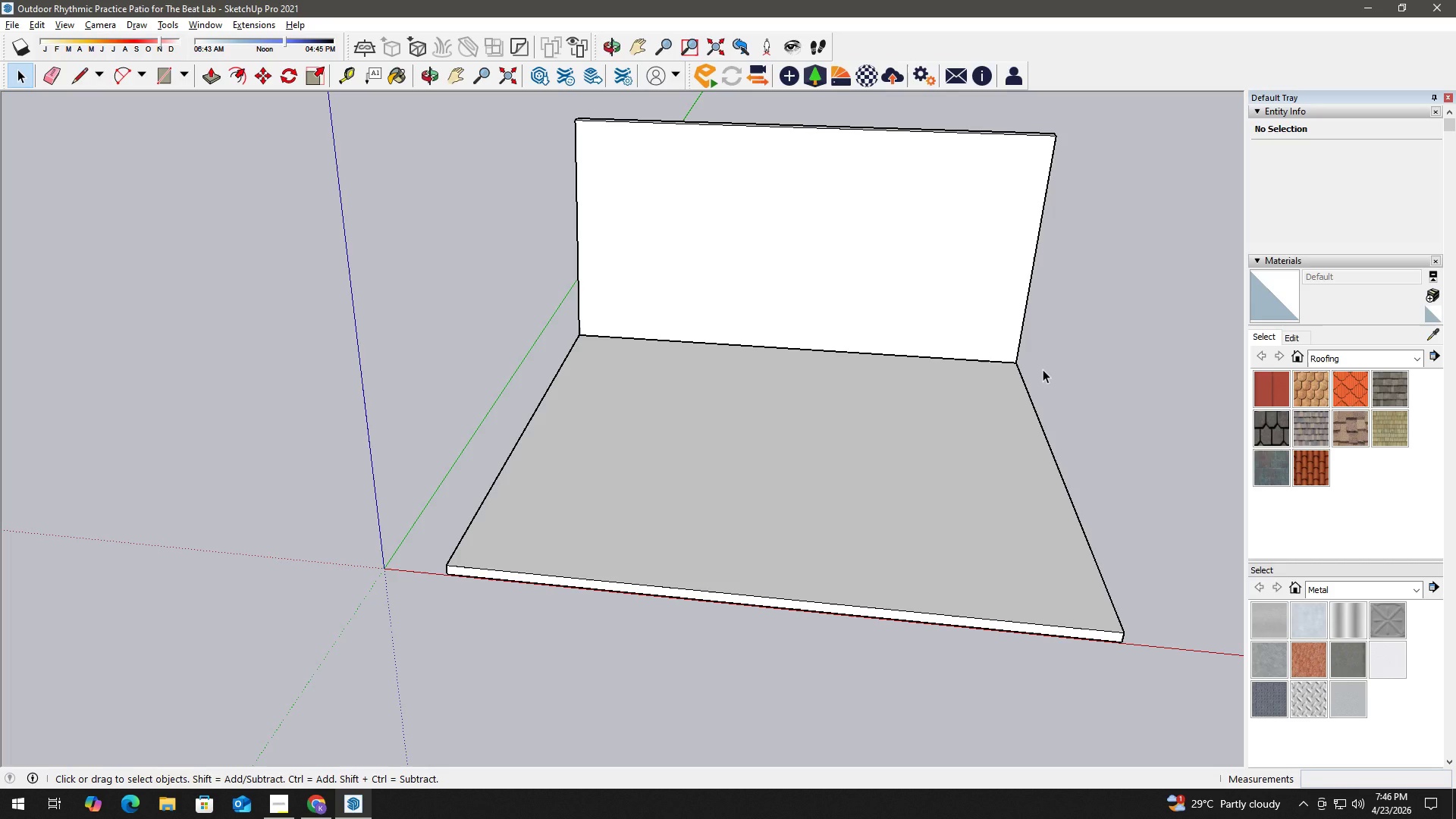 
scroll: coordinate [987, 388], scroll_direction: down, amount: 2.0
 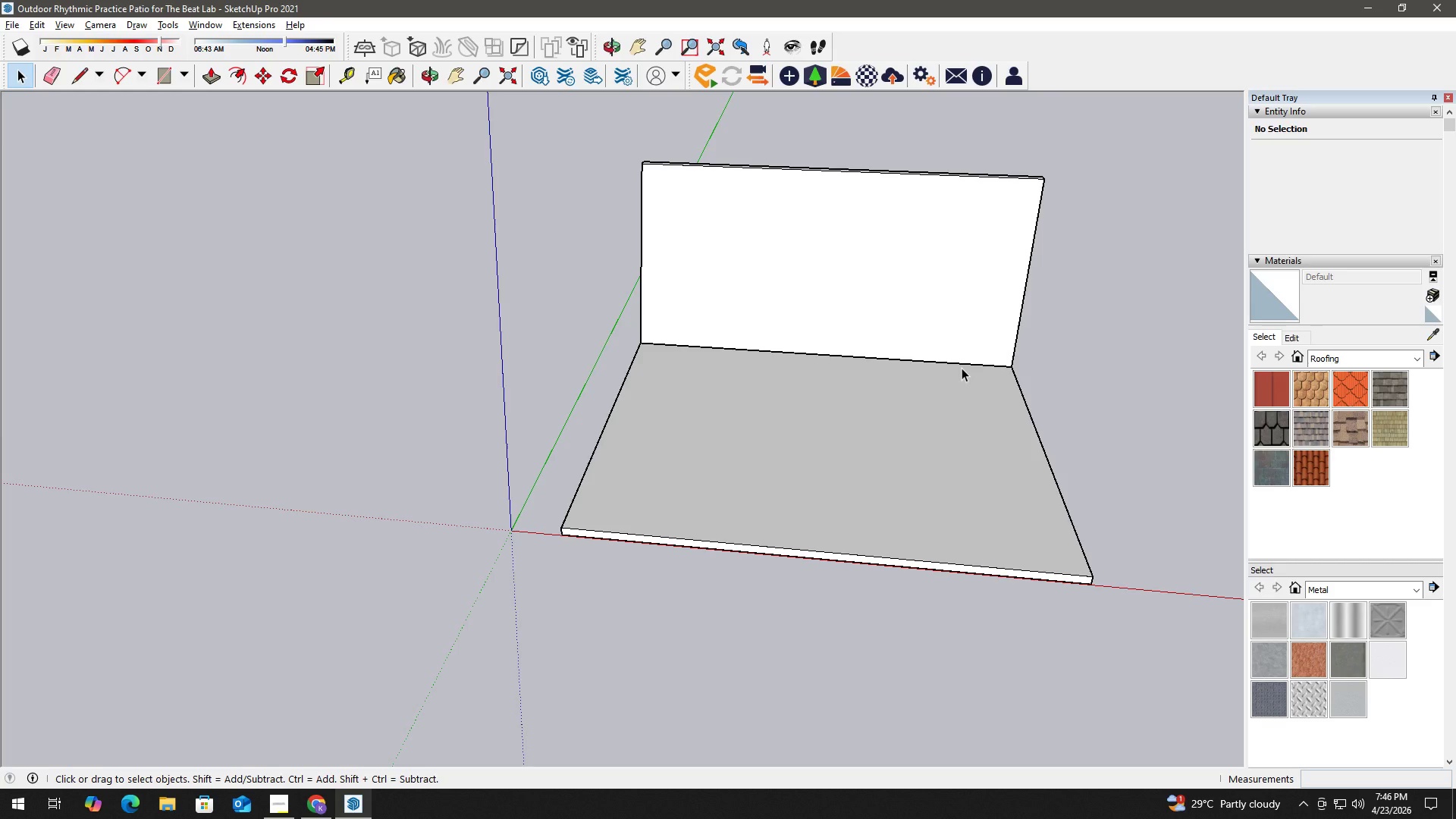 
wait(27.89)
 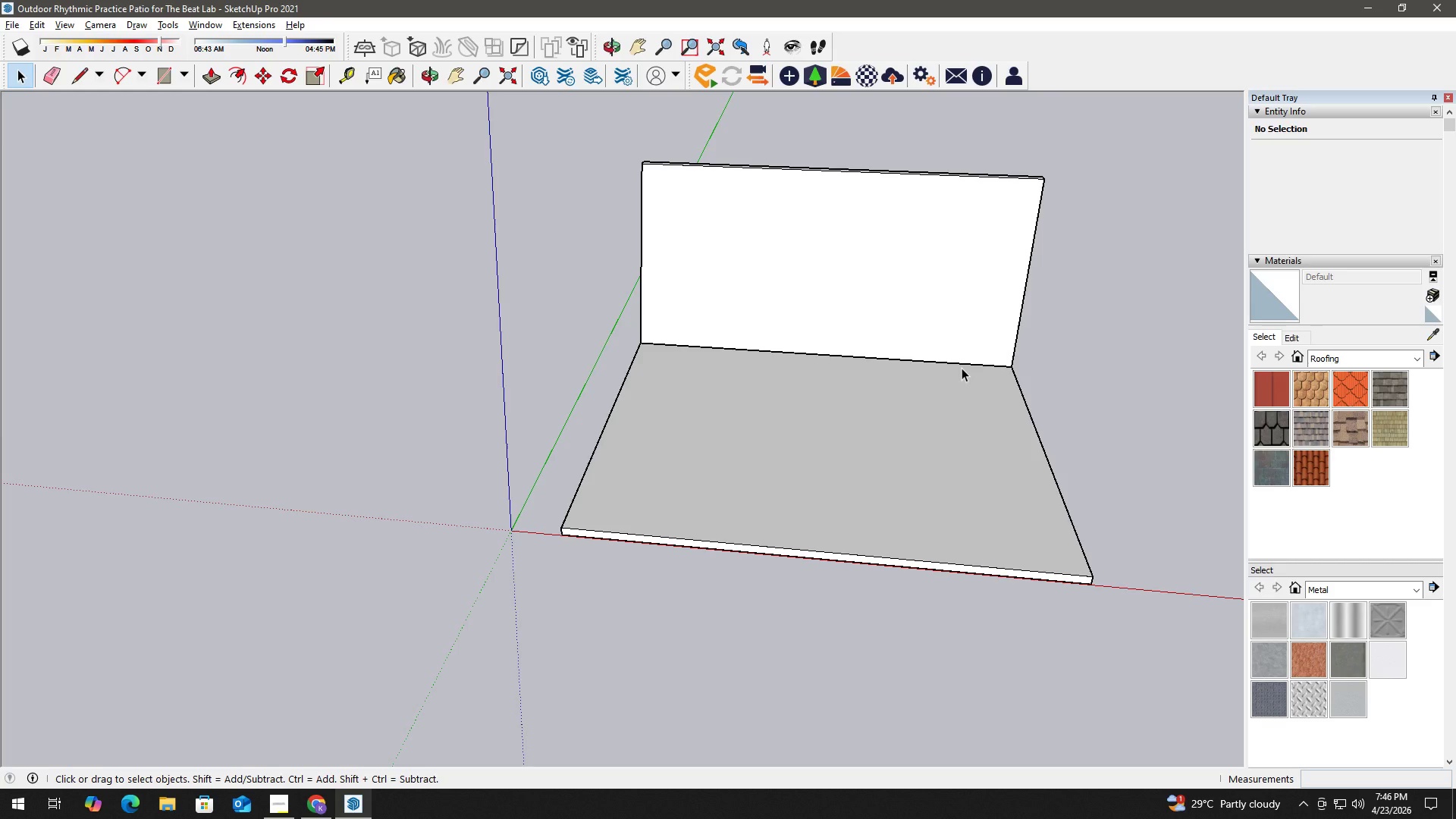 
scroll: coordinate [626, 497], scroll_direction: up, amount: 4.0
 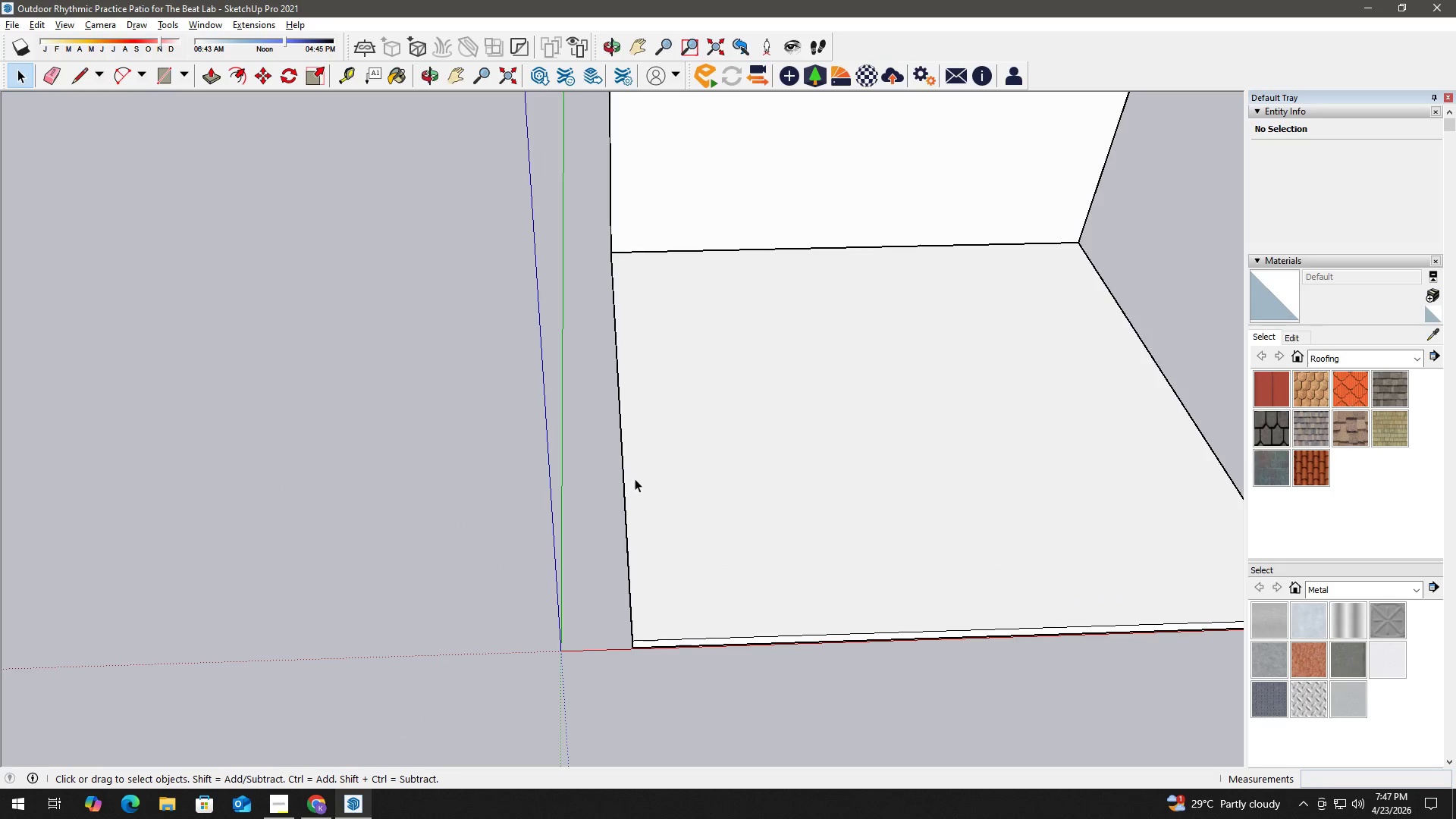 
wait(8.38)
 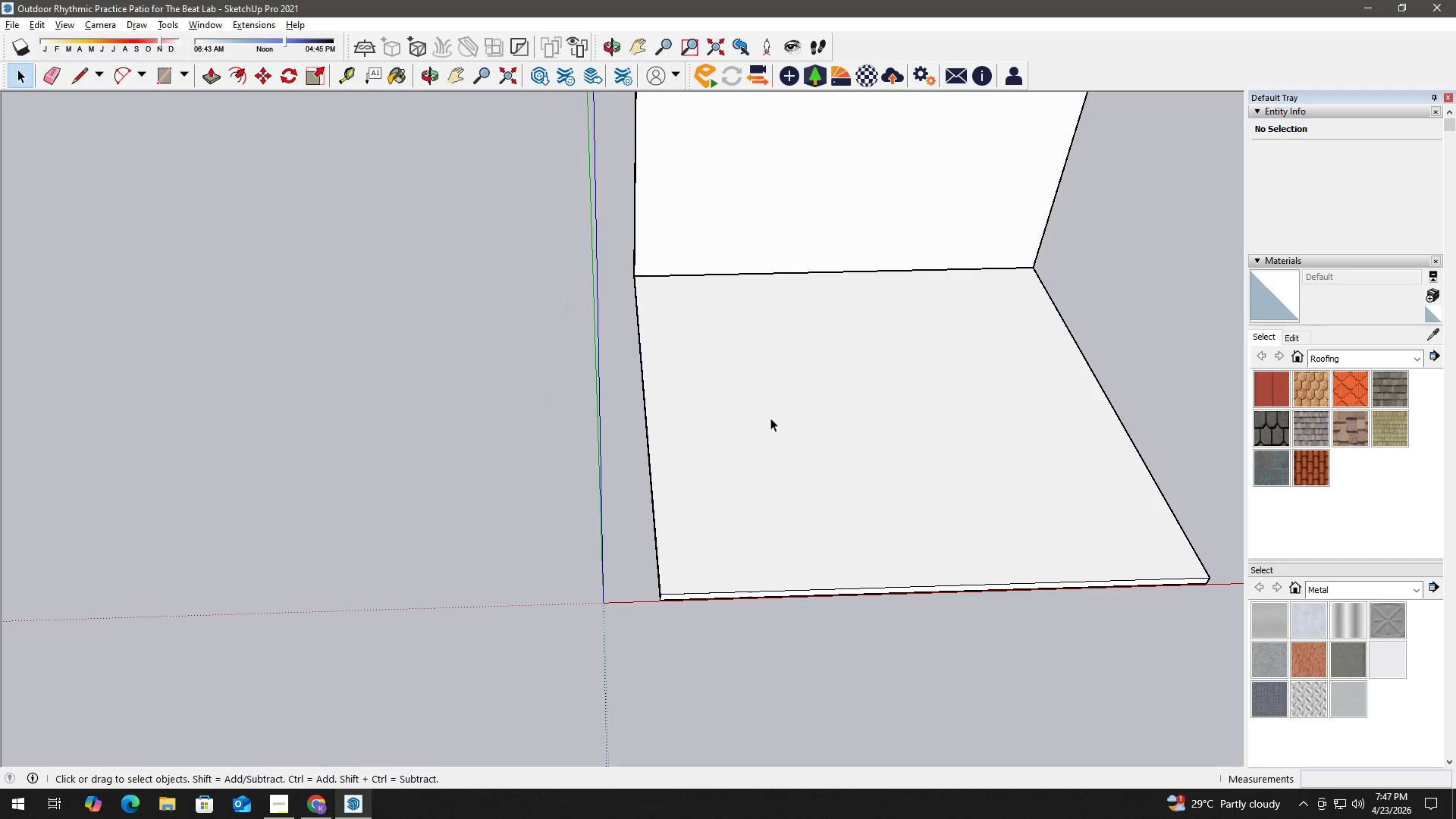 
key(H)
 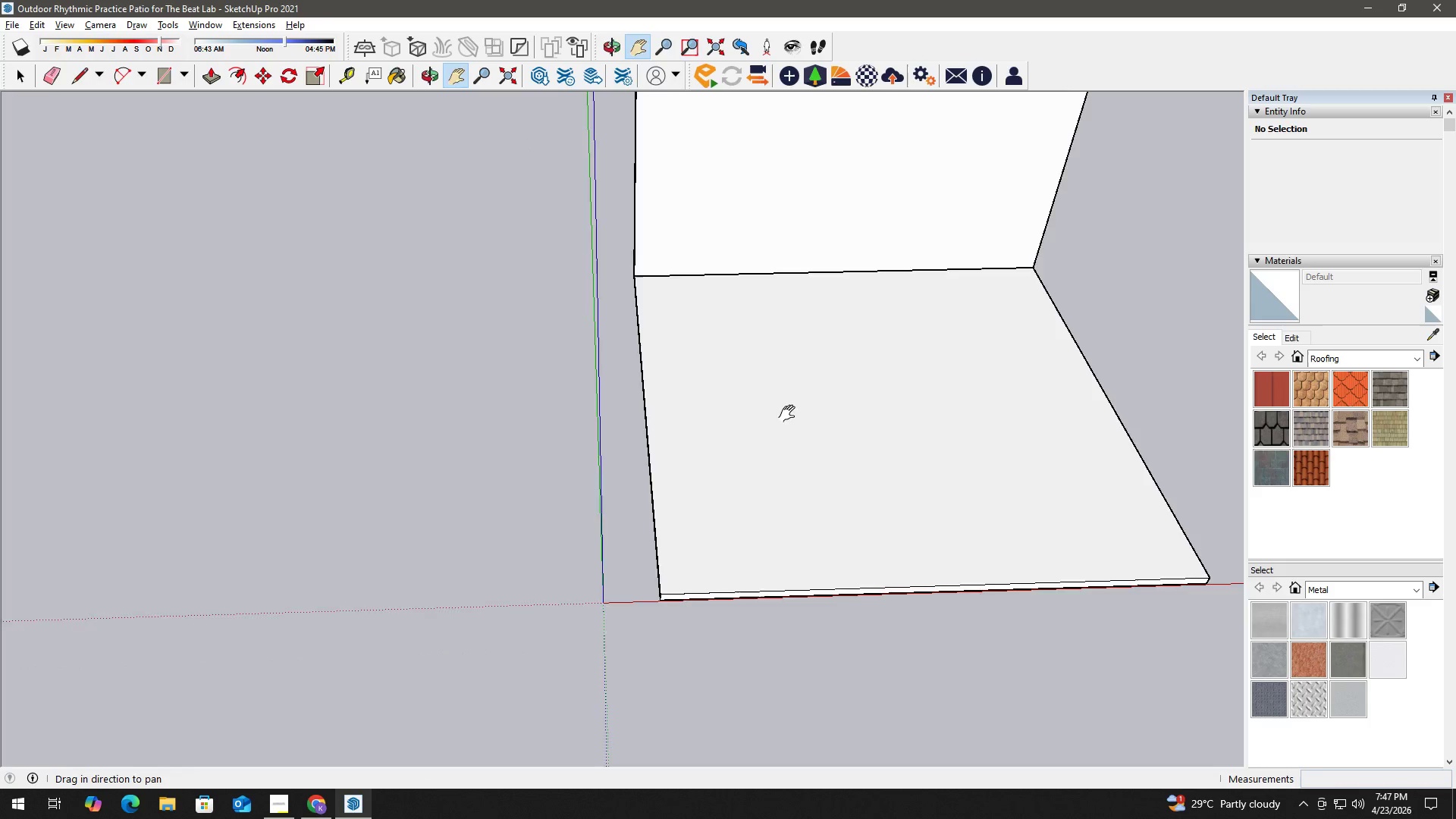 
left_click_drag(start_coordinate=[791, 414], to_coordinate=[658, 480])
 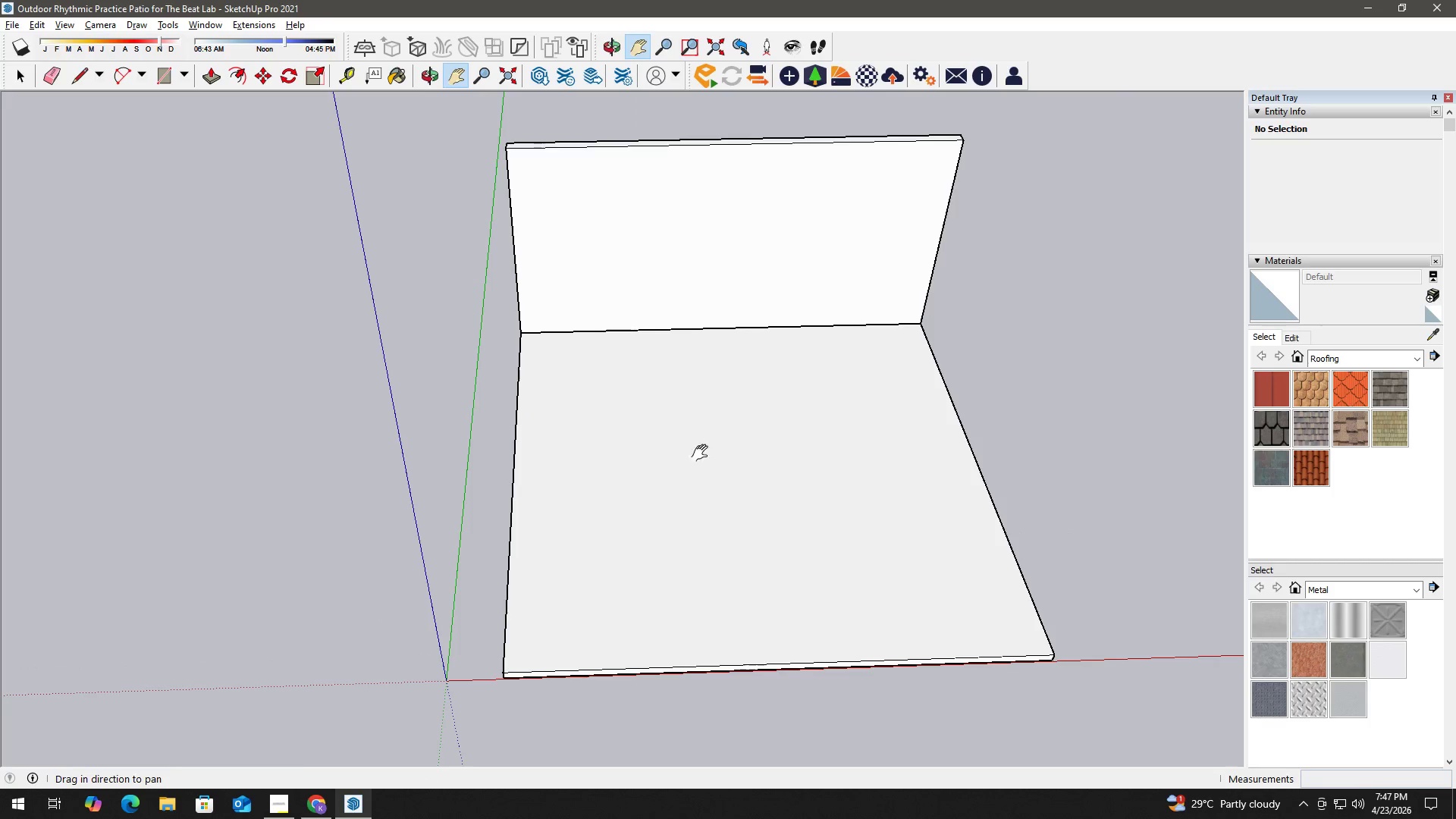 
scroll: coordinate [769, 415], scroll_direction: down, amount: 2.0
 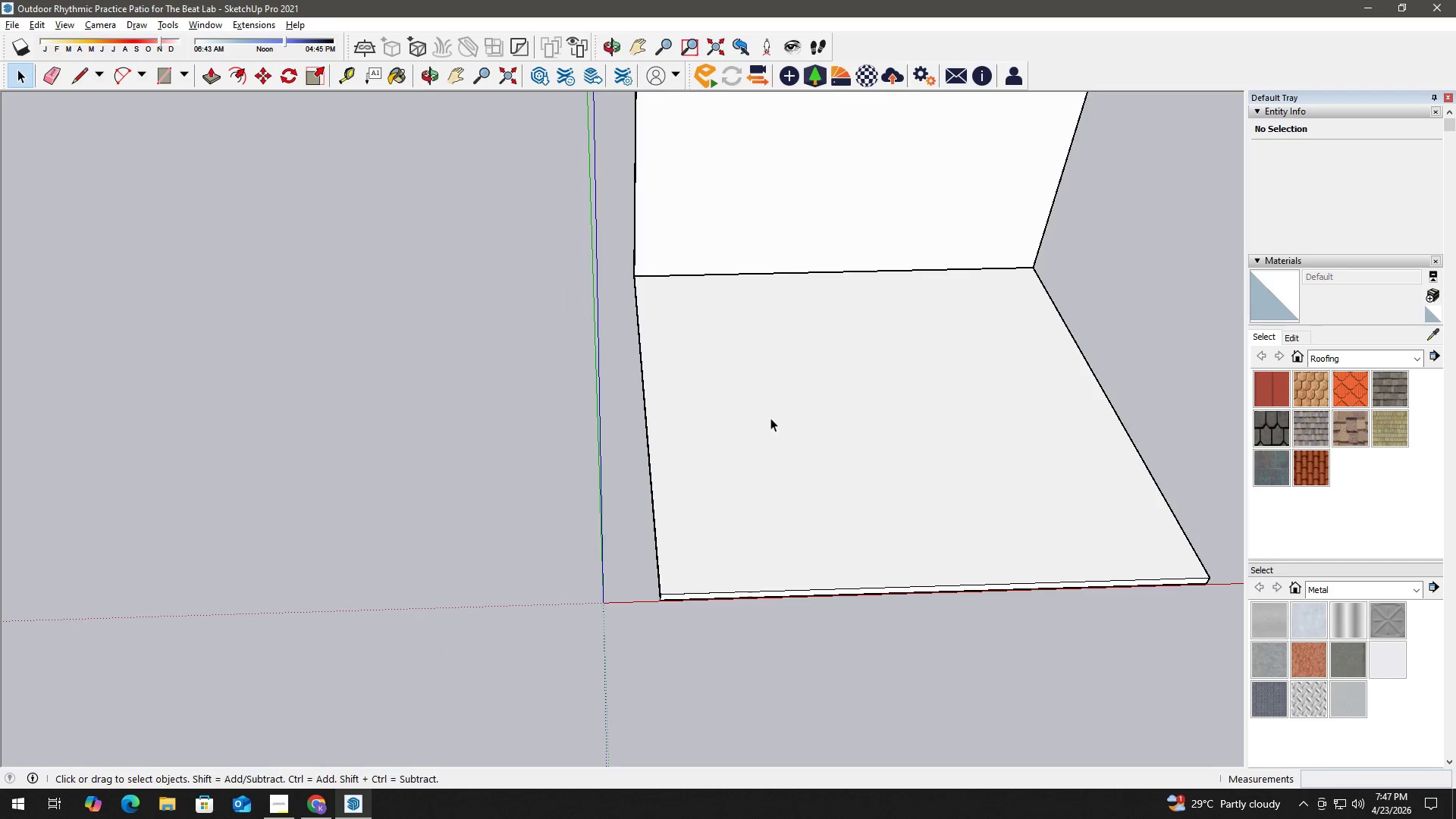 
key(Space)
 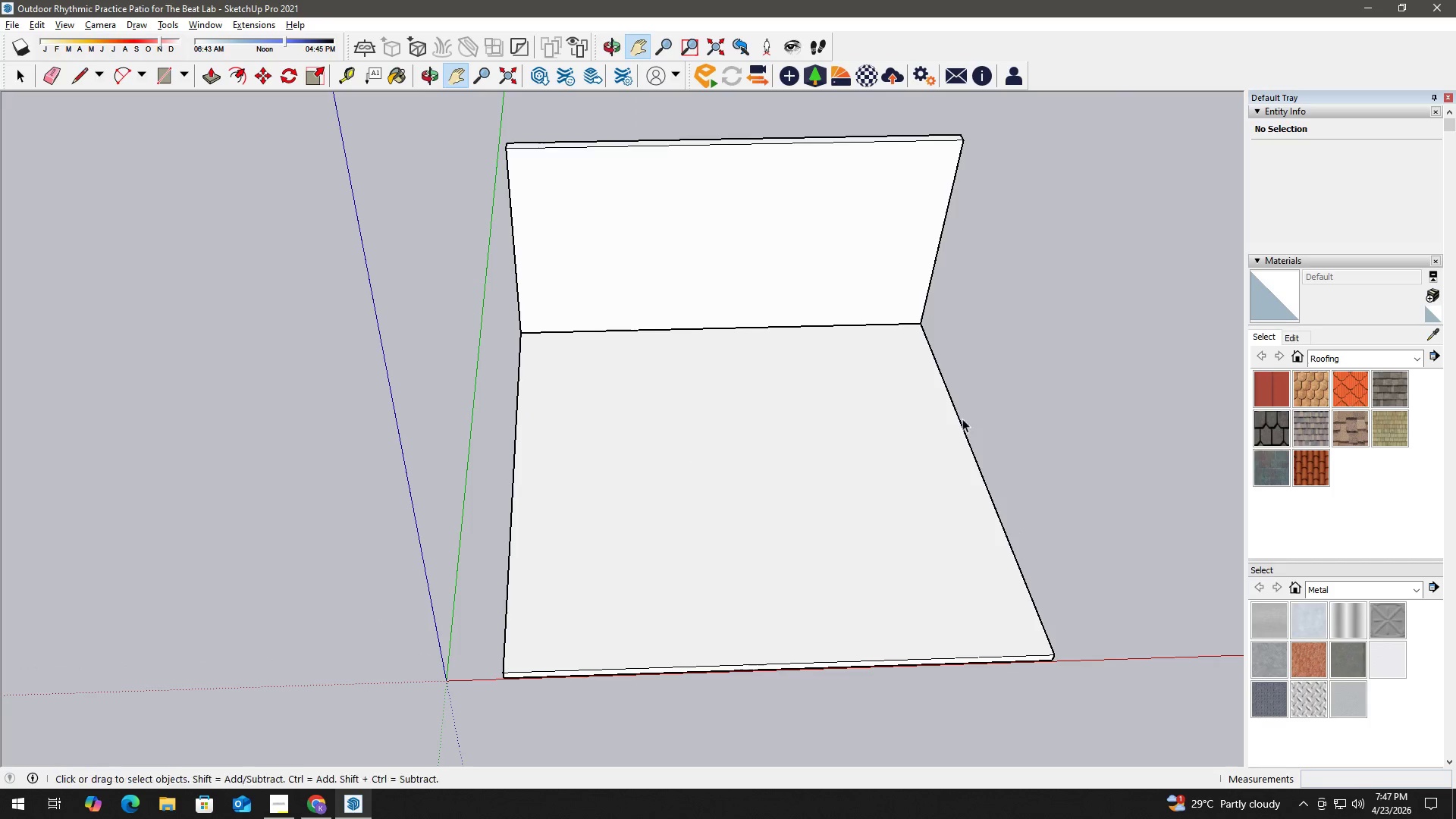 
key(T)
 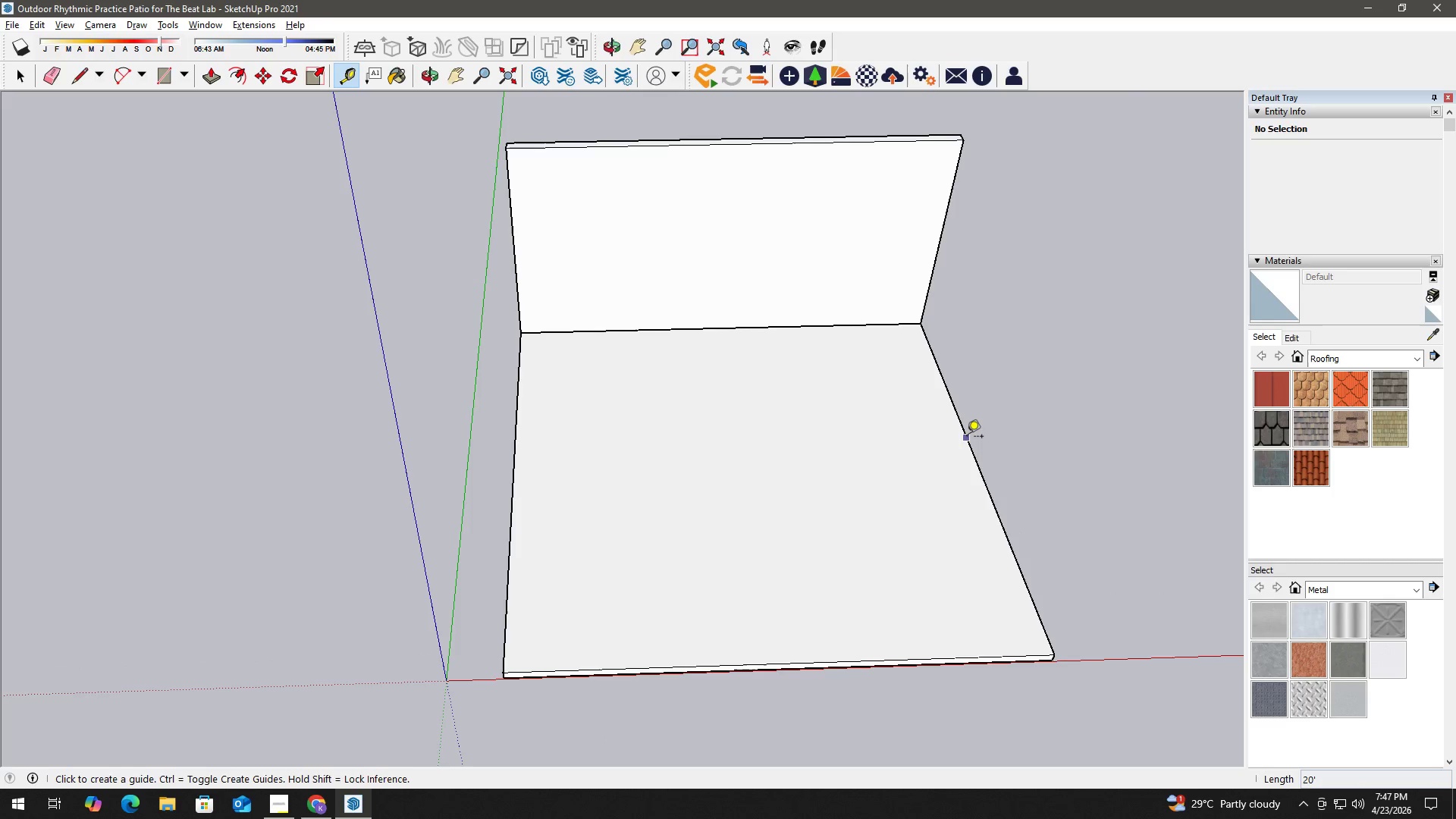 
left_click_drag(start_coordinate=[967, 438], to_coordinate=[962, 435])
 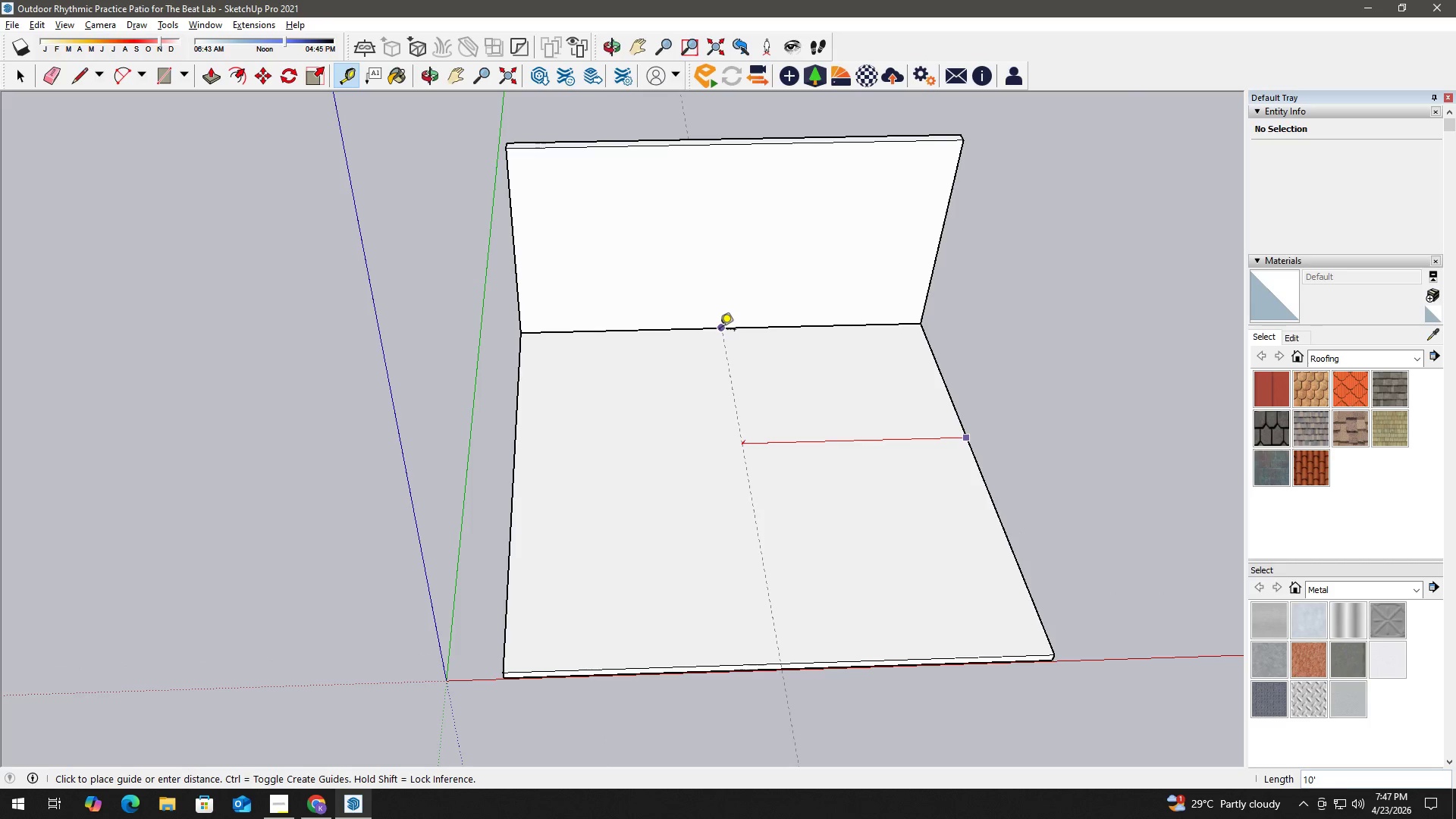 
key(Space)
 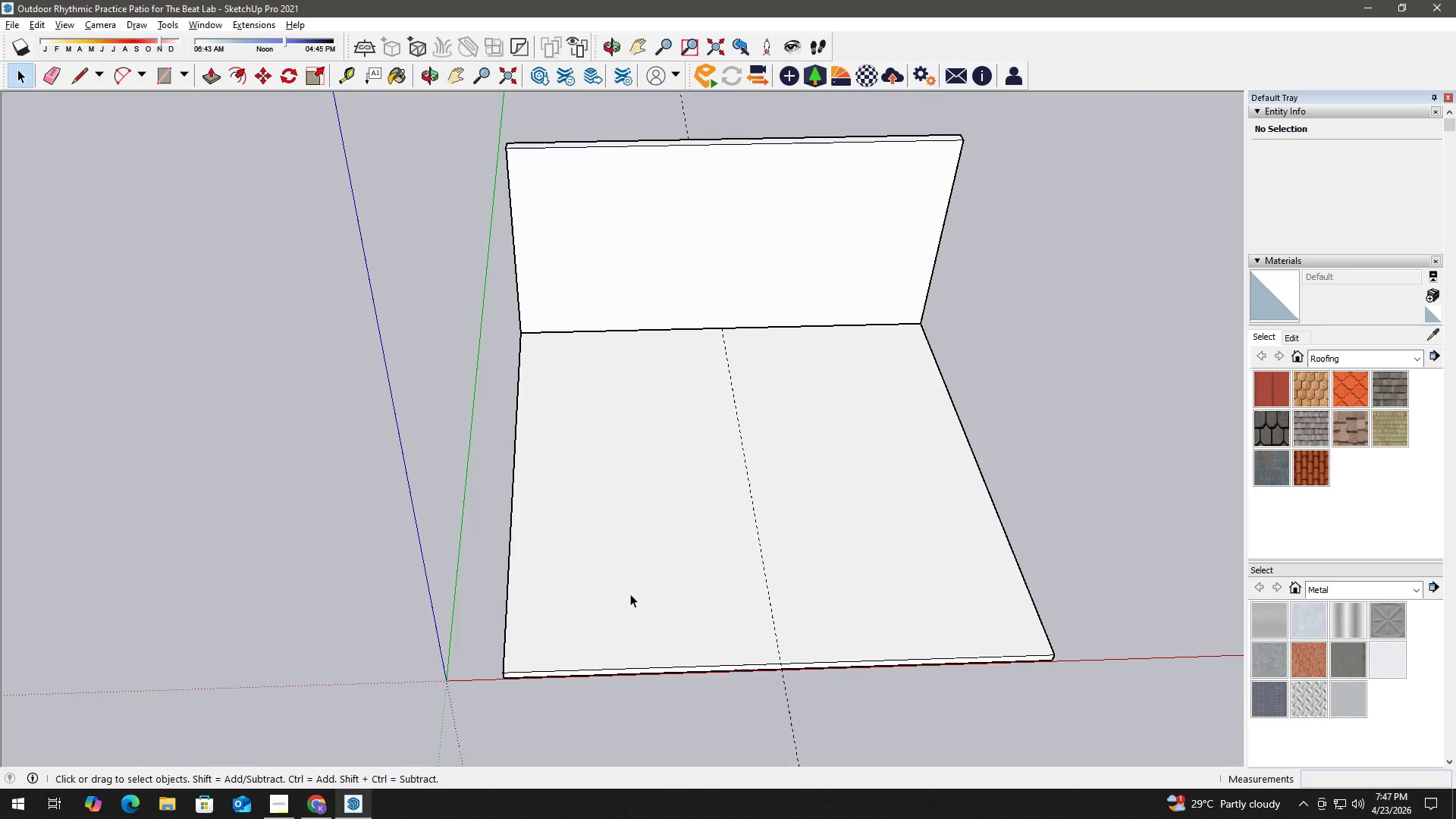 
key(T)
 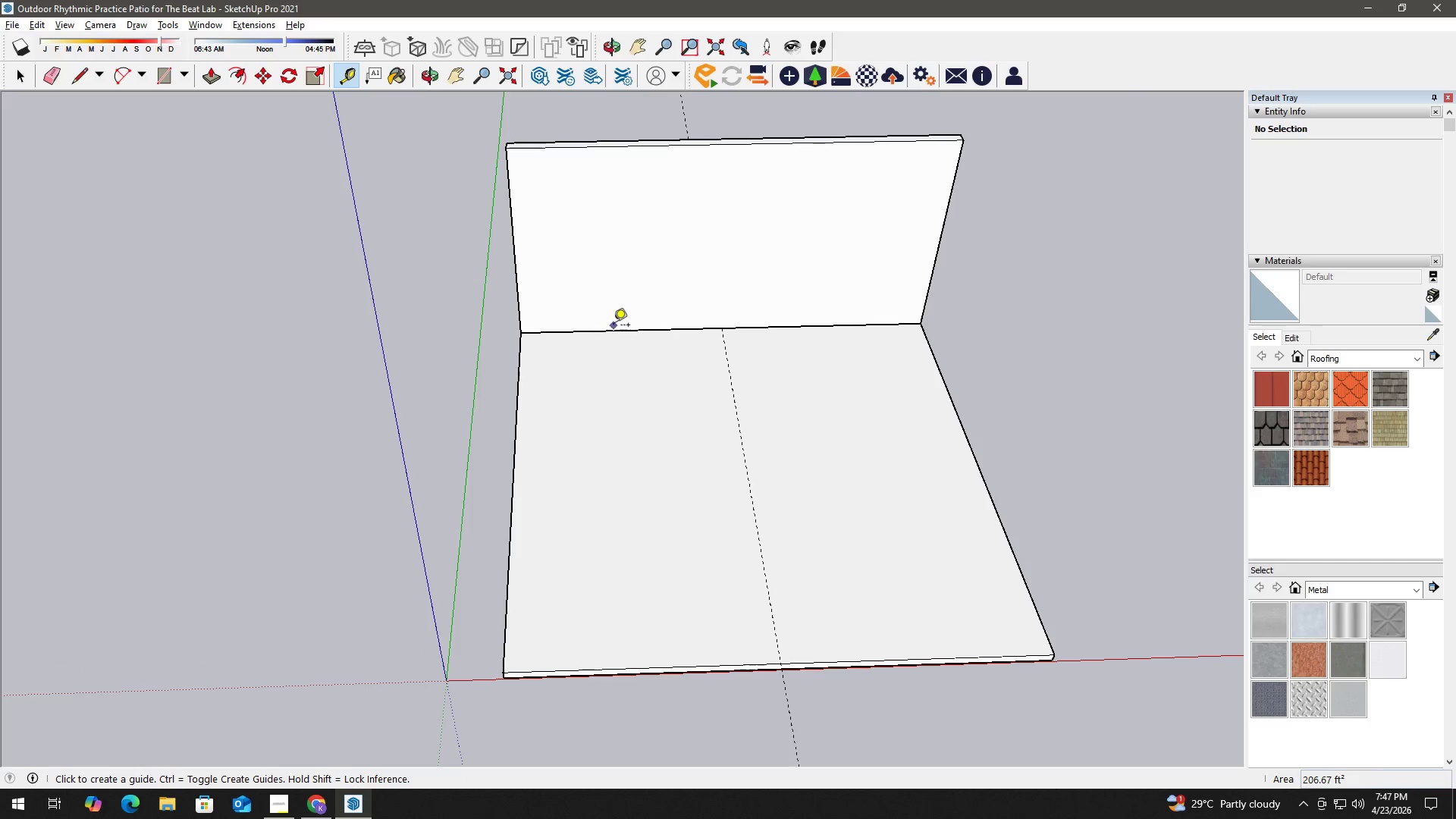 
left_click_drag(start_coordinate=[612, 330], to_coordinate=[609, 339])
 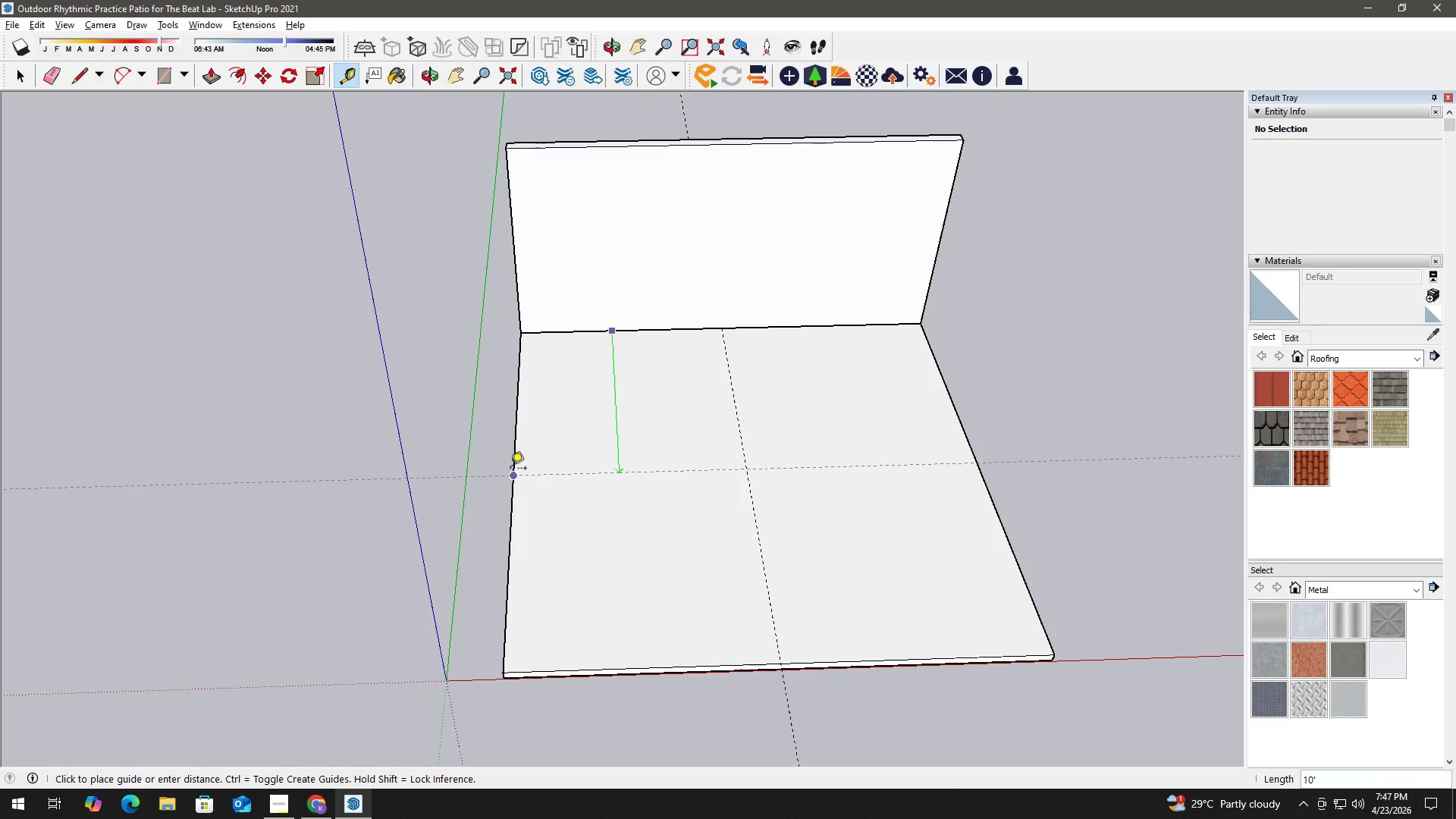 
left_click([510, 469])
 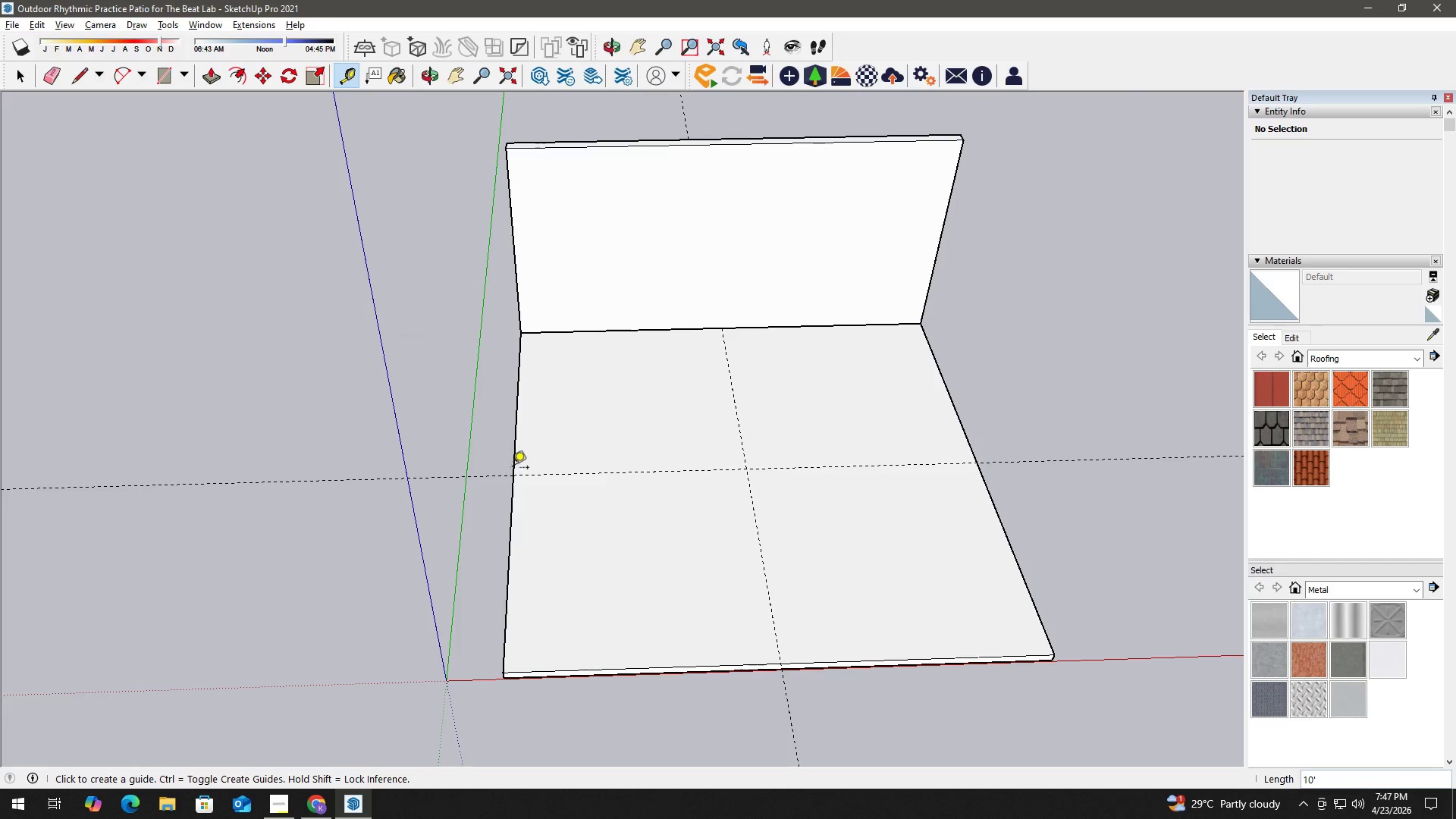 
key(Space)
 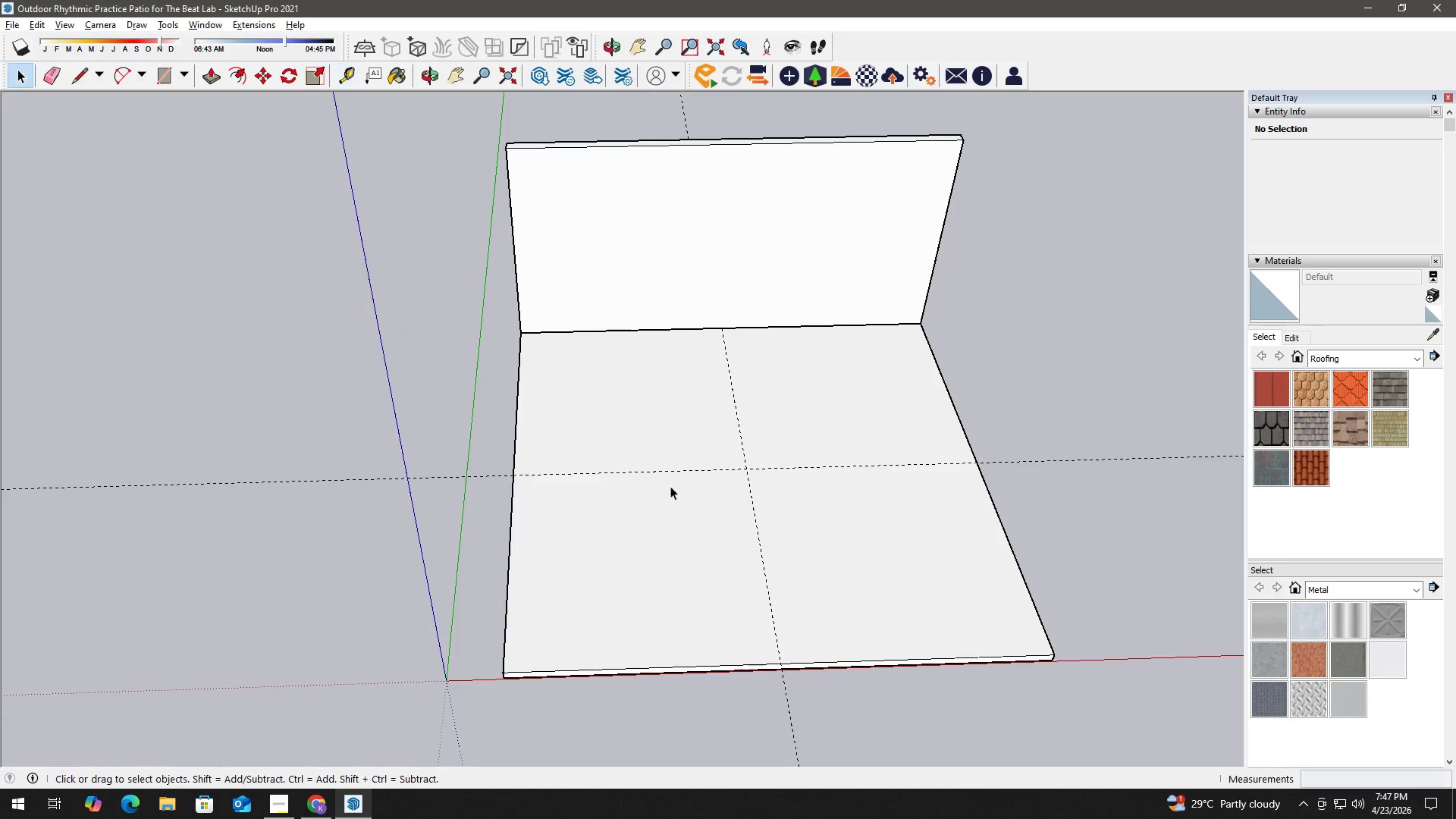 
double_click([672, 486])
 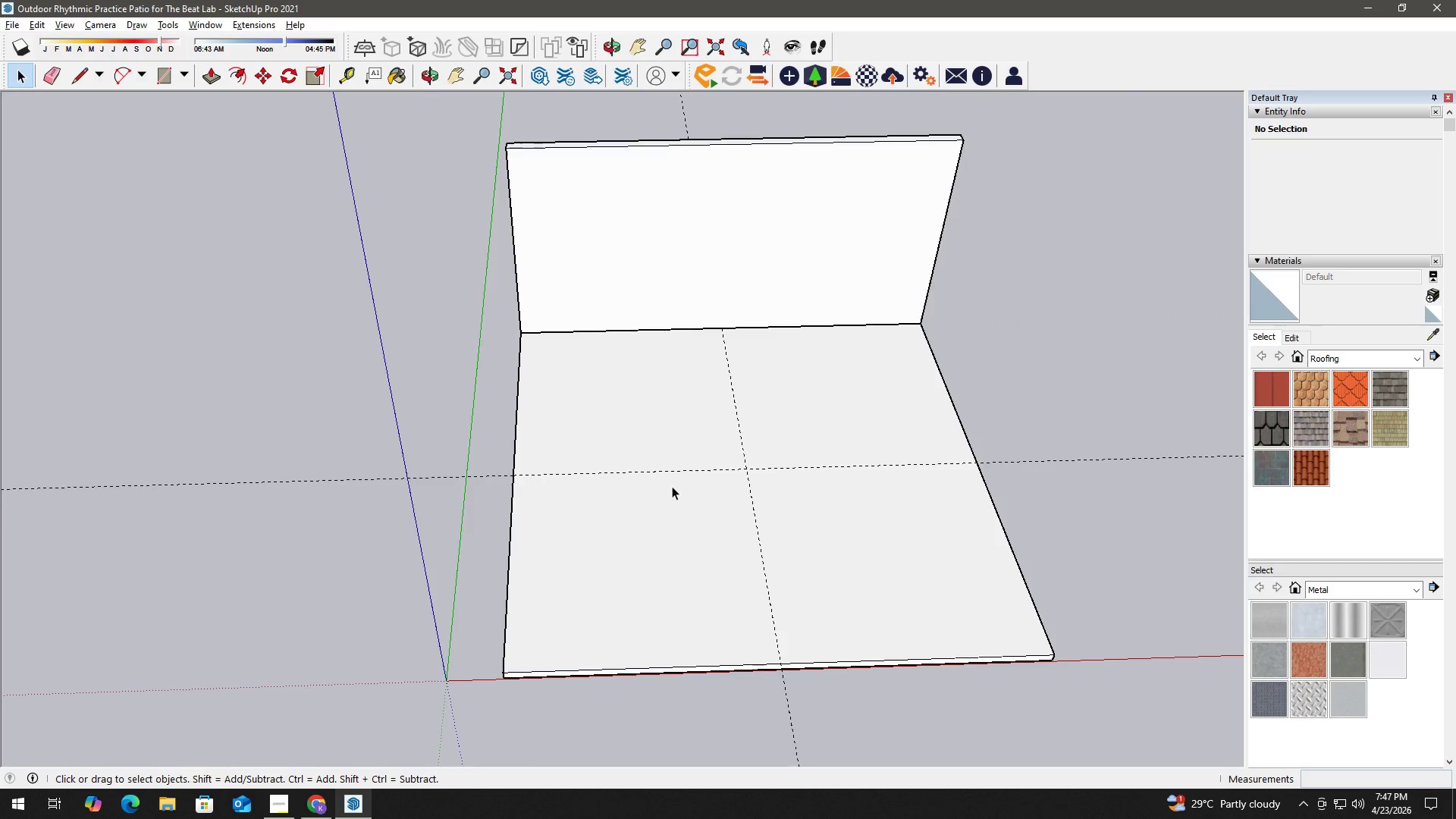 
triple_click([672, 486])
 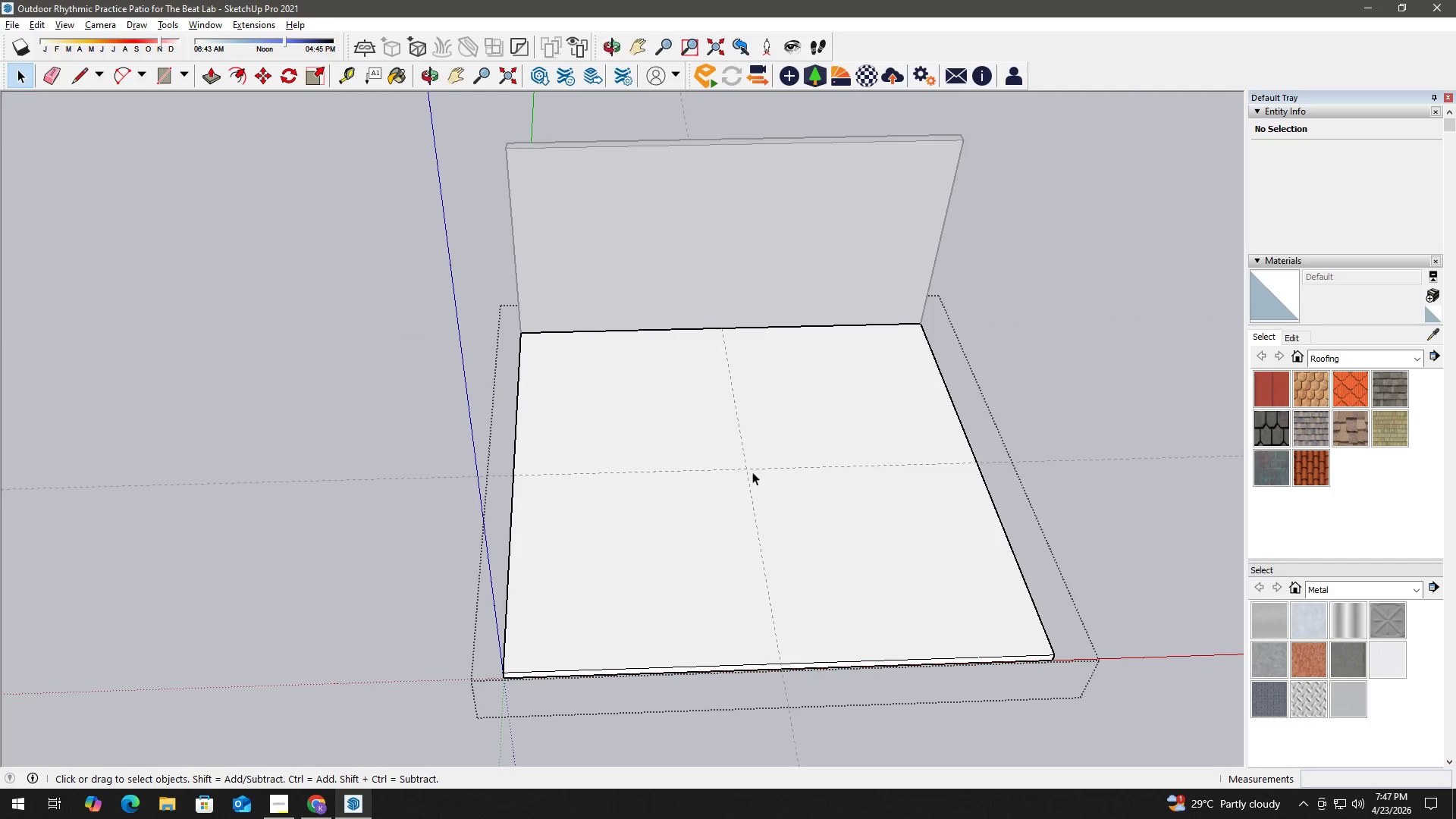 
key(C)
 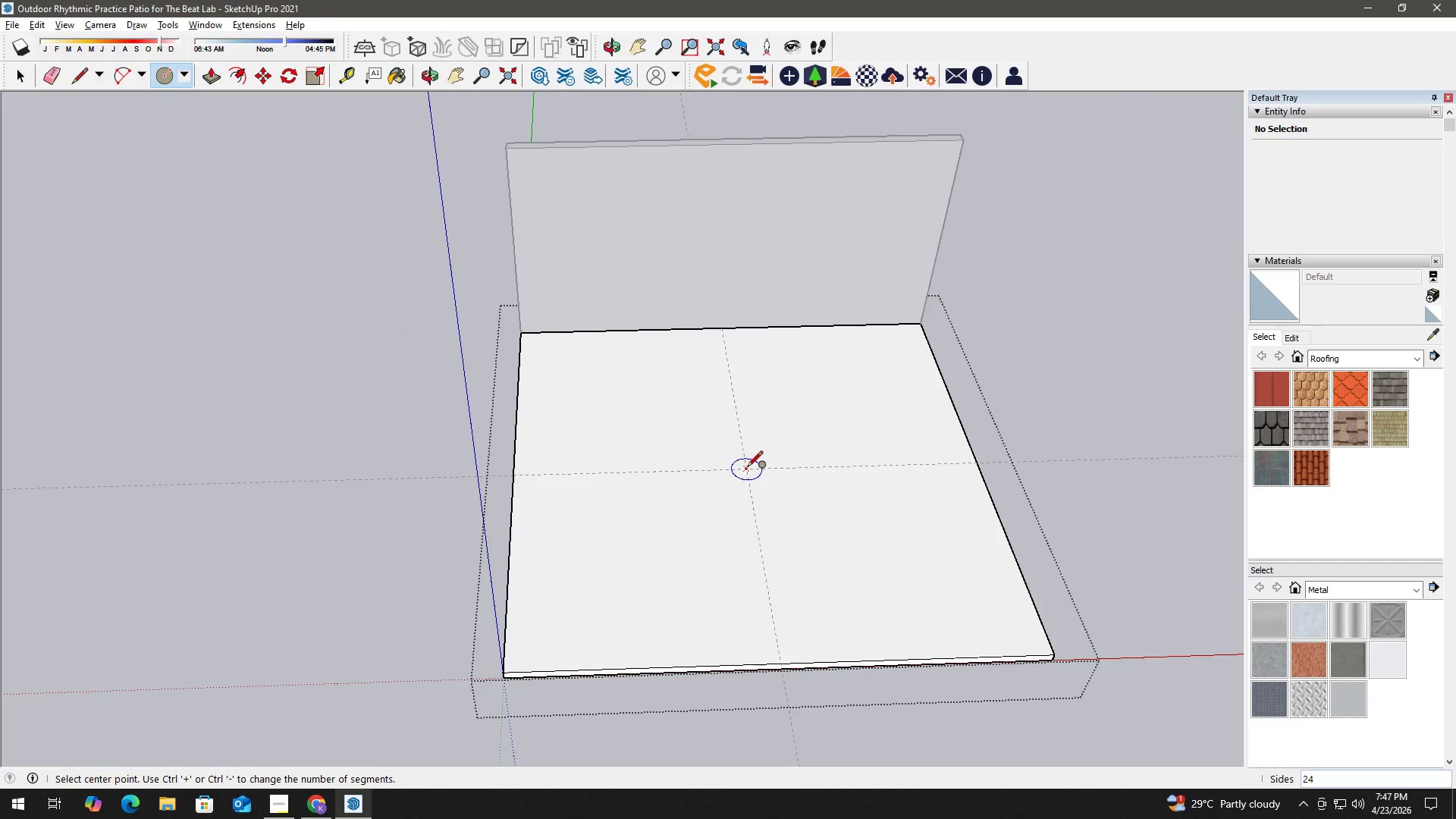 
left_click([747, 468])
 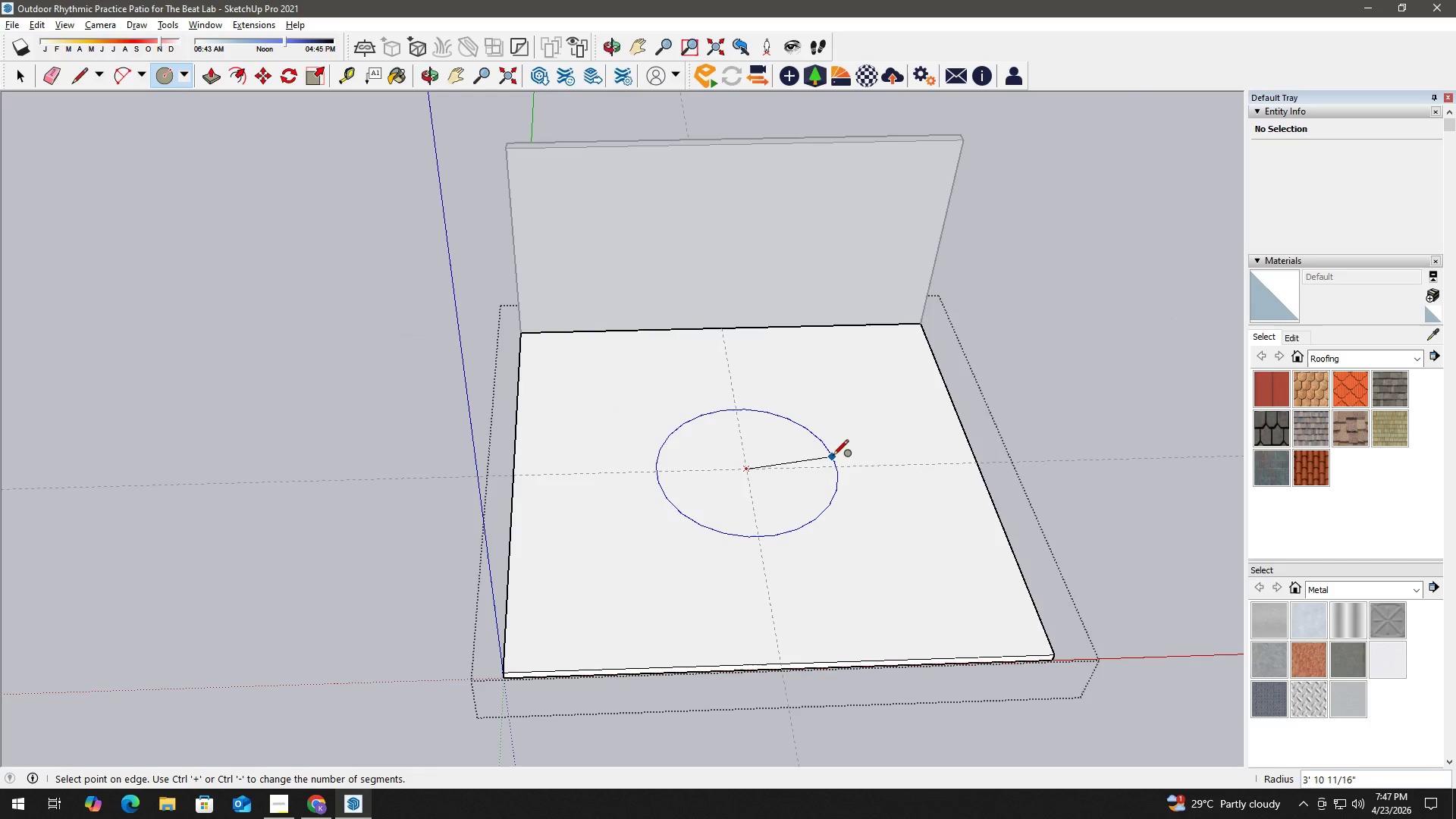 
key(Space)
 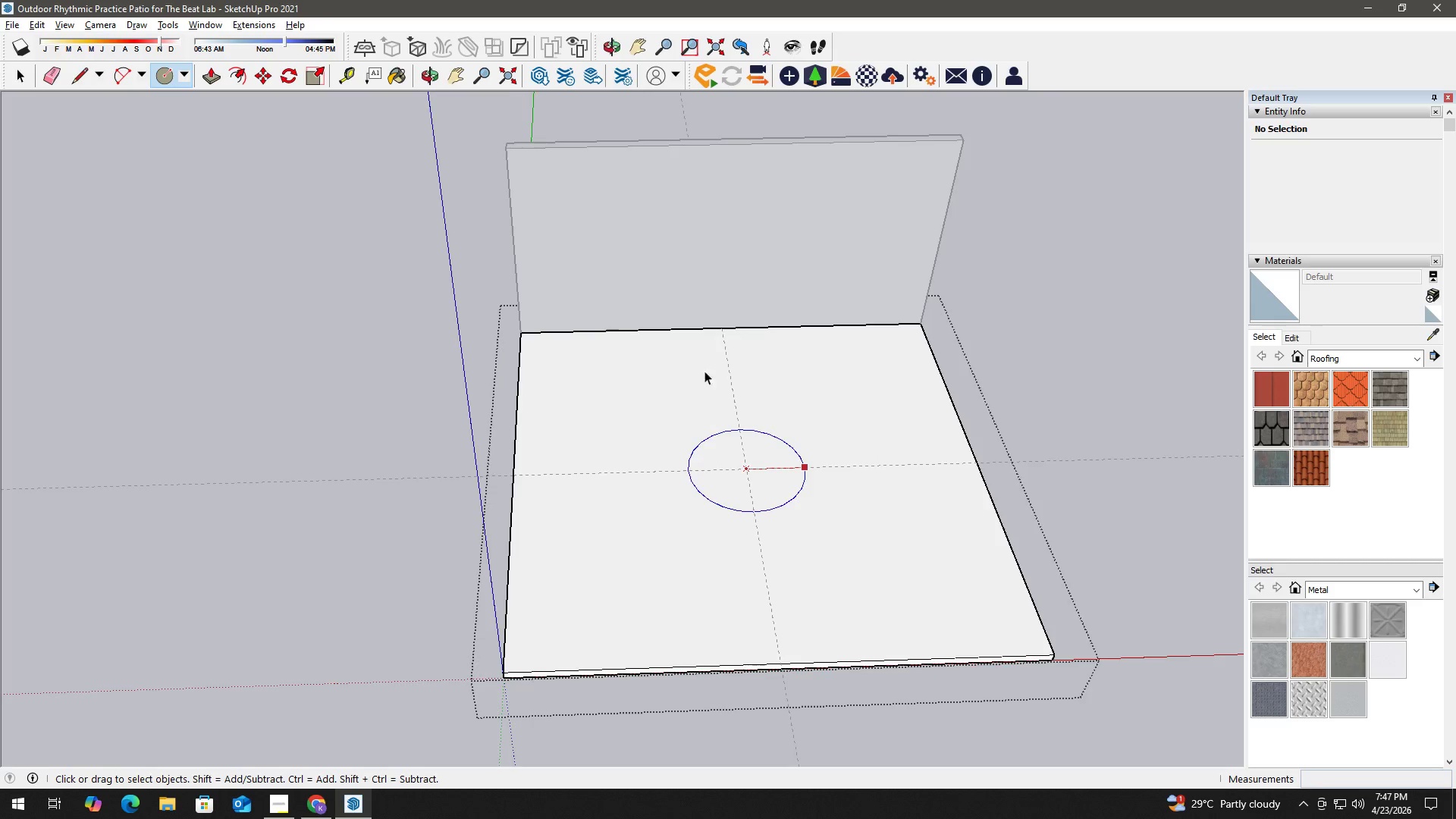 
key(Escape)
 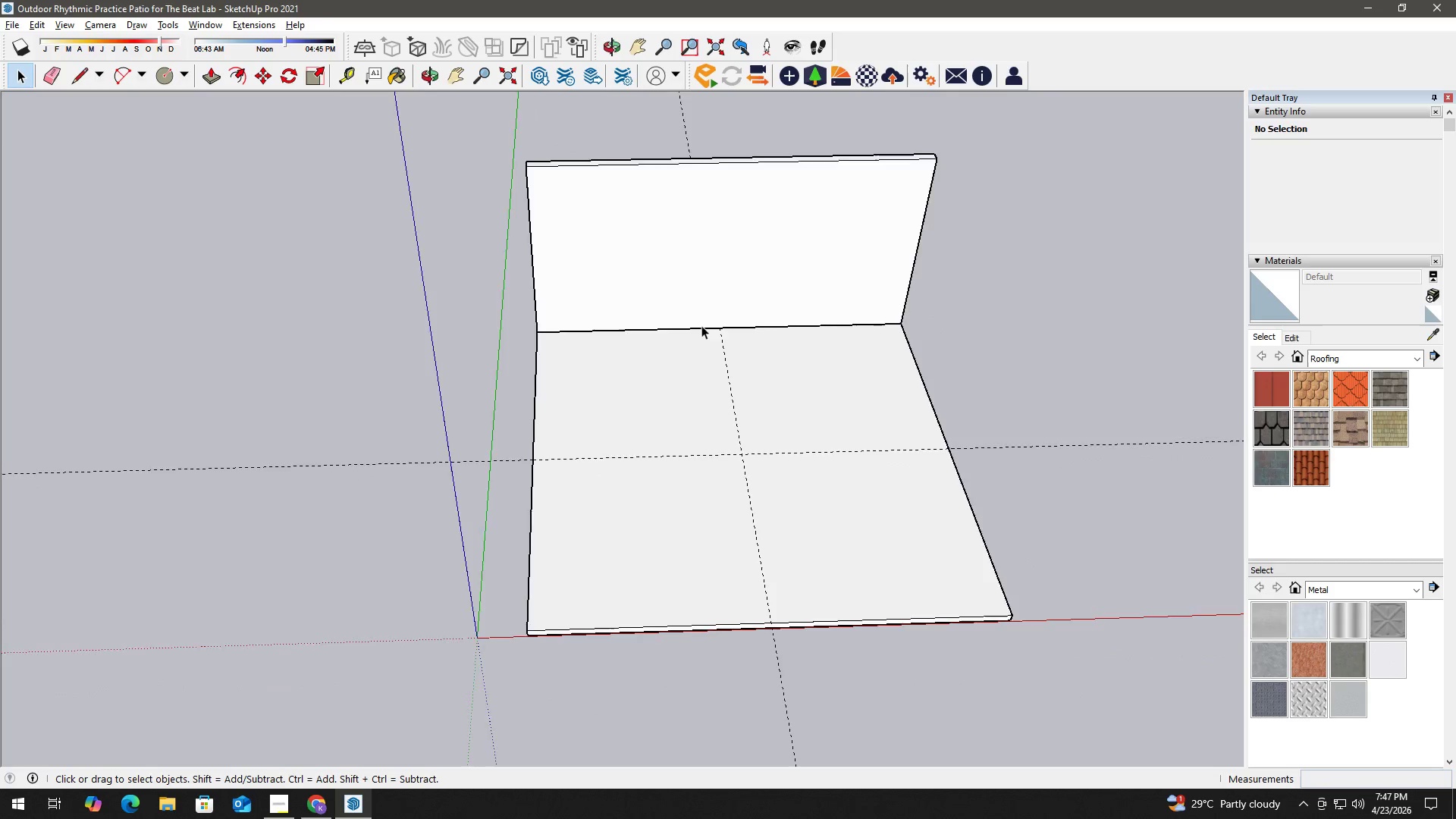 
left_click_drag(start_coordinate=[689, 327], to_coordinate=[656, 520])
 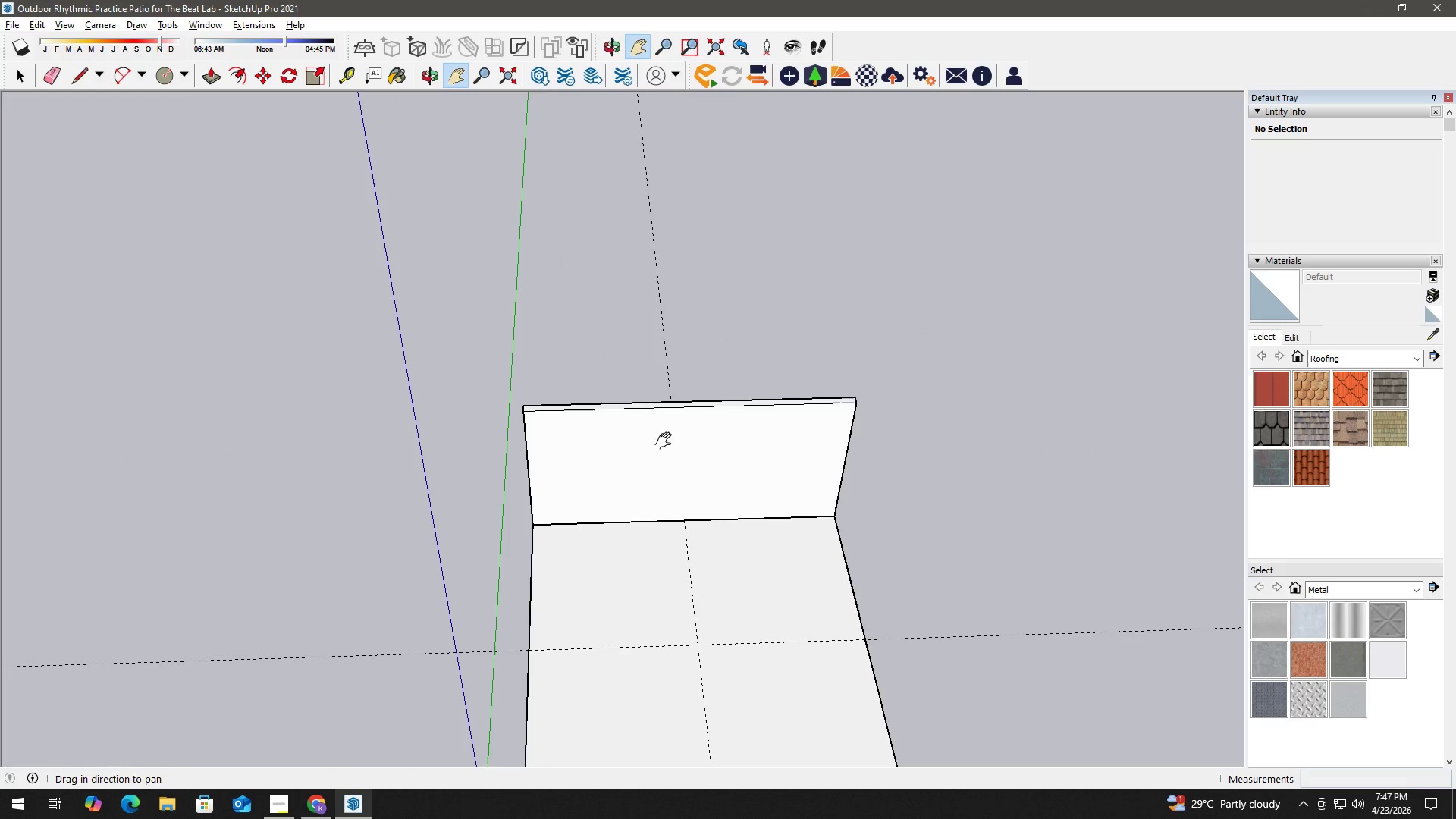 
scroll: coordinate [701, 325], scroll_direction: down, amount: 3.0
 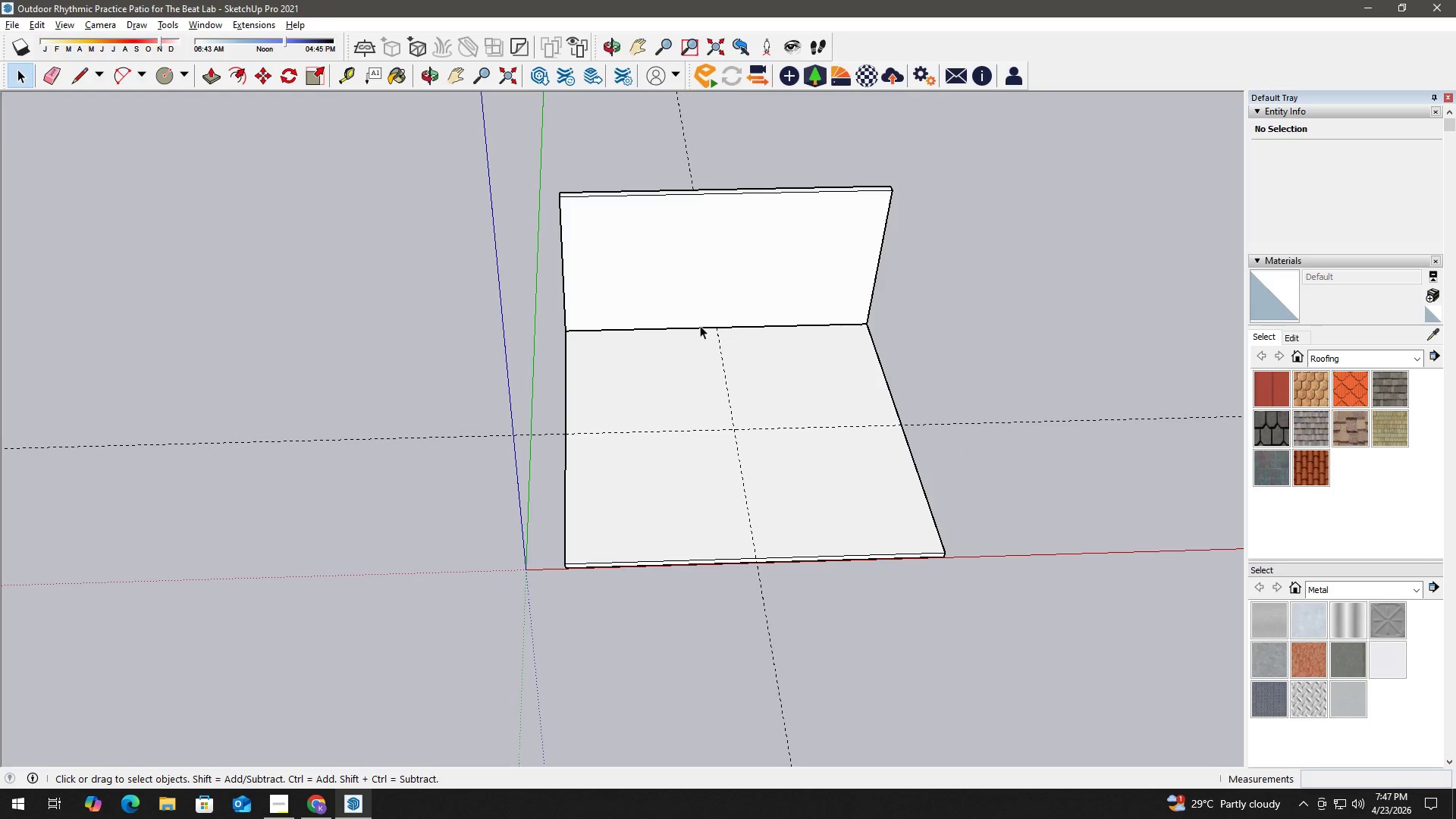 
key(Space)
 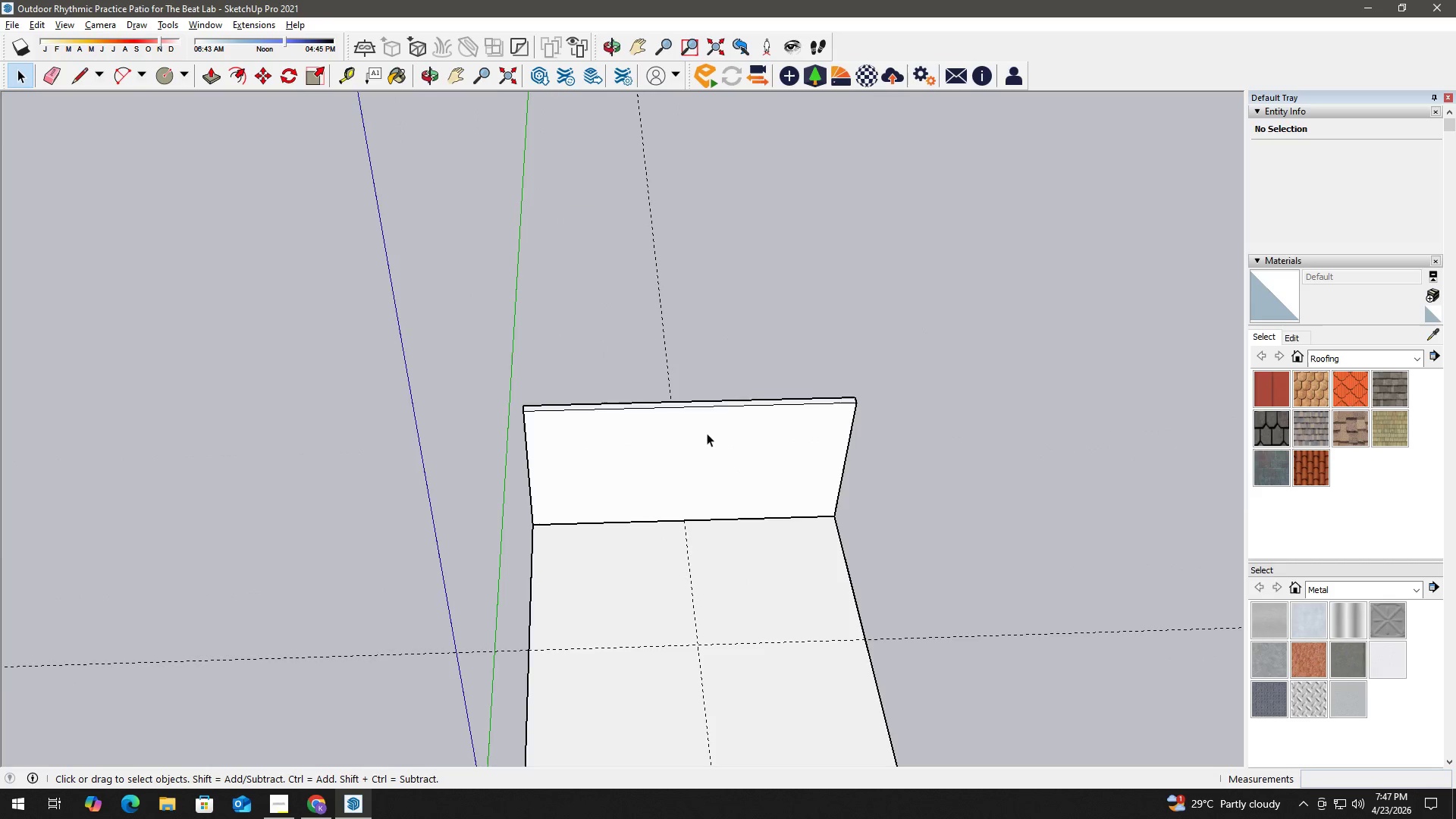 
double_click([707, 433])
 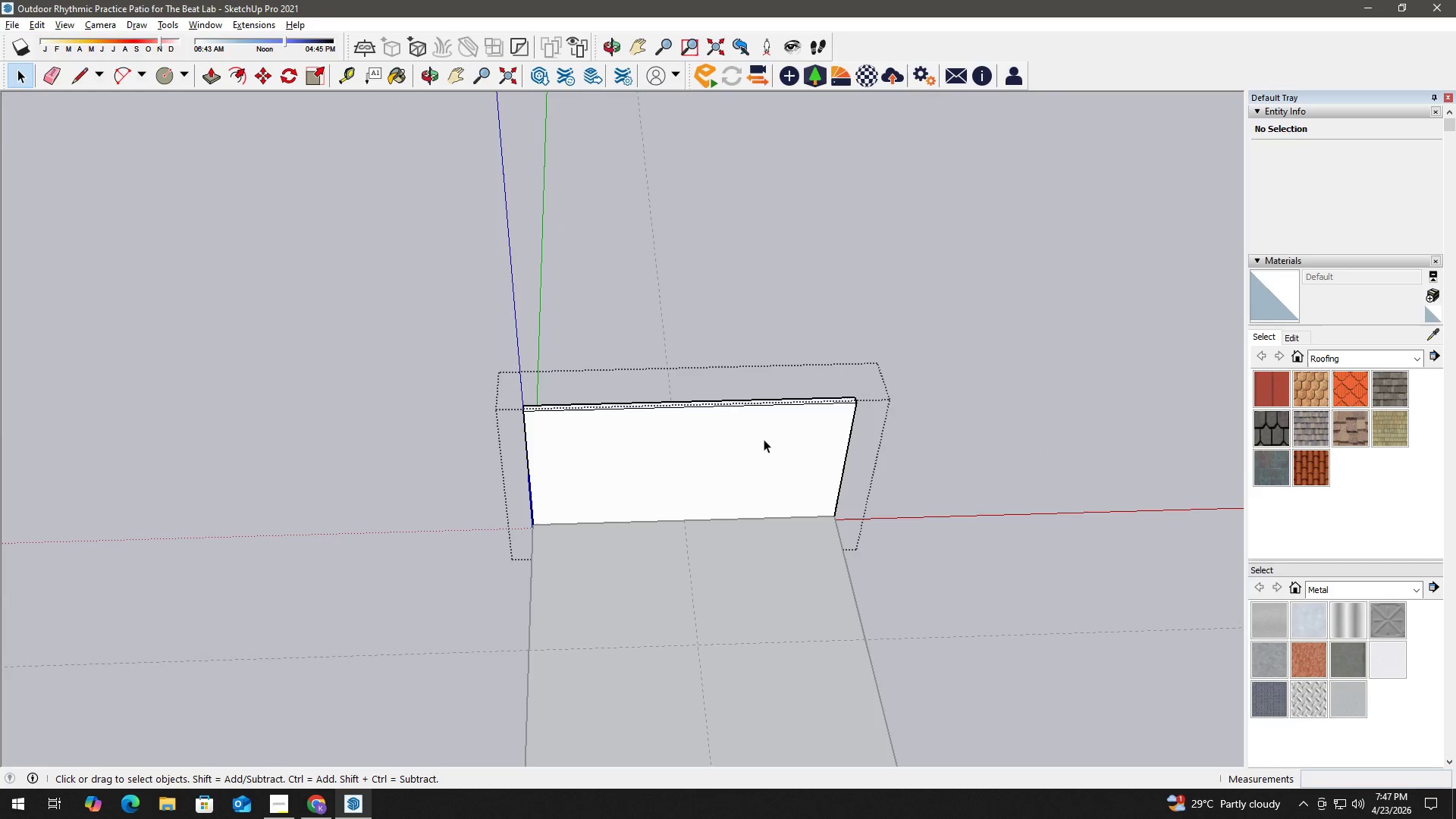 
key(Escape)
 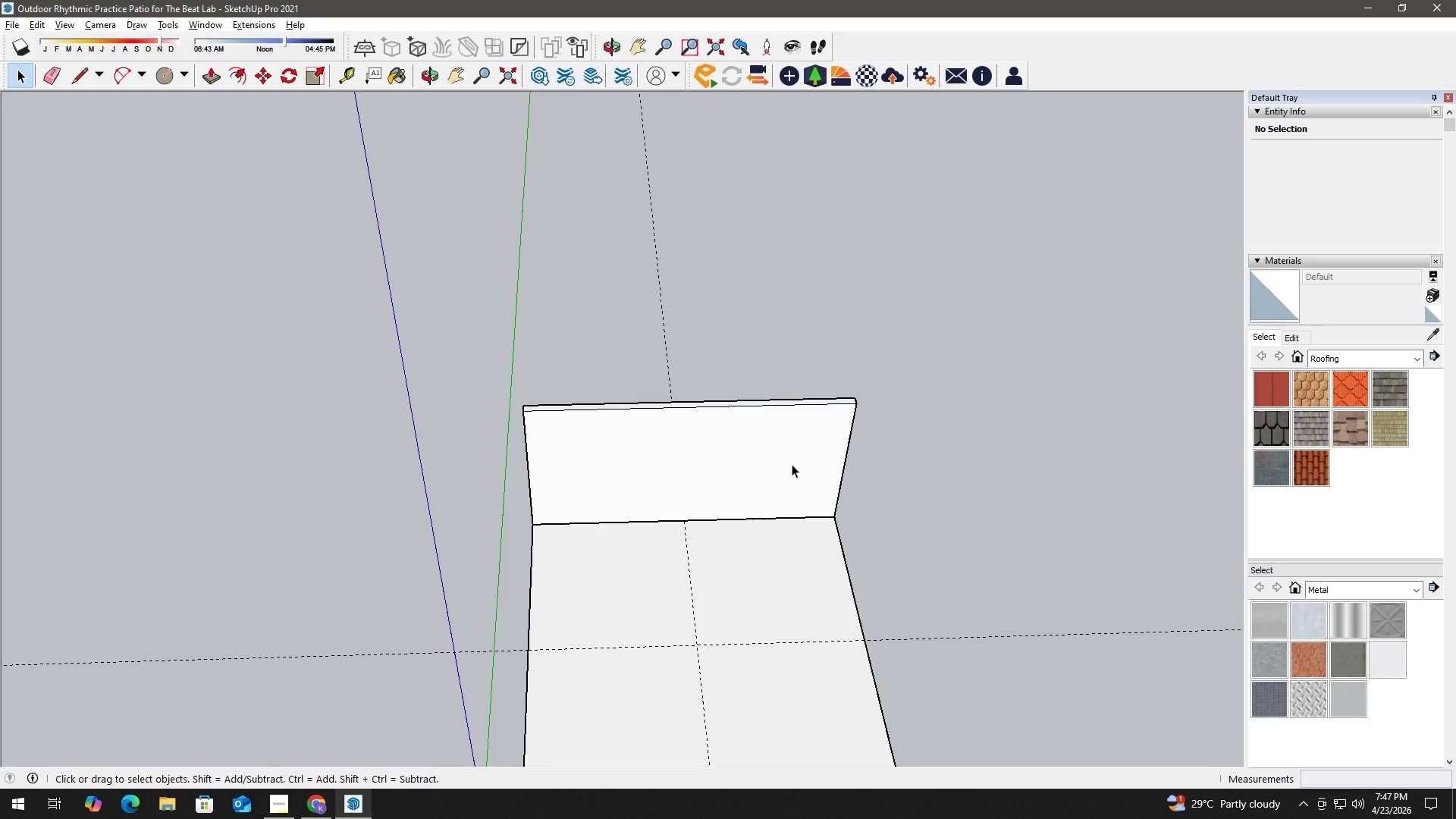 
wait(34.66)
 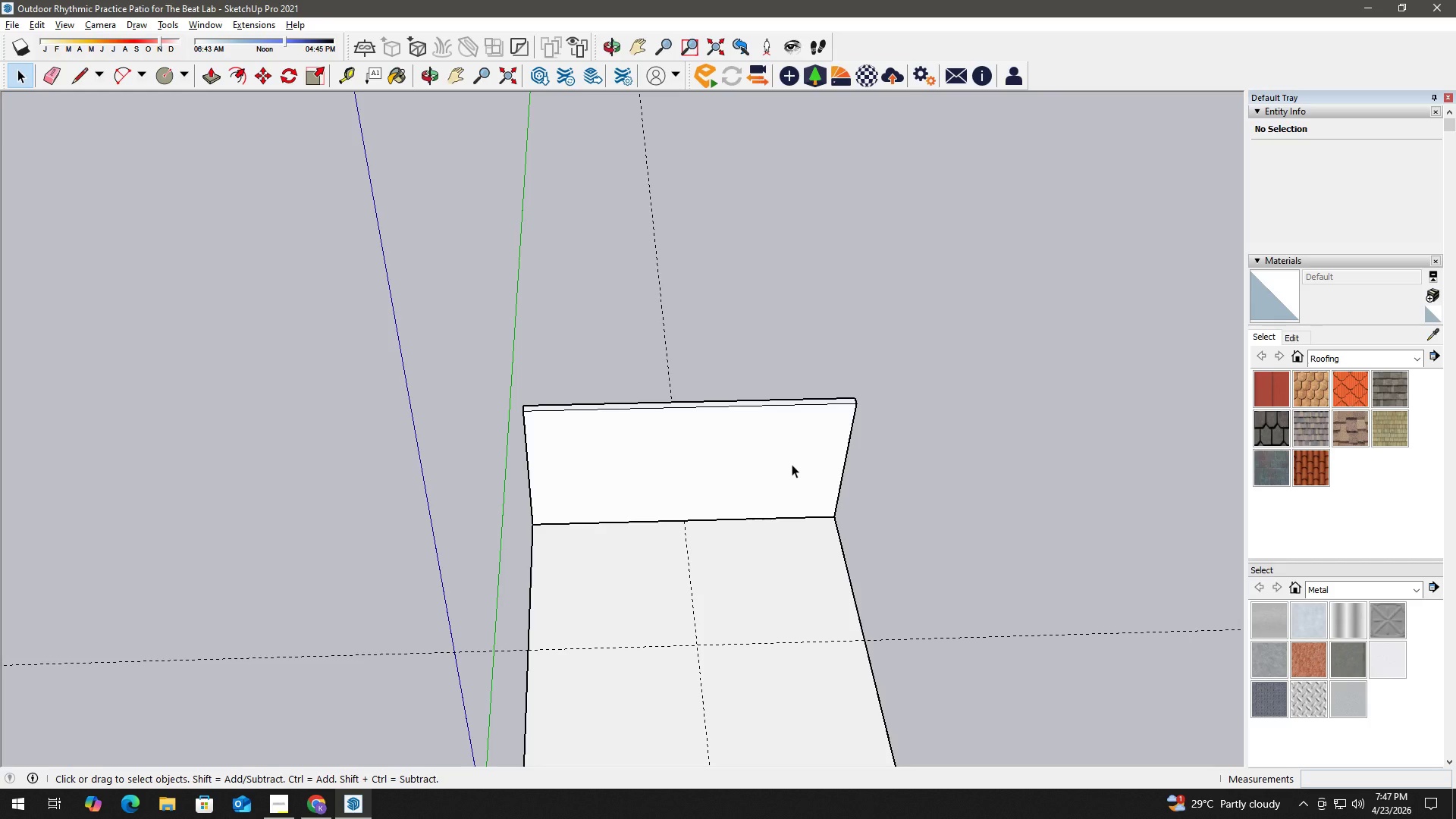 
key(H)
 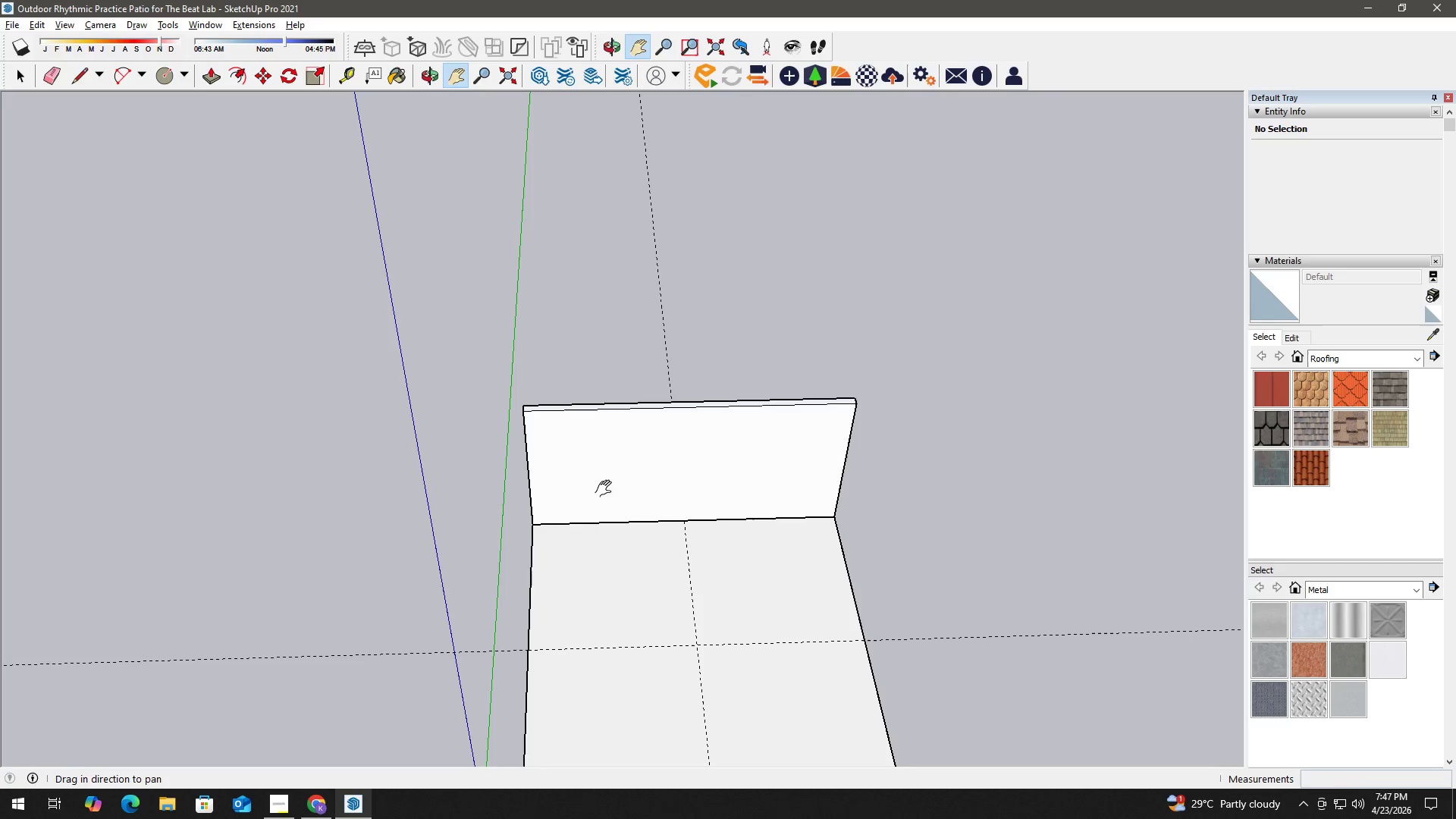 
left_click([609, 490])
 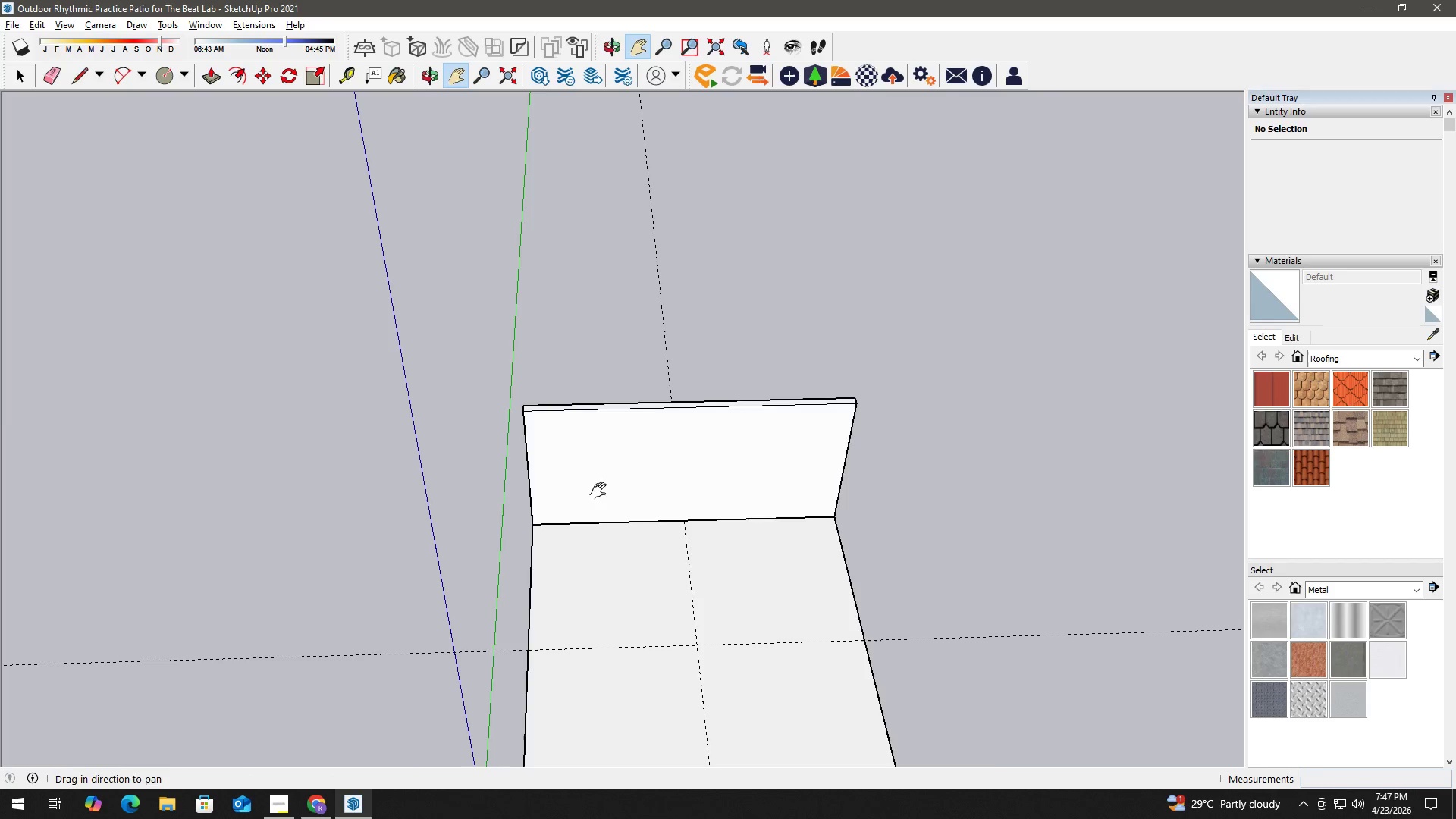 
key(Space)
 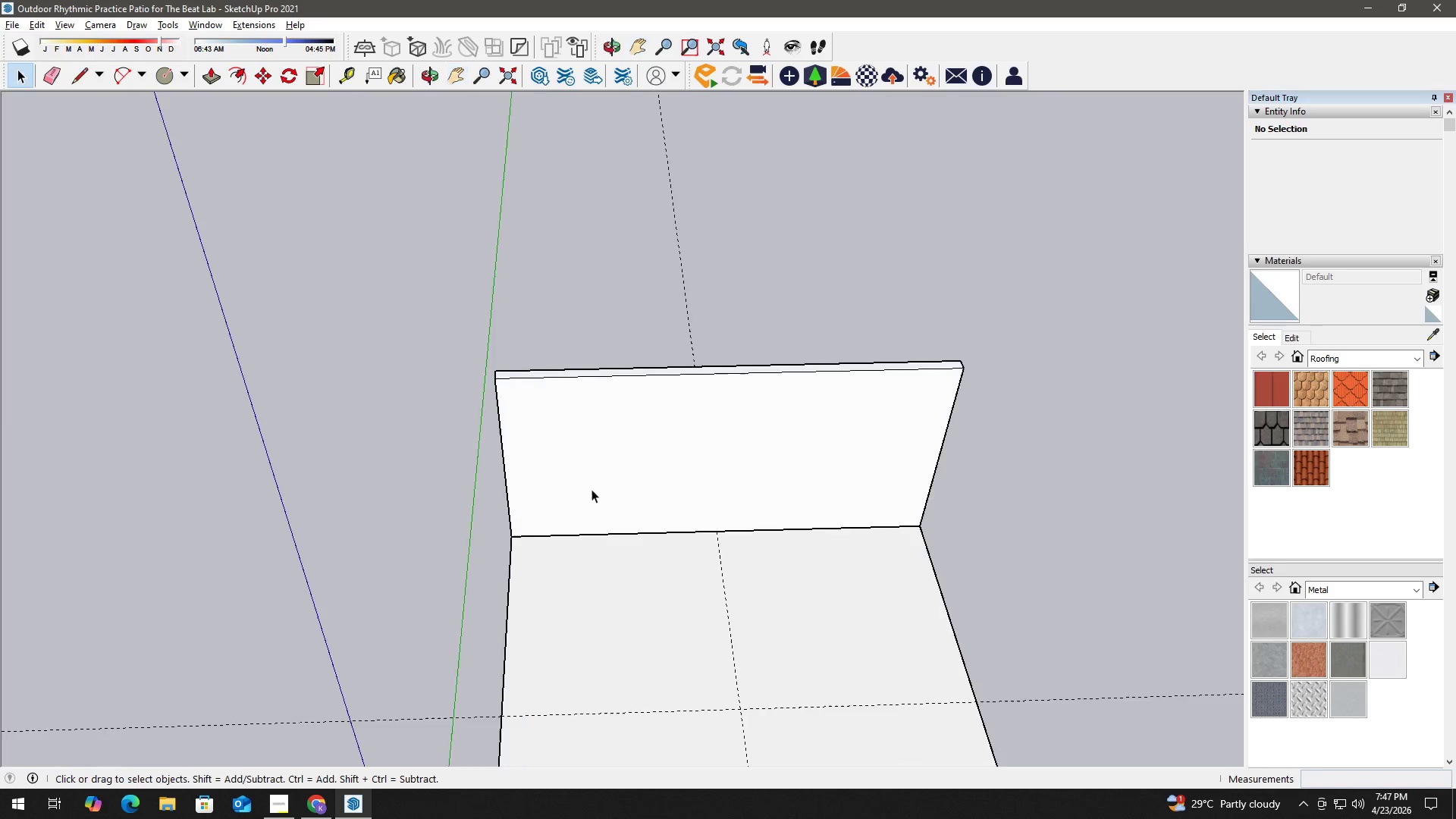 
scroll: coordinate [592, 490], scroll_direction: up, amount: 3.0
 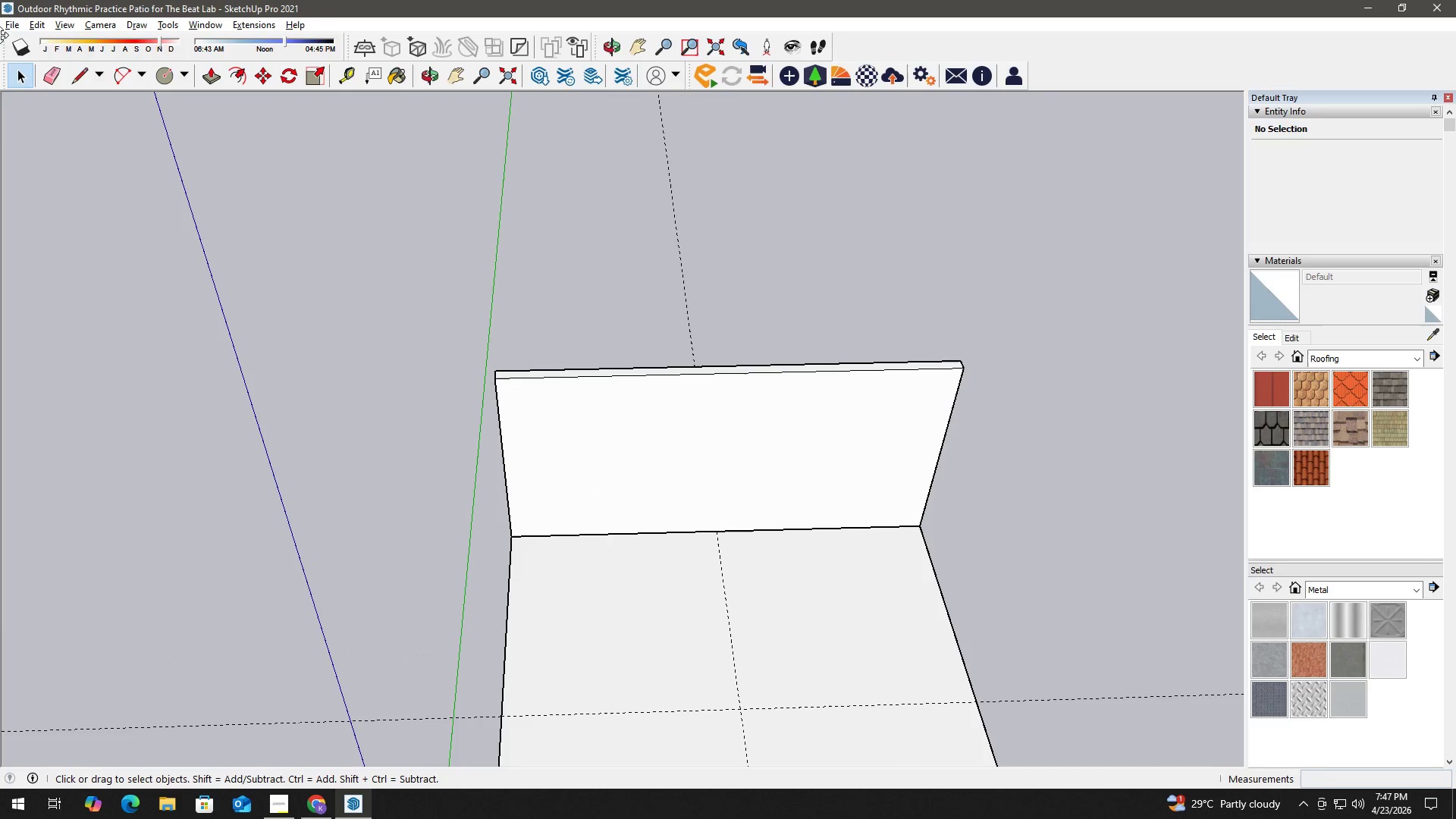 
left_click([14, 30])
 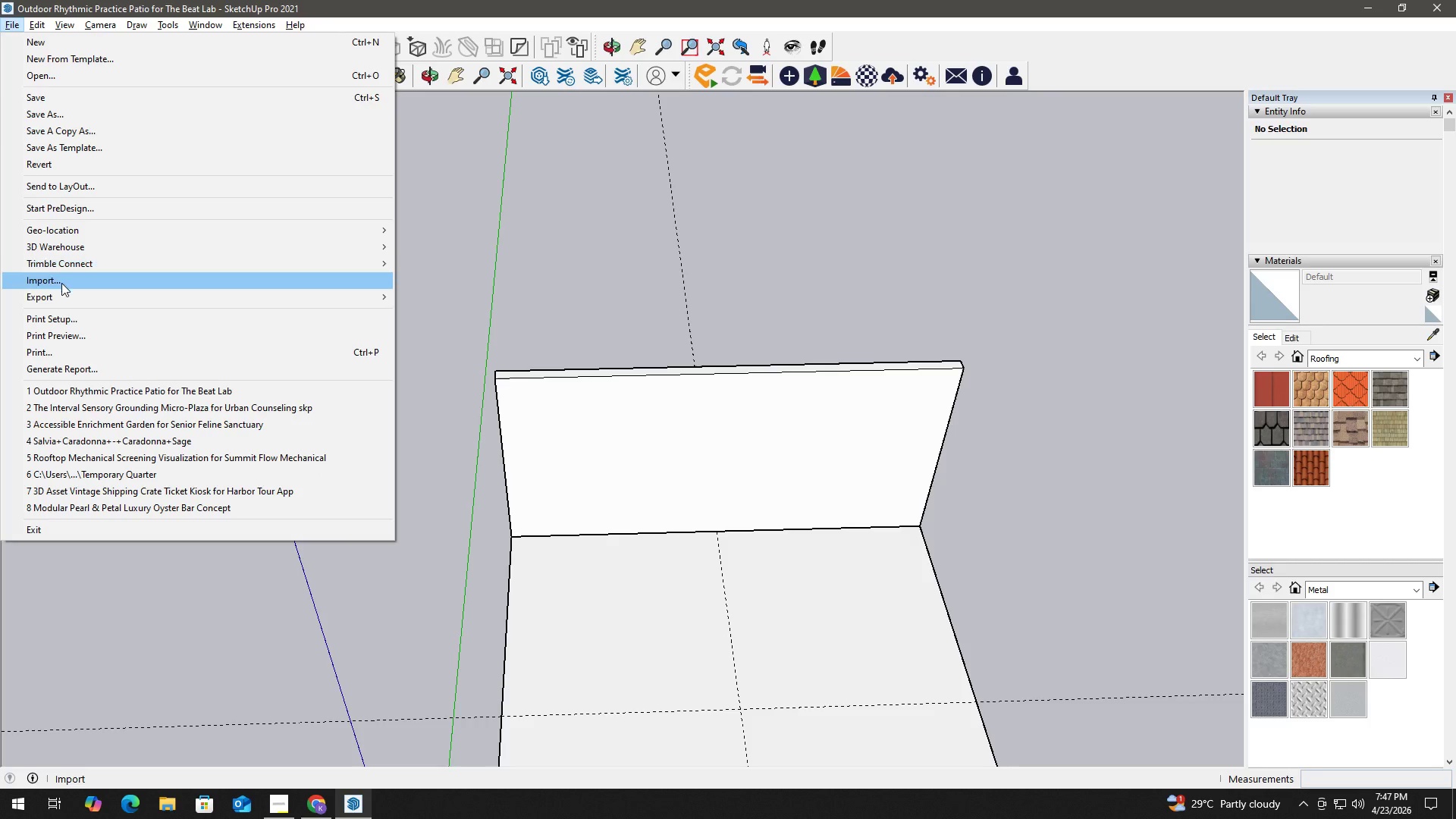 
left_click([63, 282])
 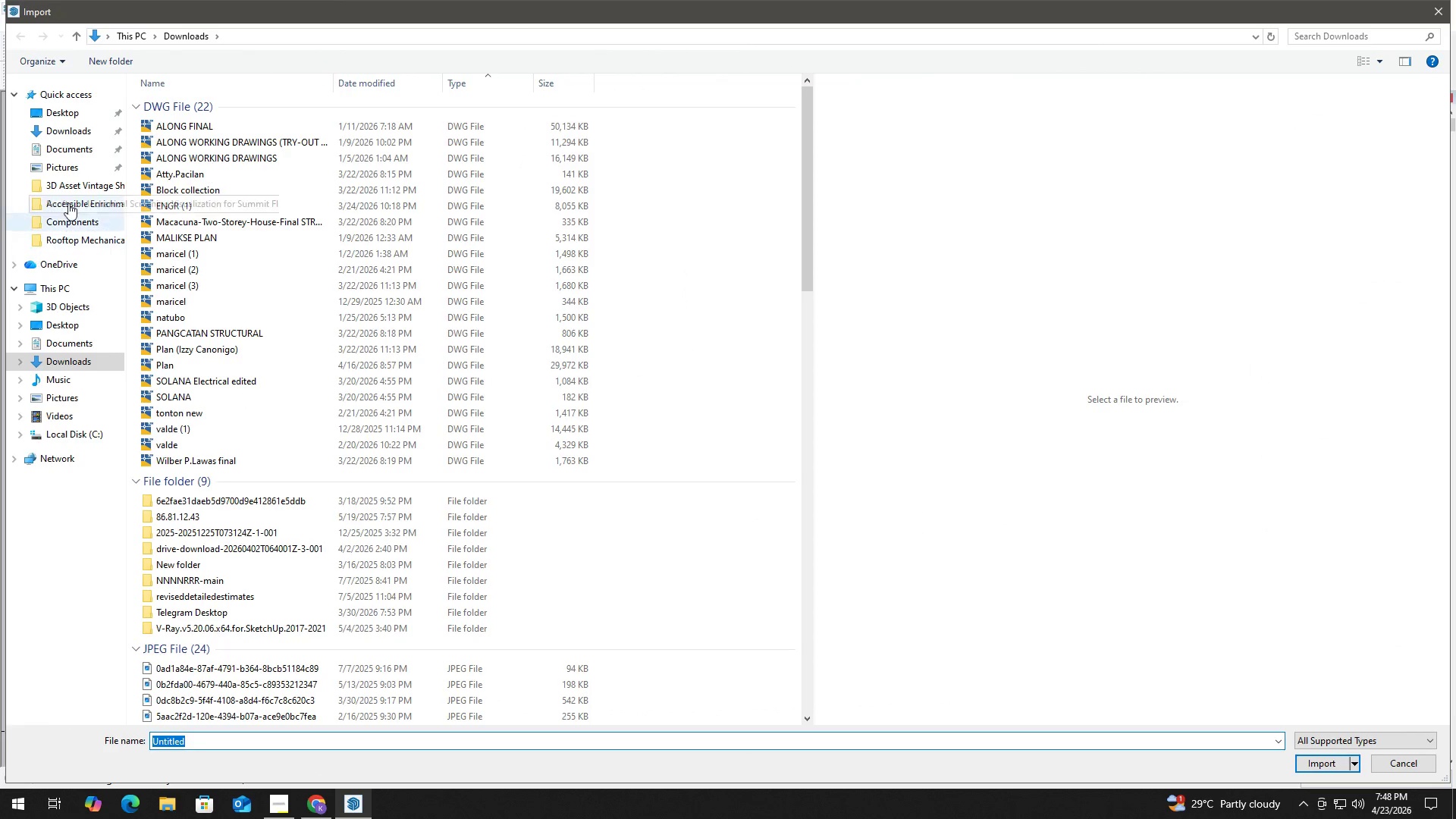 
double_click([71, 146])
 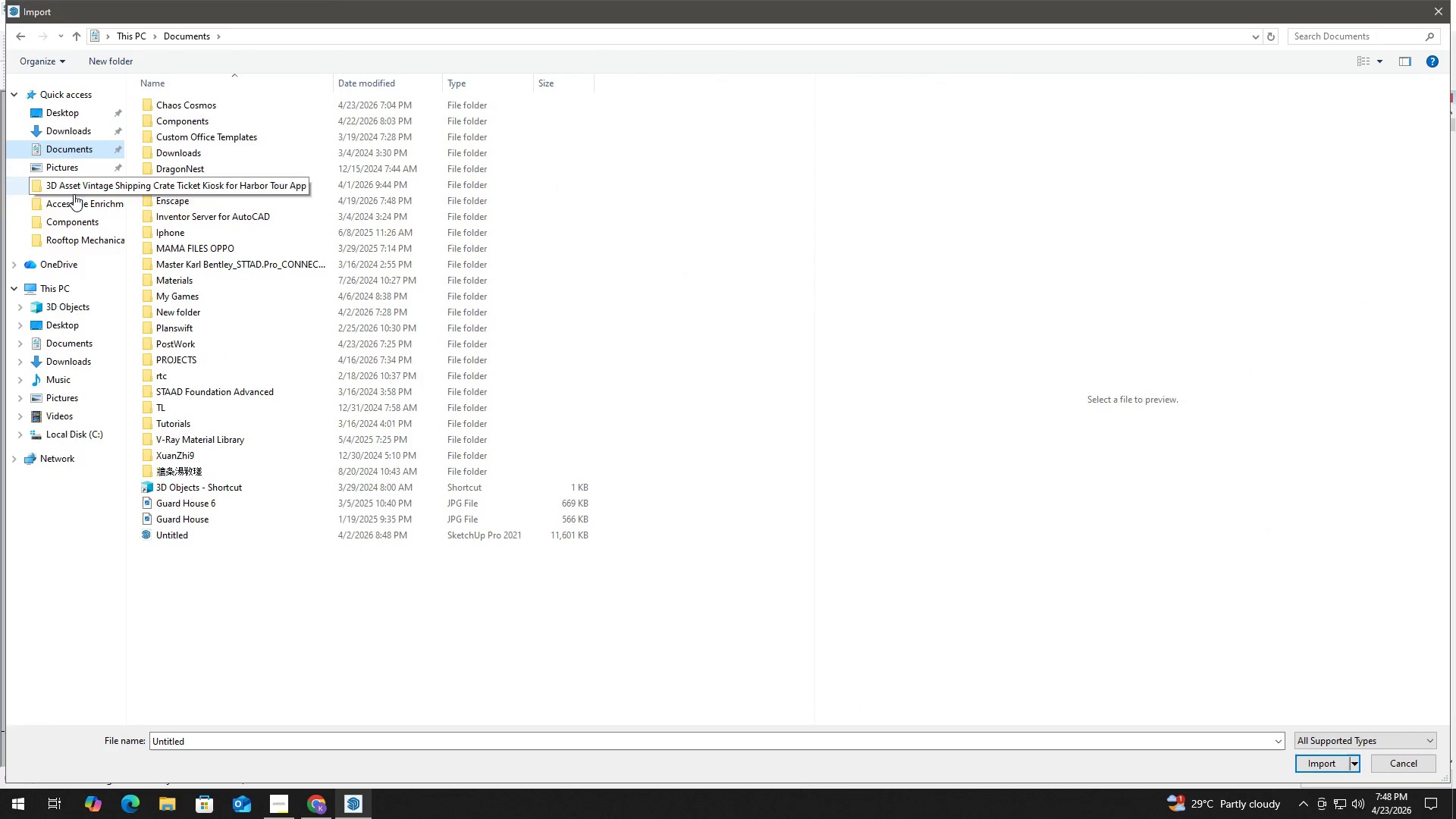 
left_click([74, 225])
 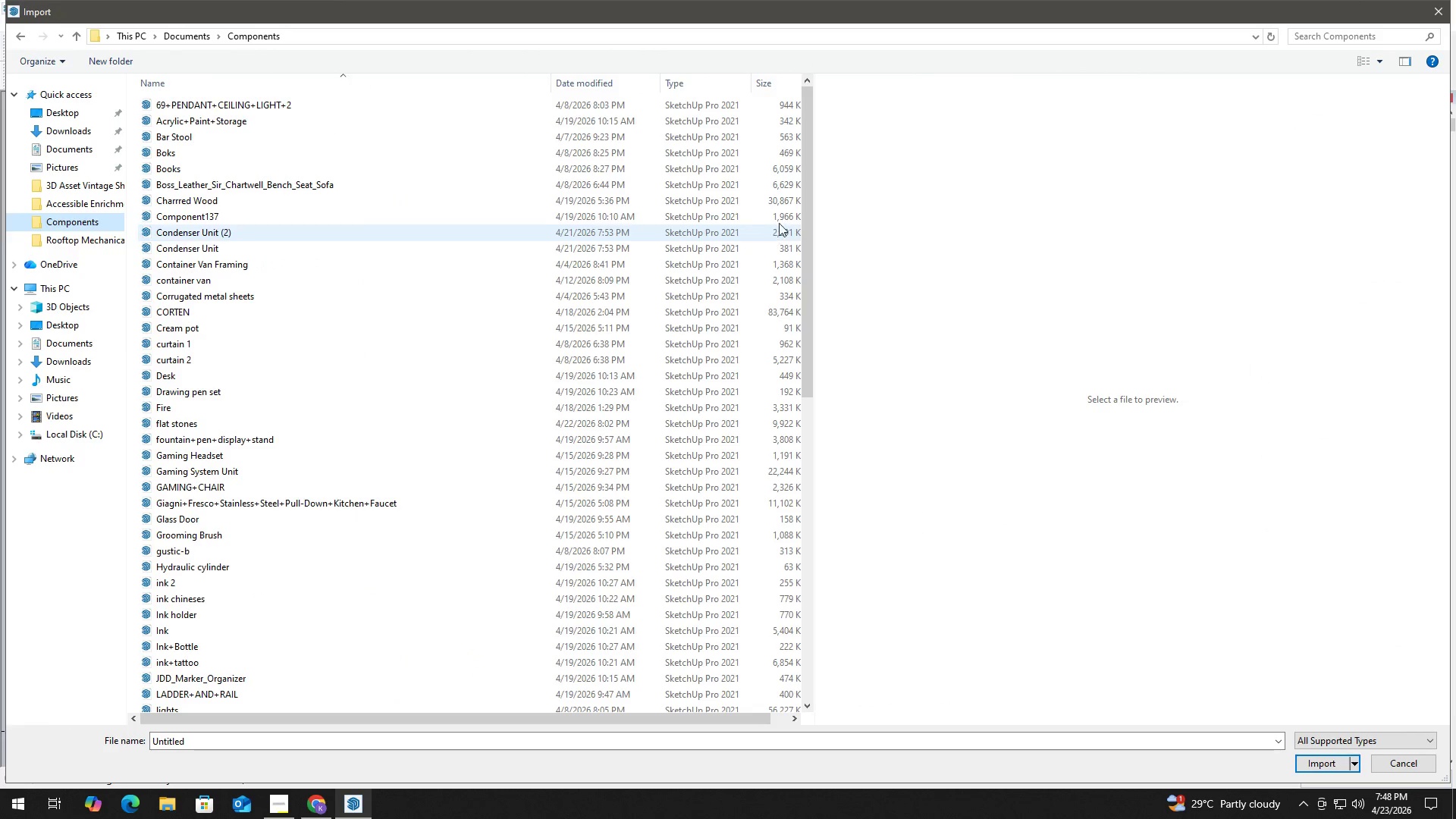 
left_click_drag(start_coordinate=[811, 212], to_coordinate=[815, 290])
 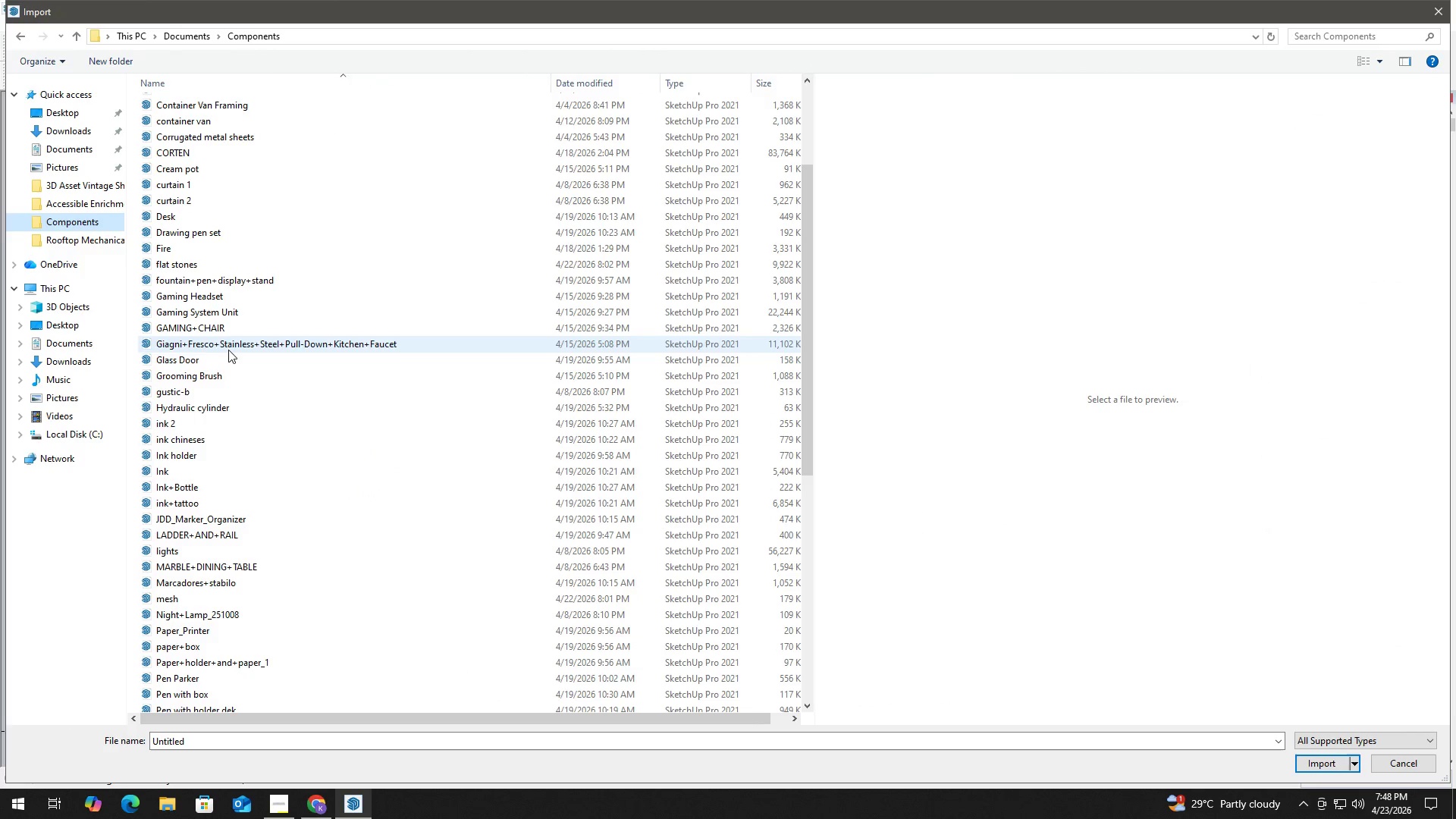 
left_click([223, 360])
 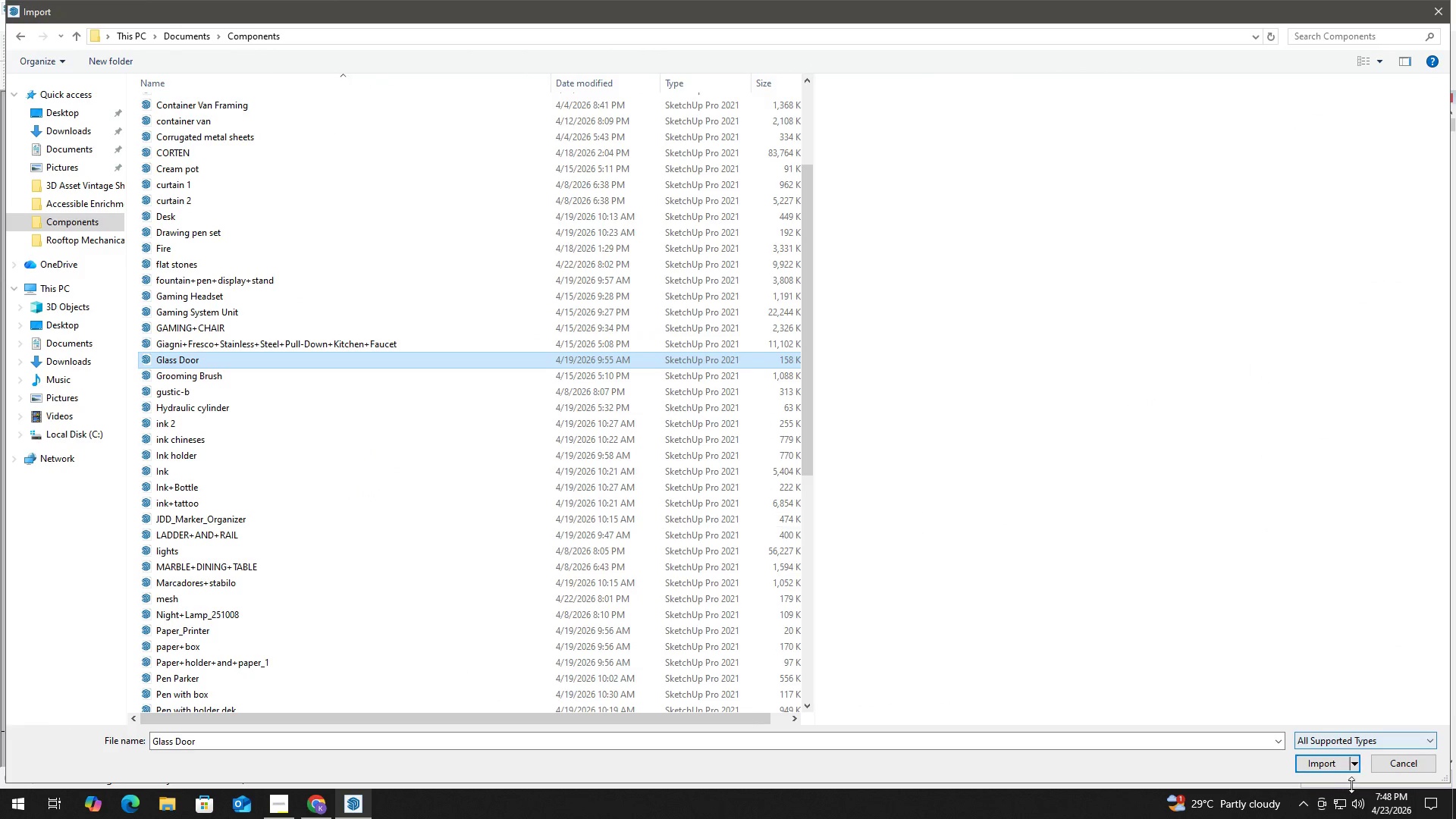 
left_click([1321, 767])
 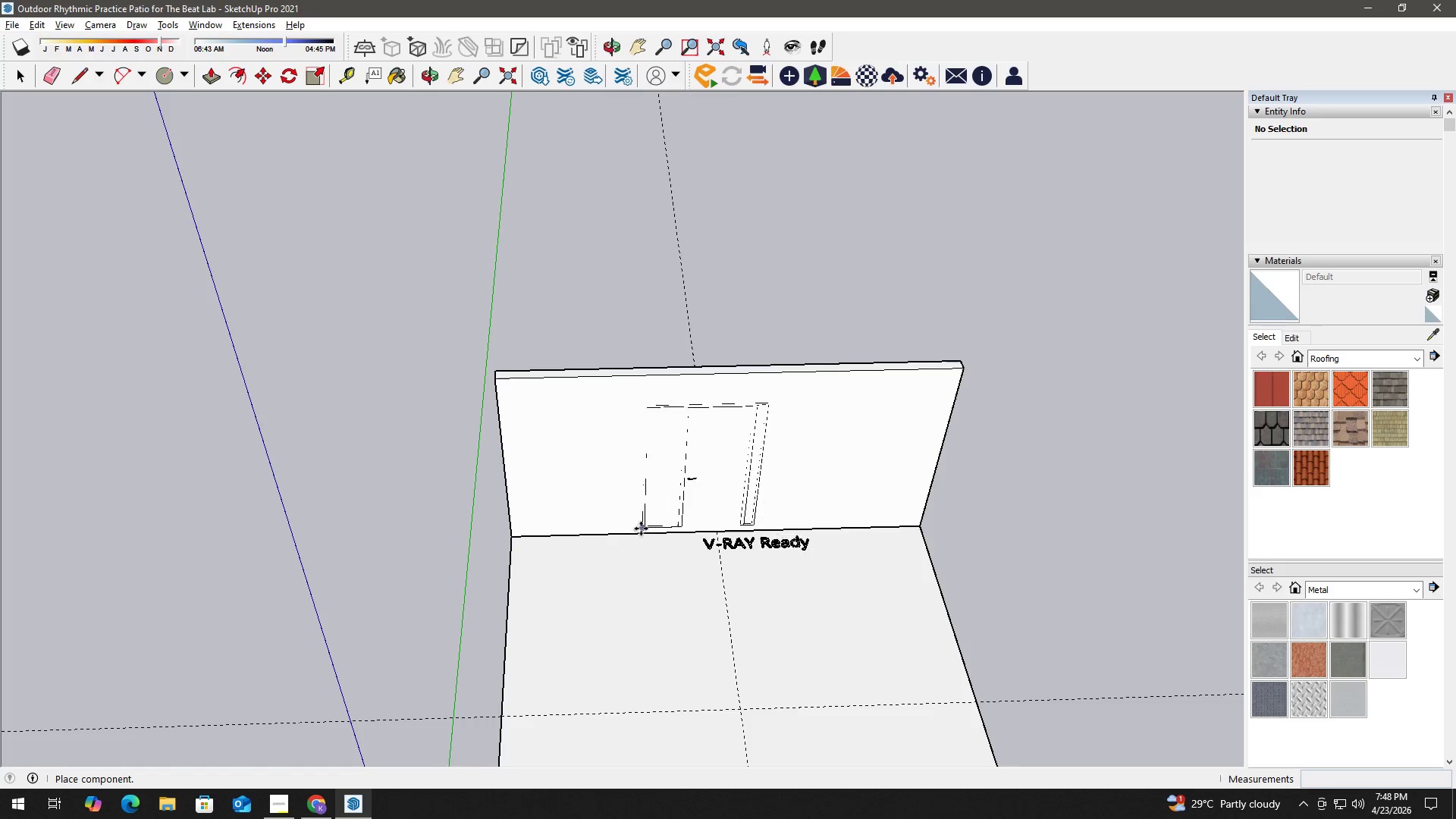 
left_click([613, 556])
 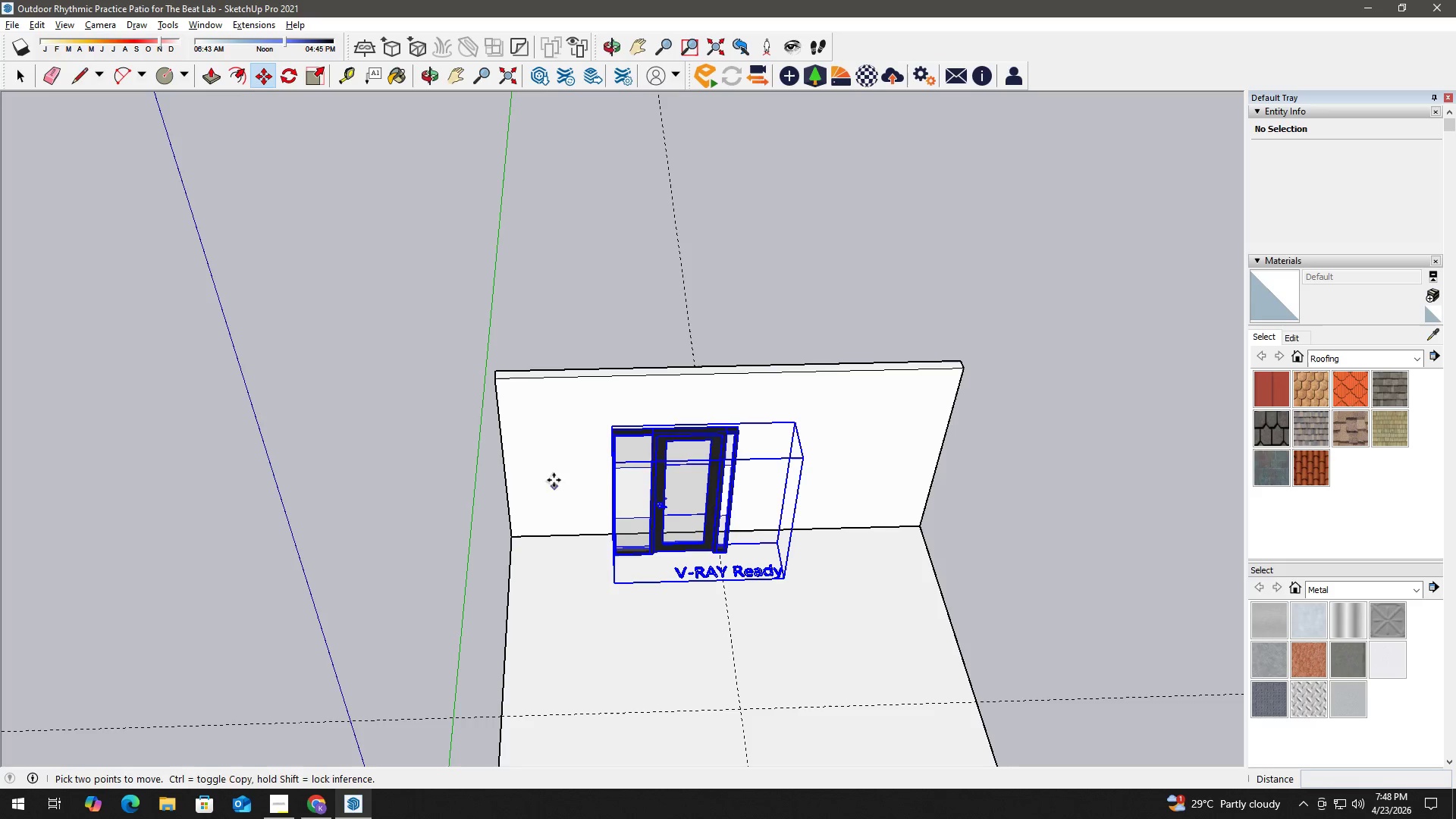 
key(Space)
 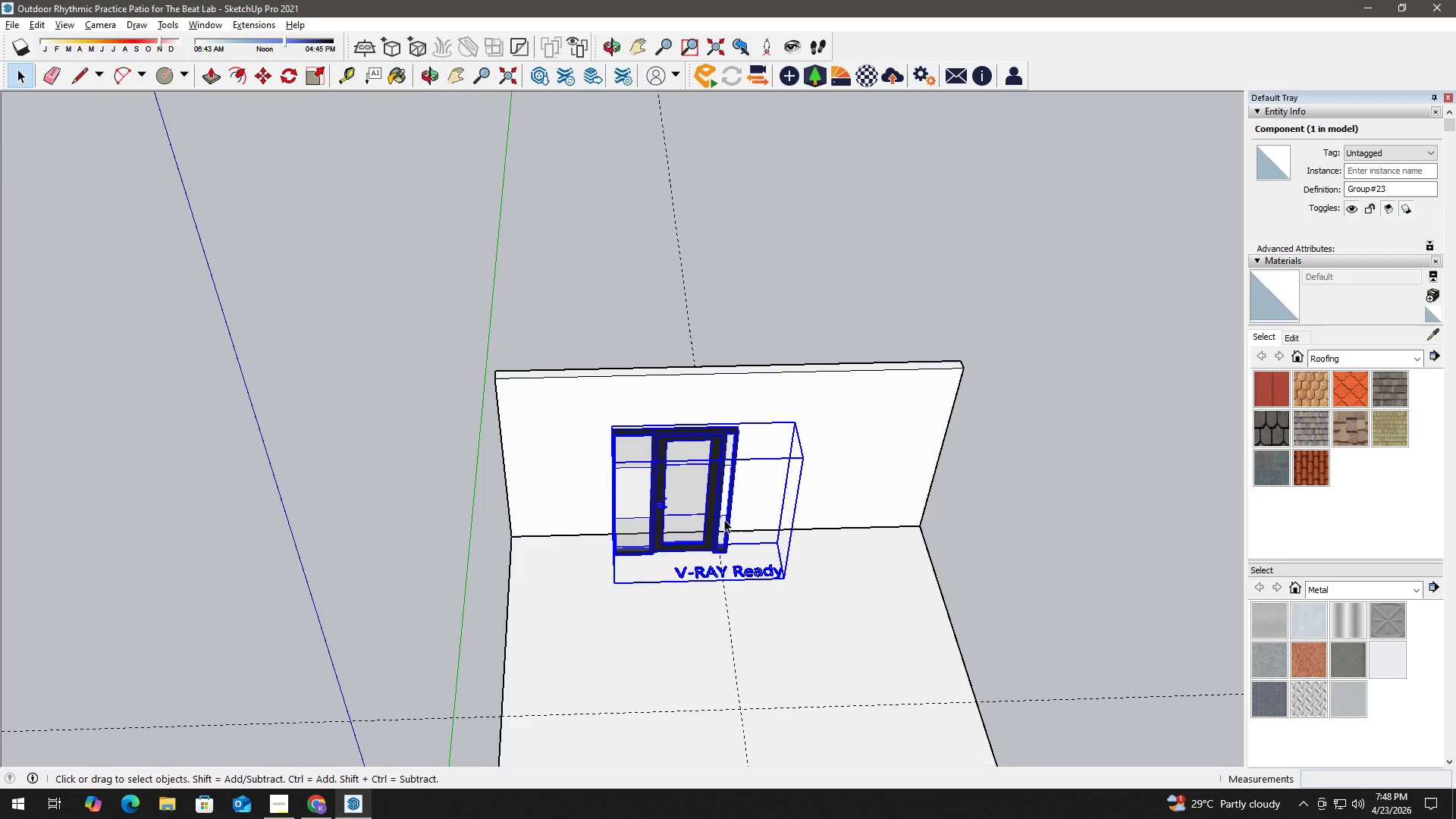 
scroll: coordinate [723, 520], scroll_direction: up, amount: 1.0
 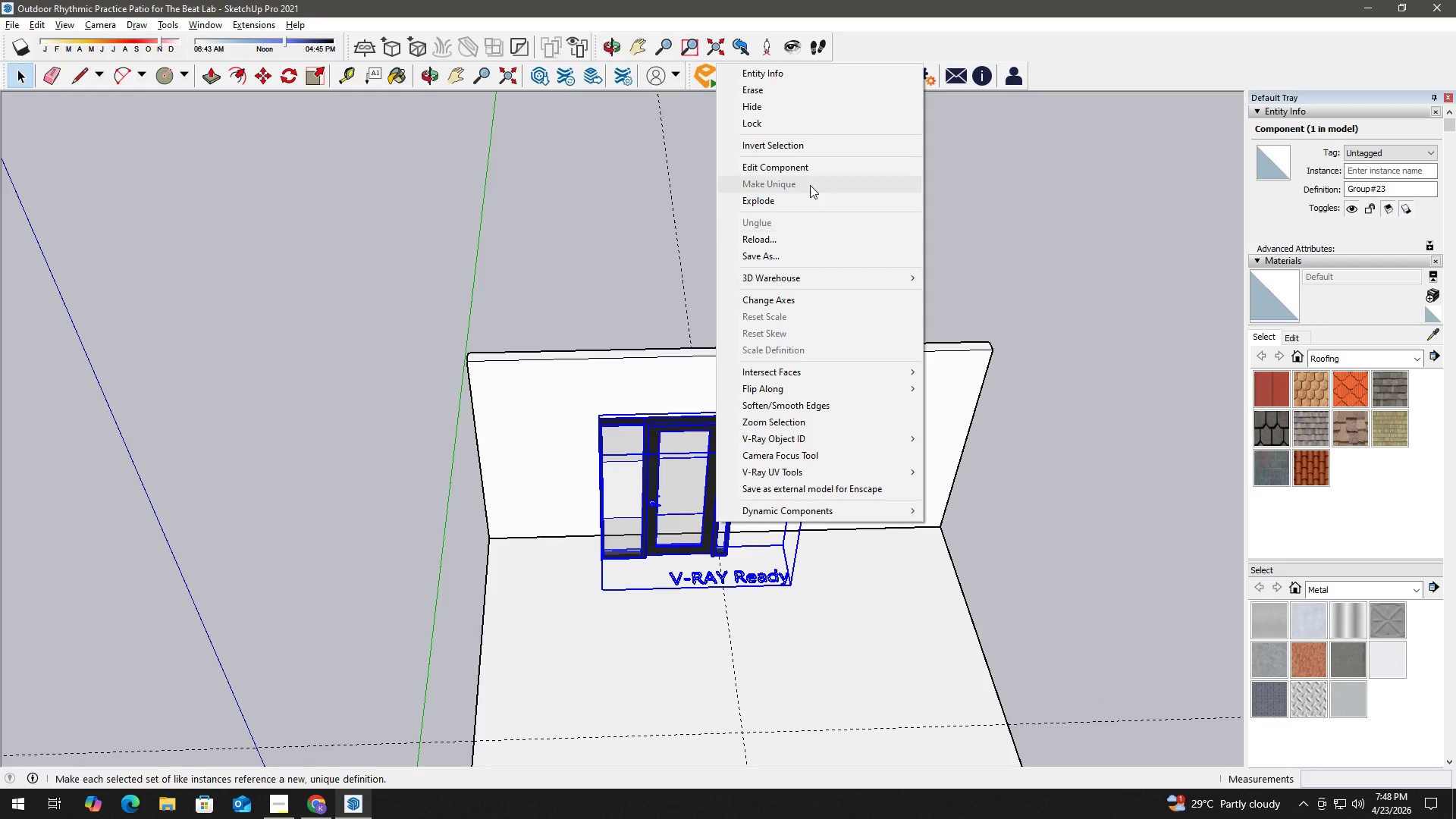 
left_click([799, 204])
 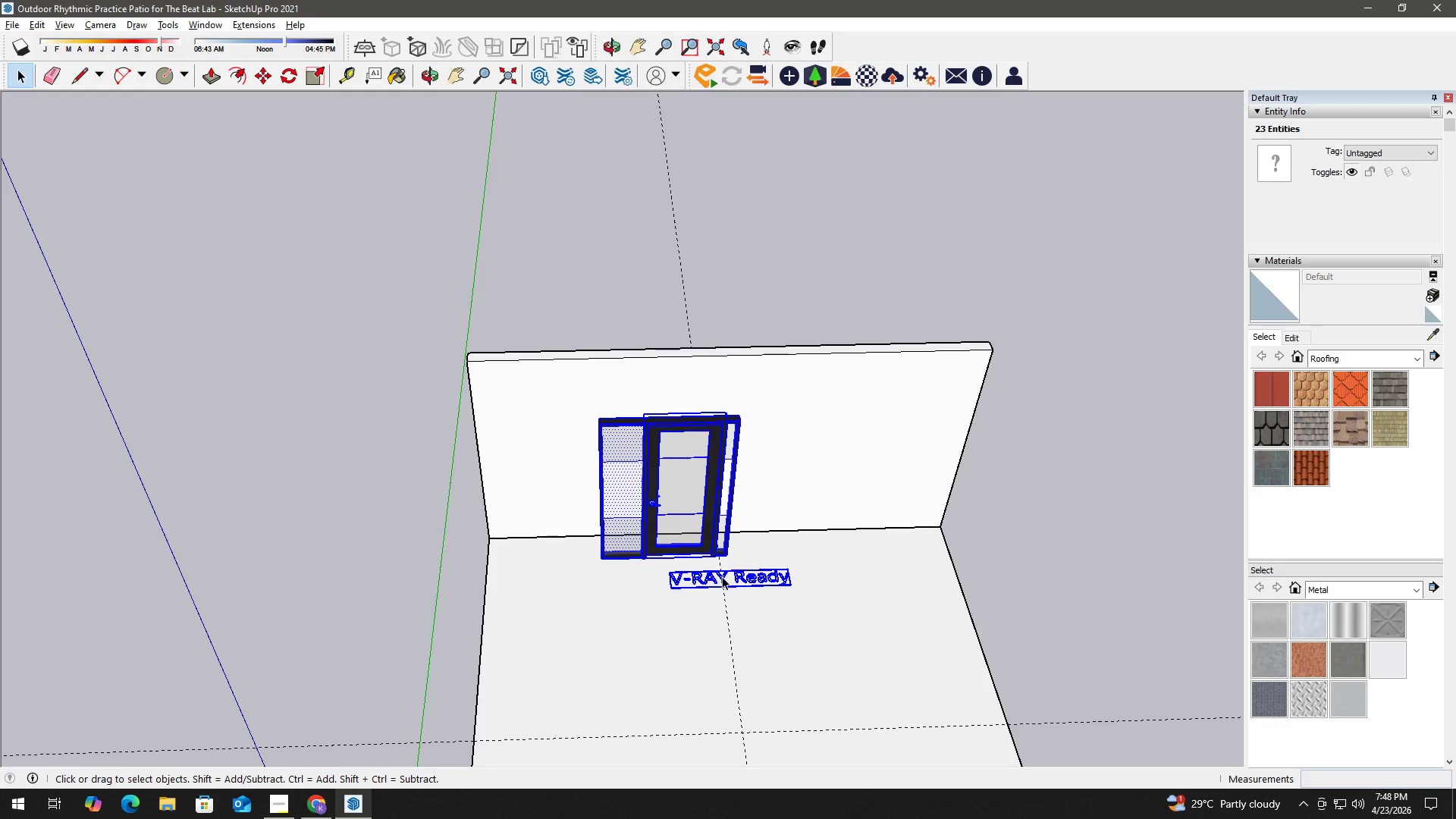 
key(Delete)
 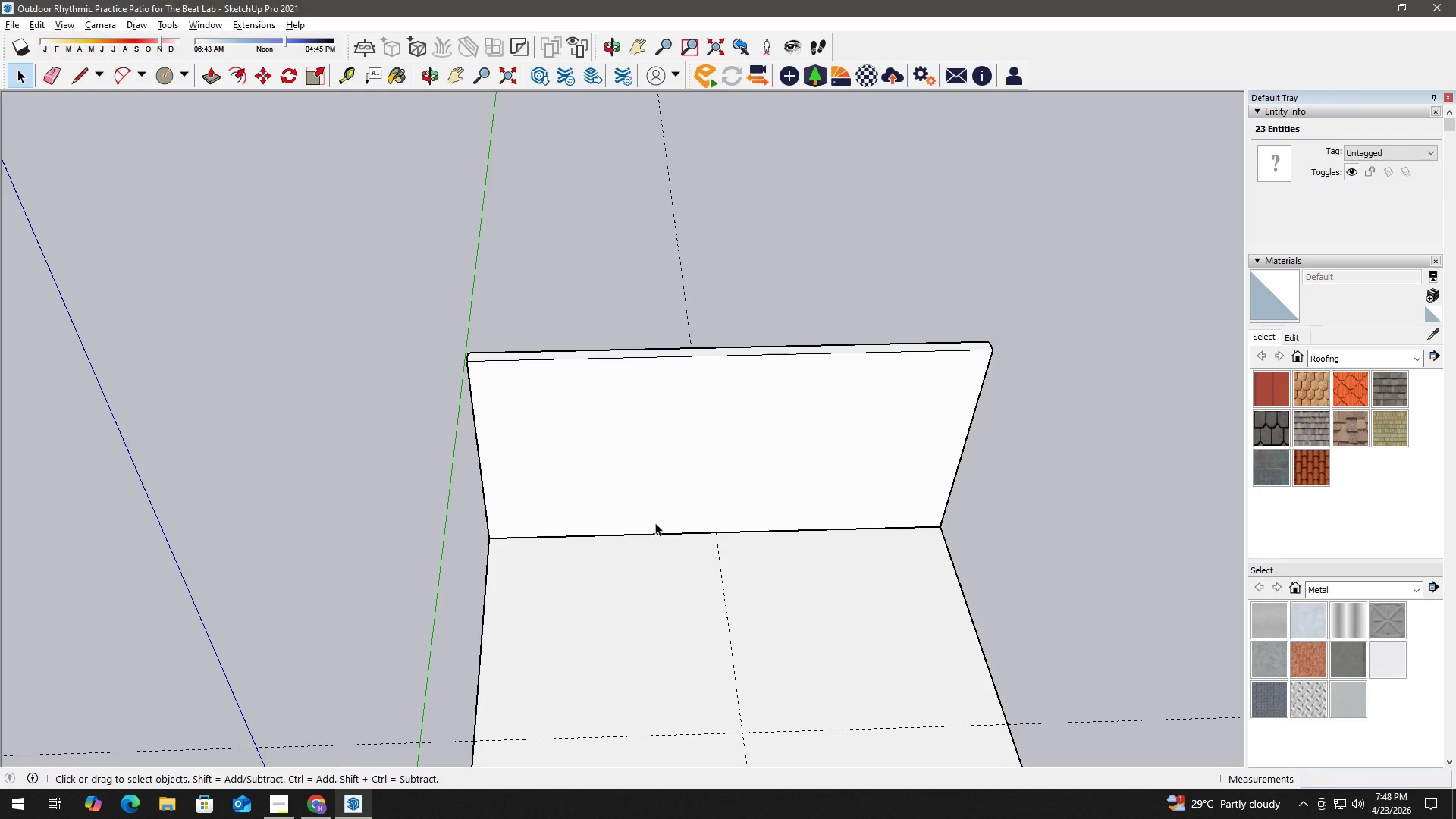 
key(Control+ControlLeft)
 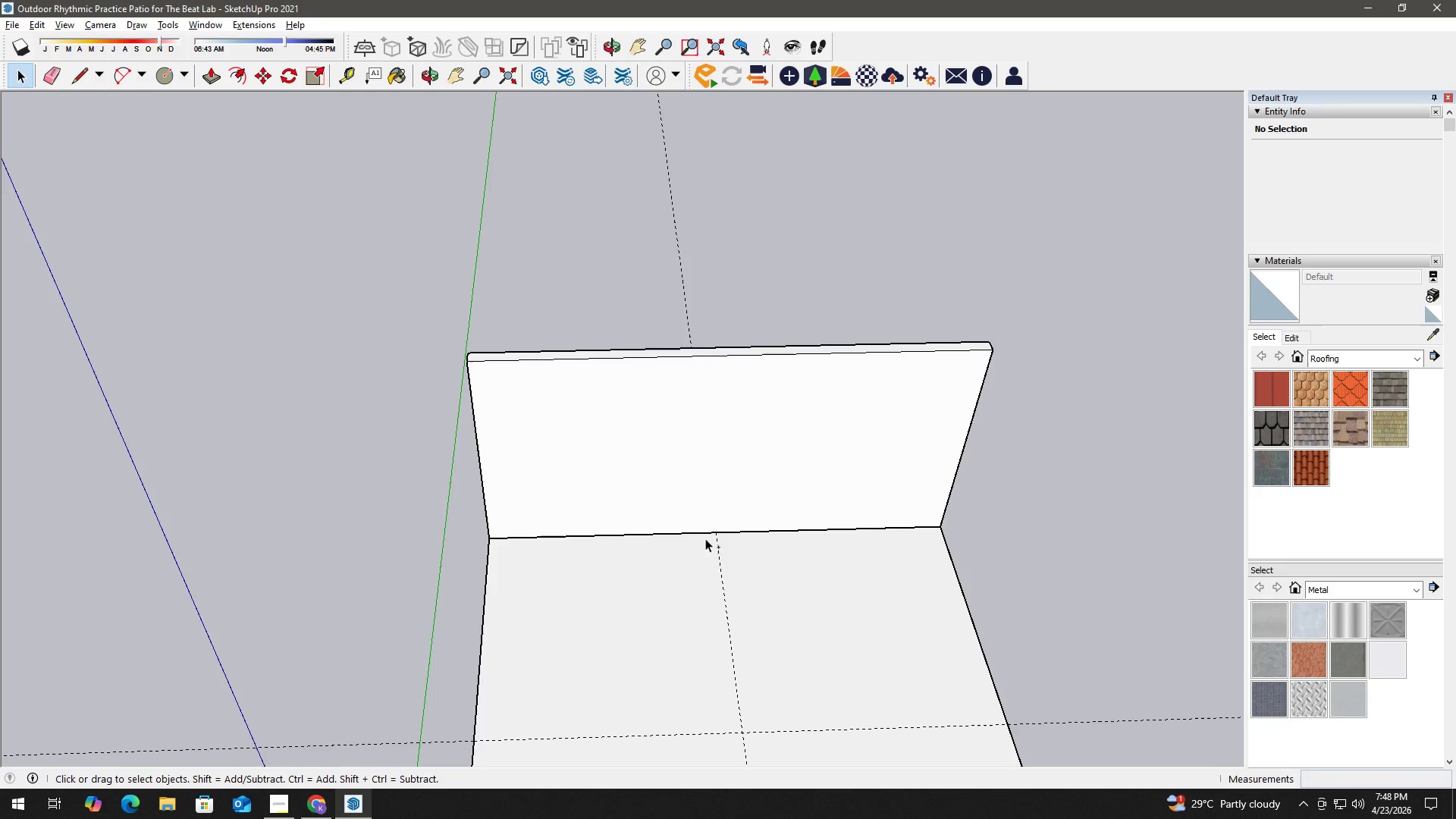 
key(Control+Z)
 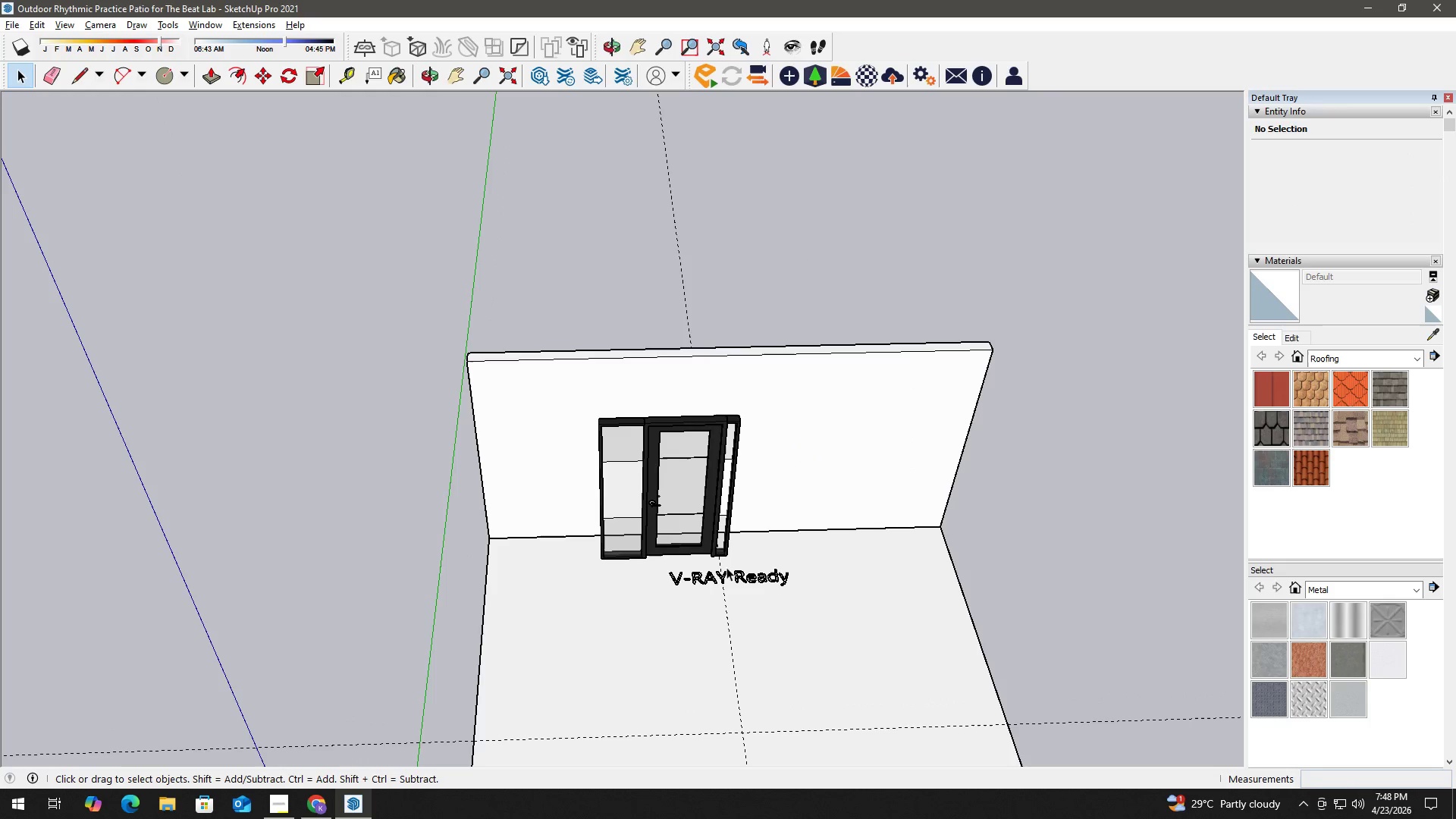 
left_click([717, 580])
 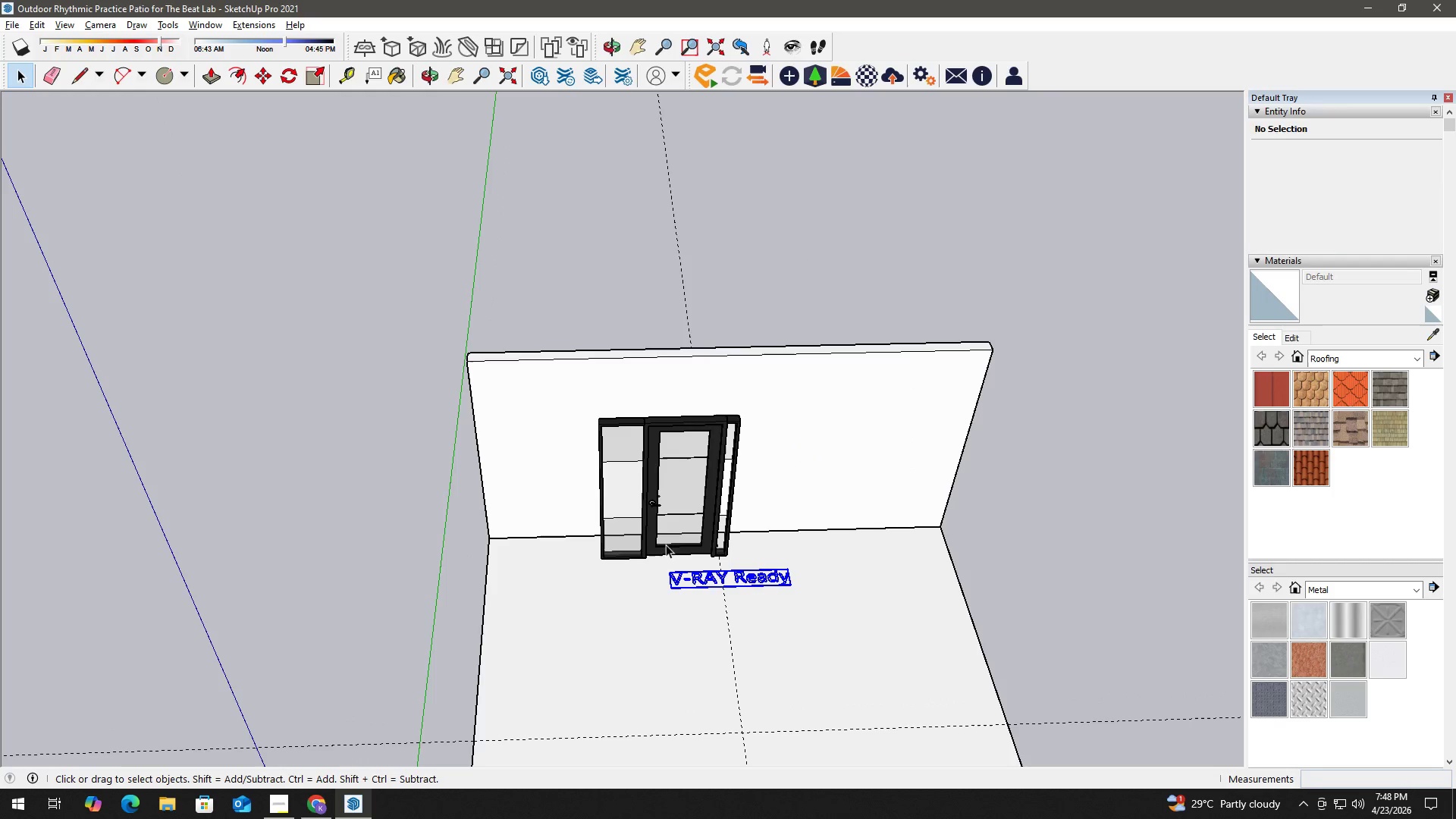 
key(Delete)
 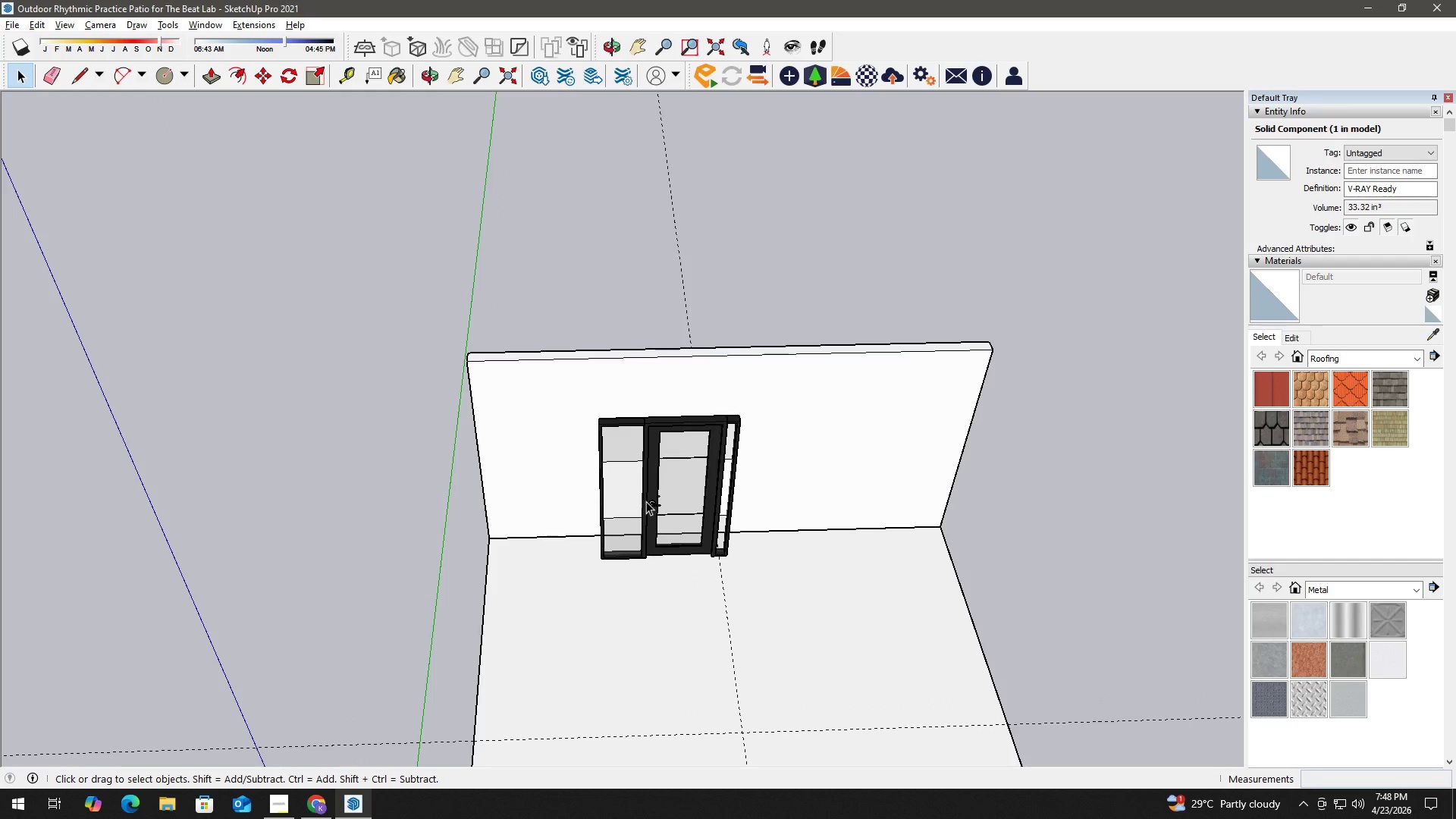 
left_click([646, 501])
 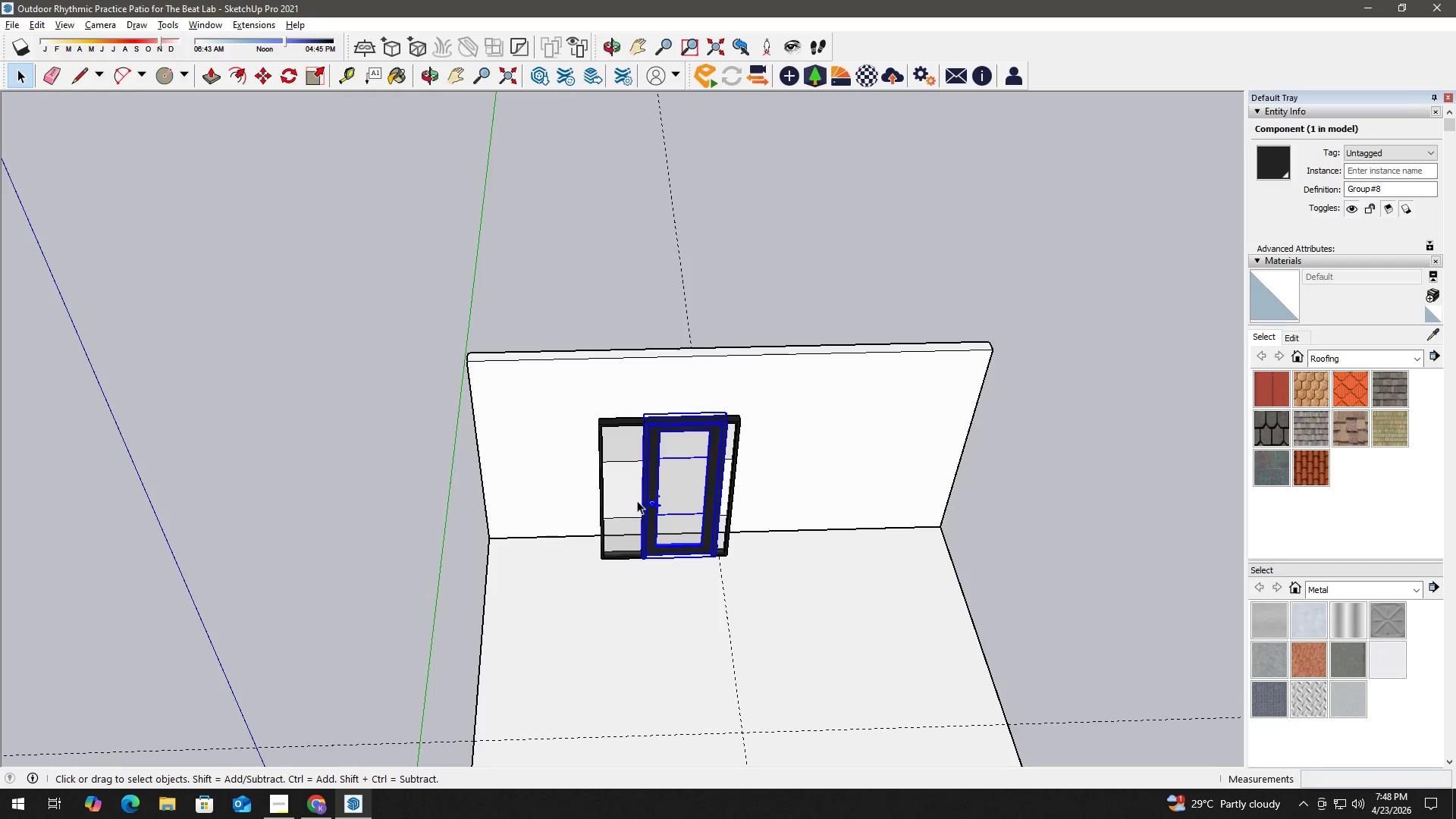 
left_click([637, 500])
 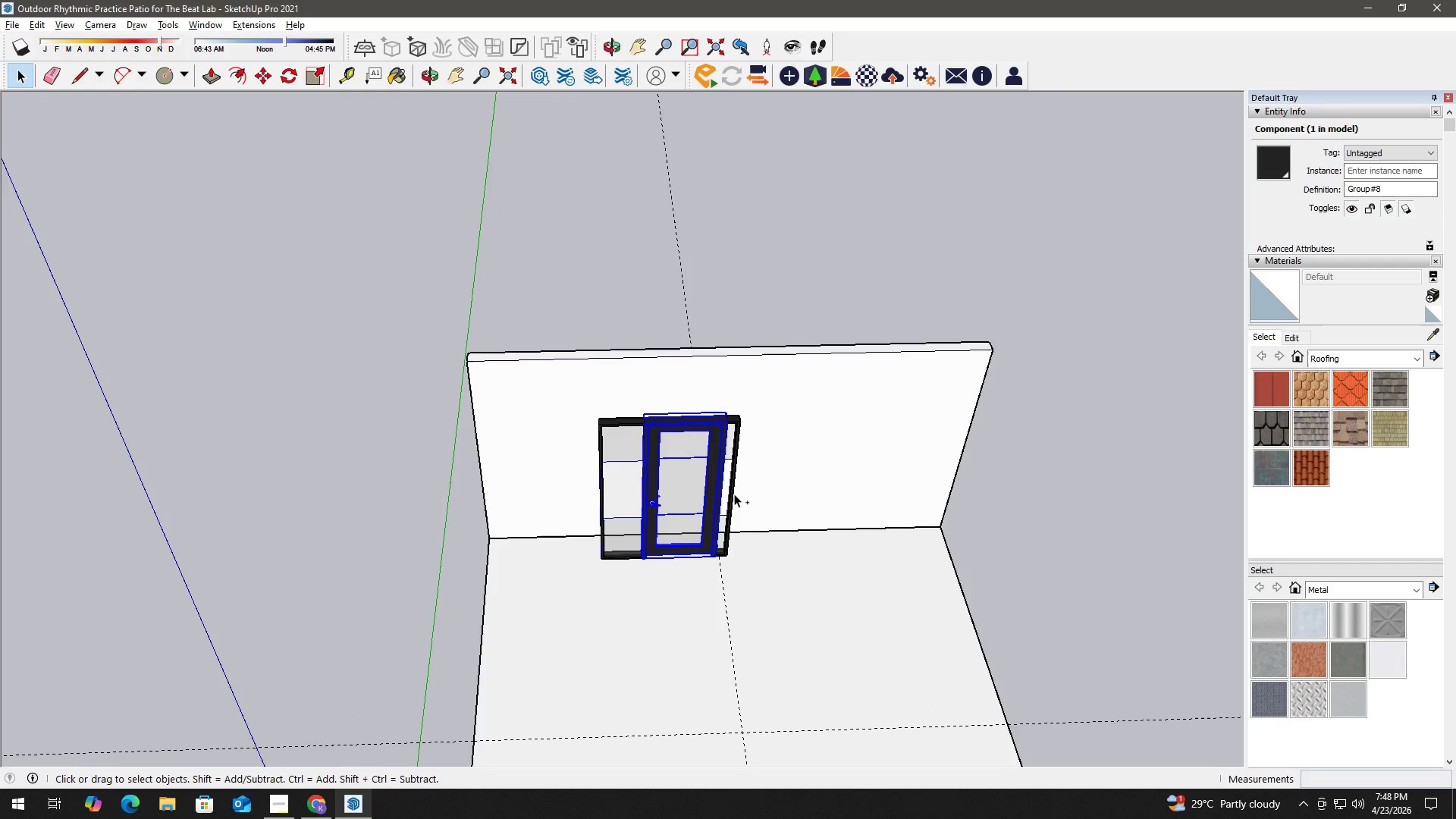 
double_click([734, 494])
 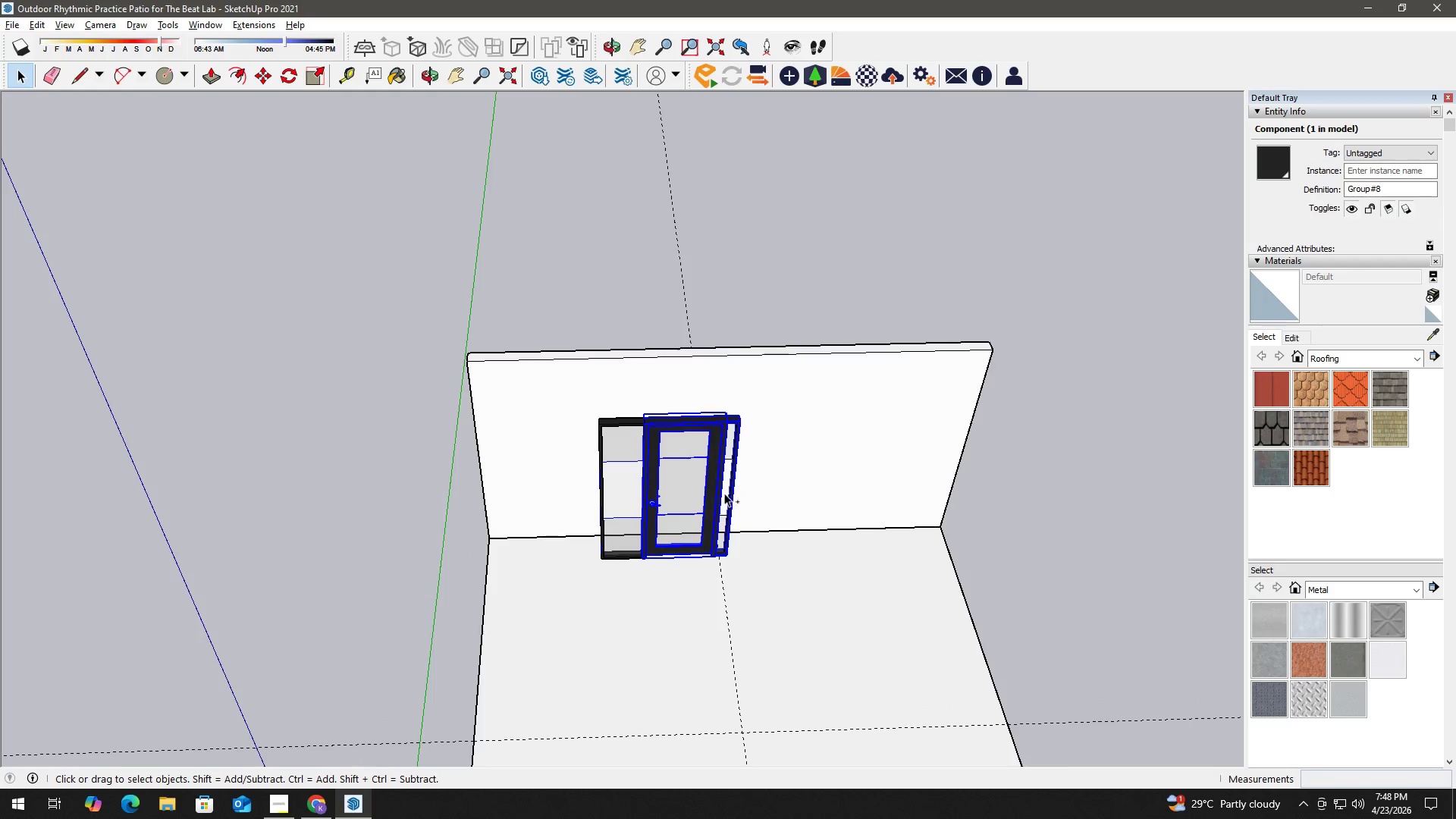 
key(Control+X)
 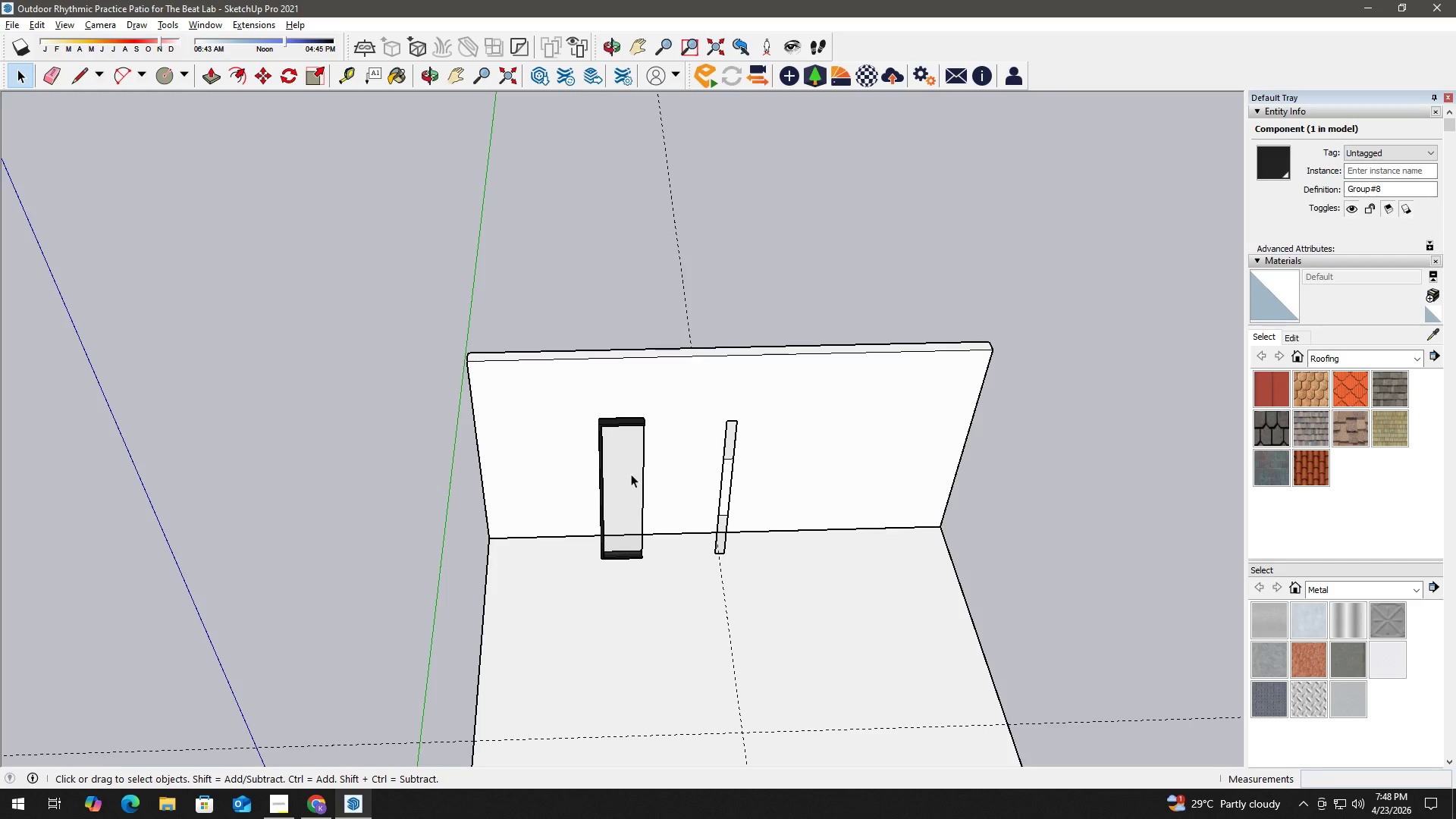 
key(Control+ControlLeft)
 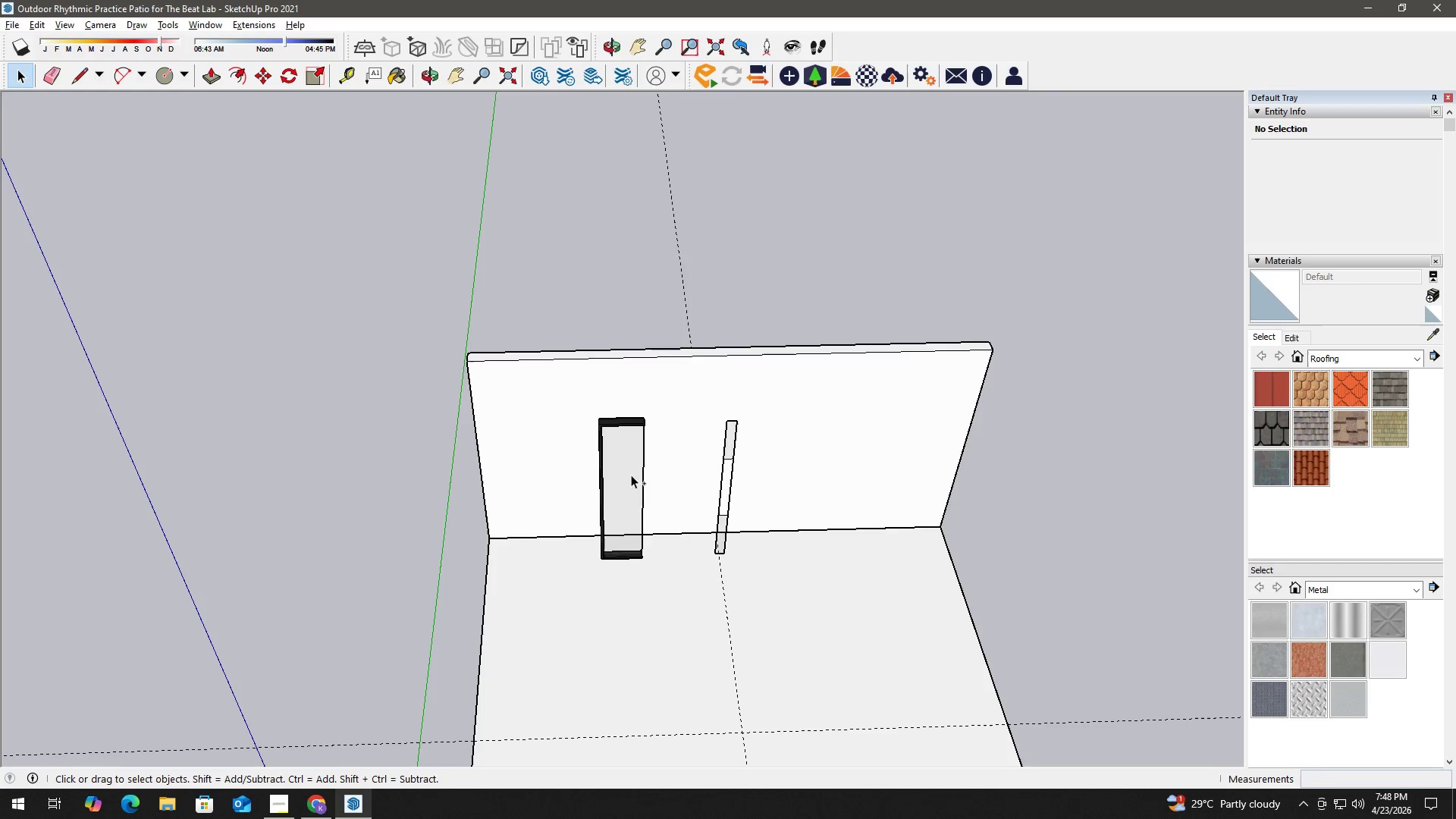 
key(Control+Z)
 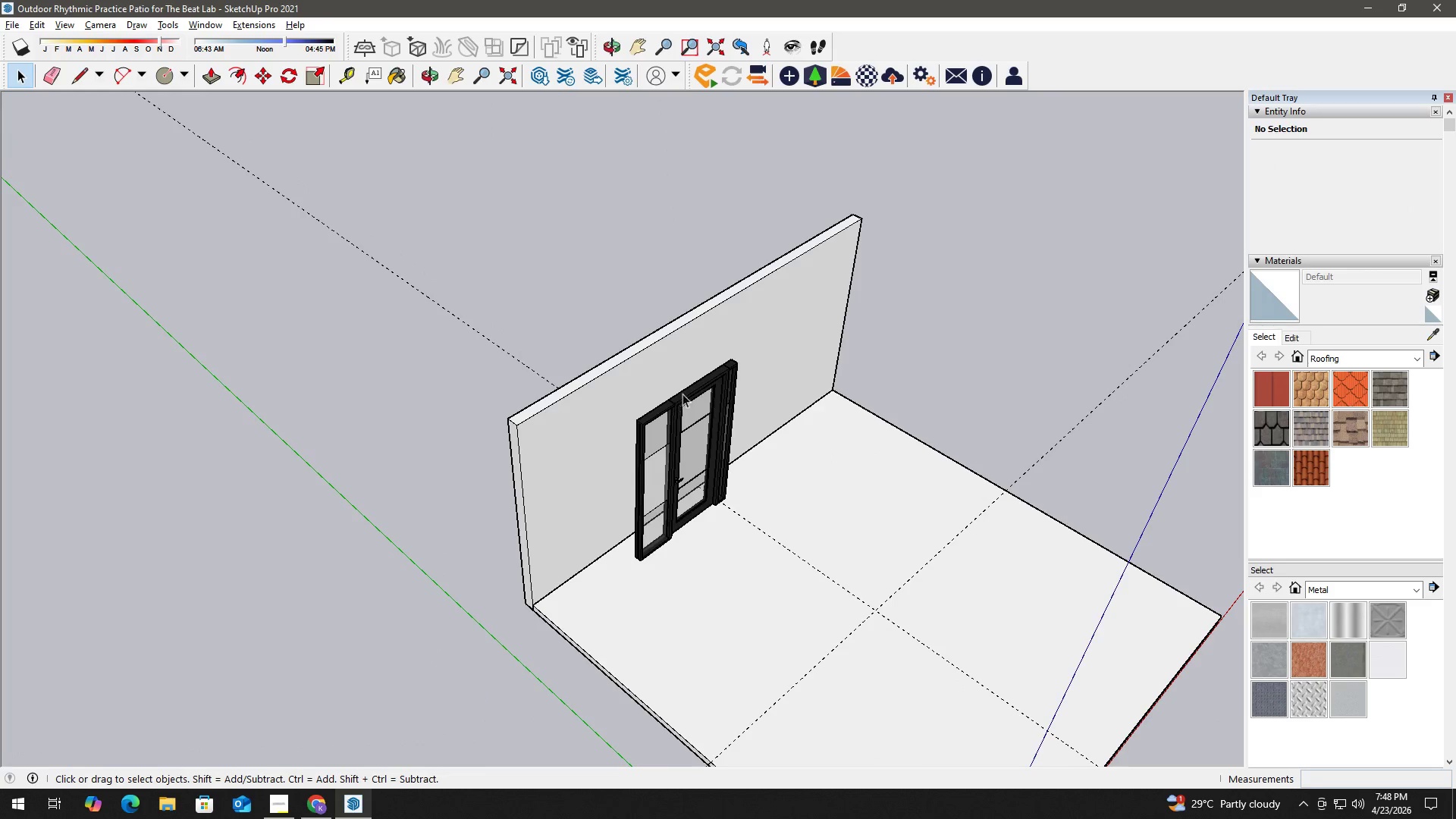 
left_click_drag(start_coordinate=[602, 365], to_coordinate=[831, 599])
 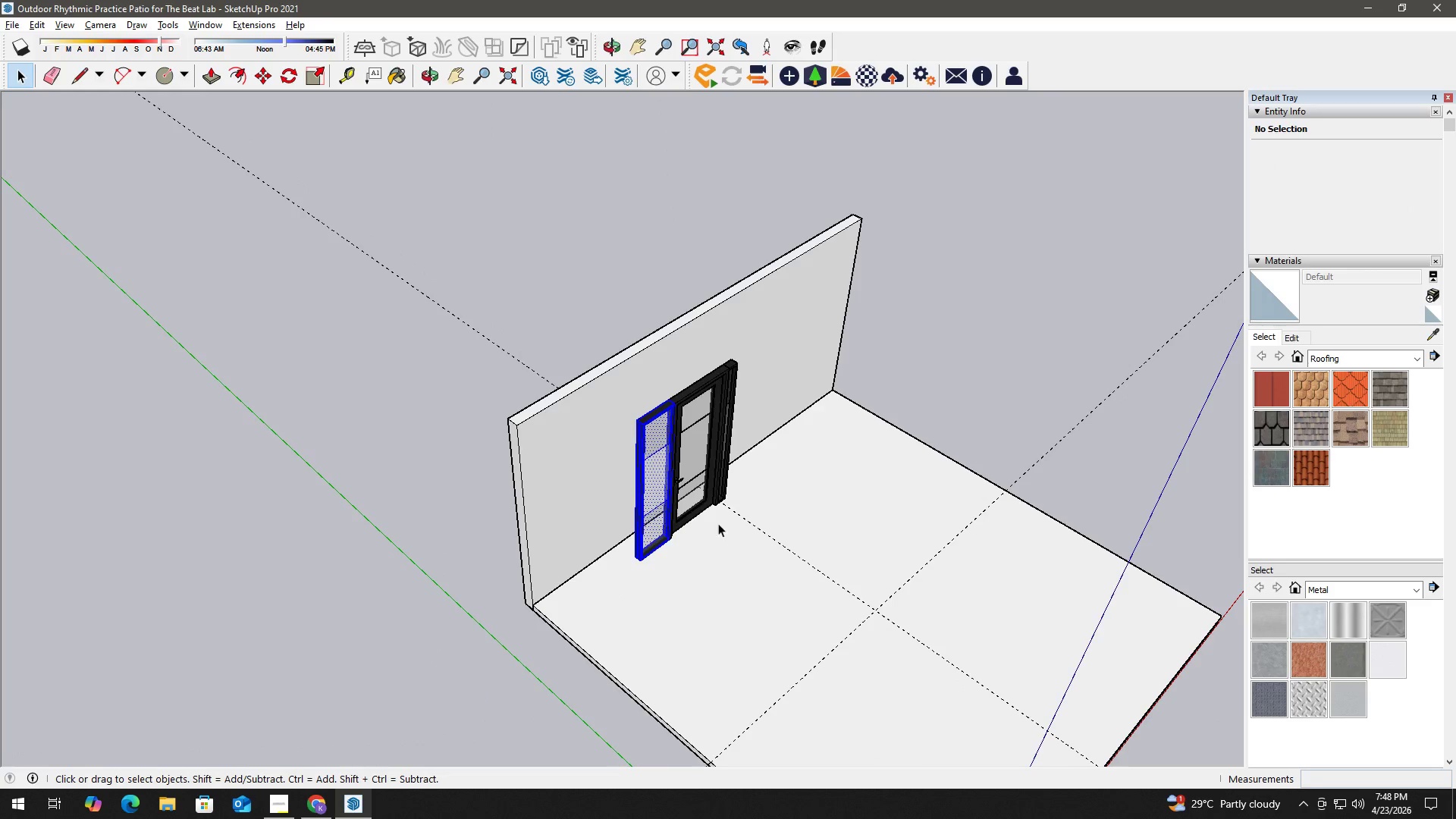 
hold_key(key=ControlLeft, duration=4.02)
left_click_drag(start_coordinate=[593, 258], to_coordinate=[817, 542])
 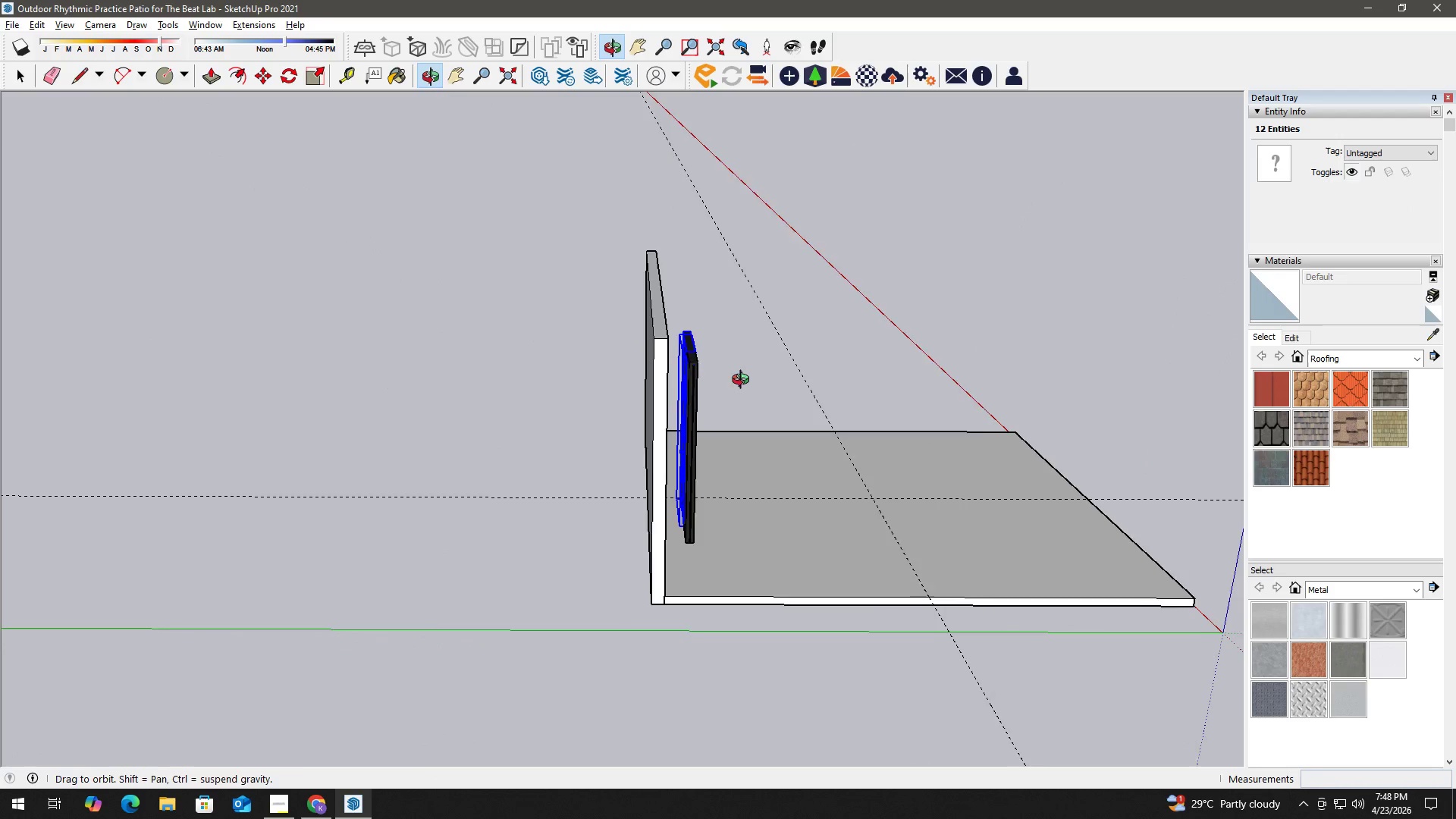 
left_click_drag(start_coordinate=[475, 287], to_coordinate=[798, 626])
 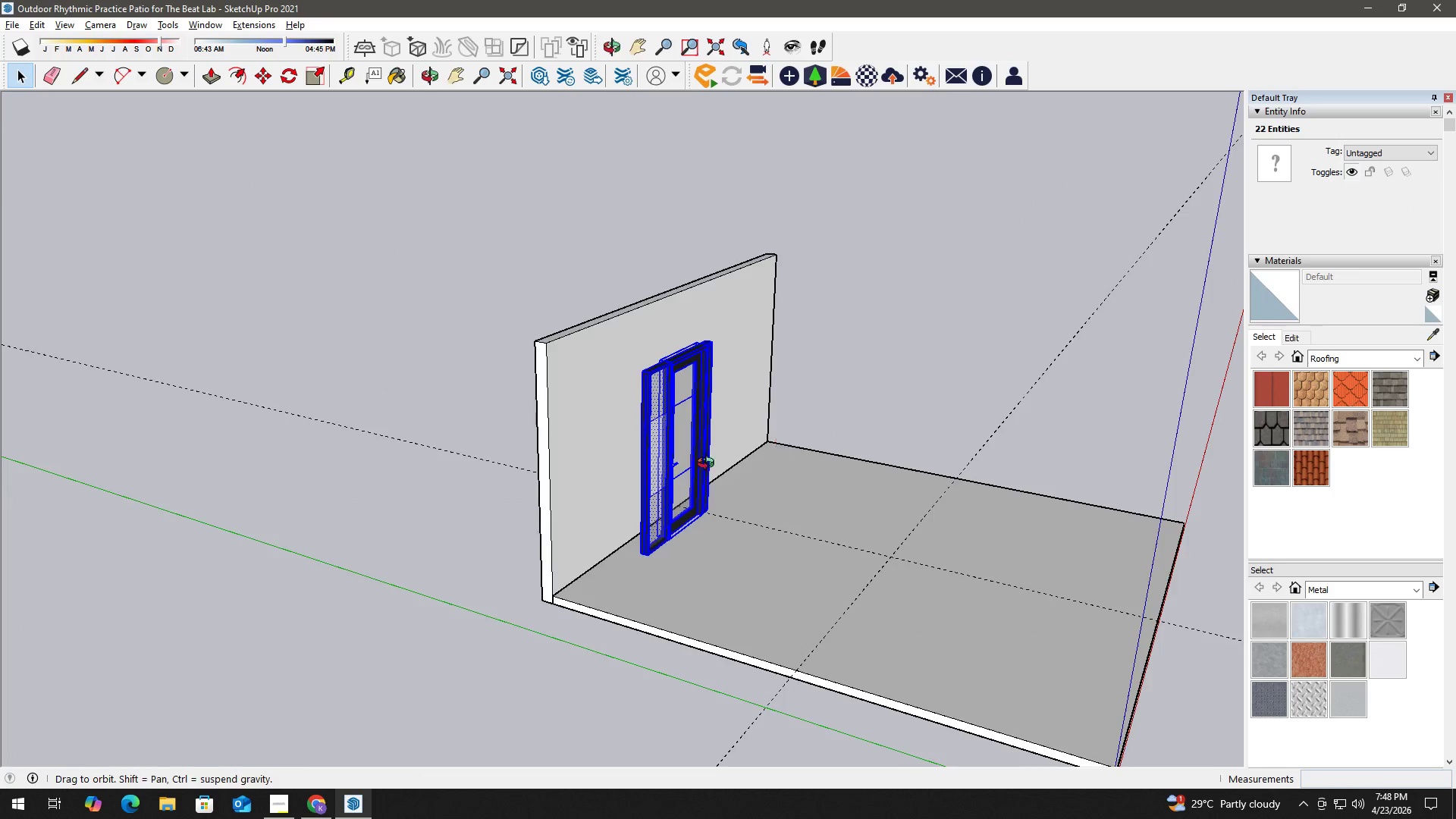 
key(Control+X)
 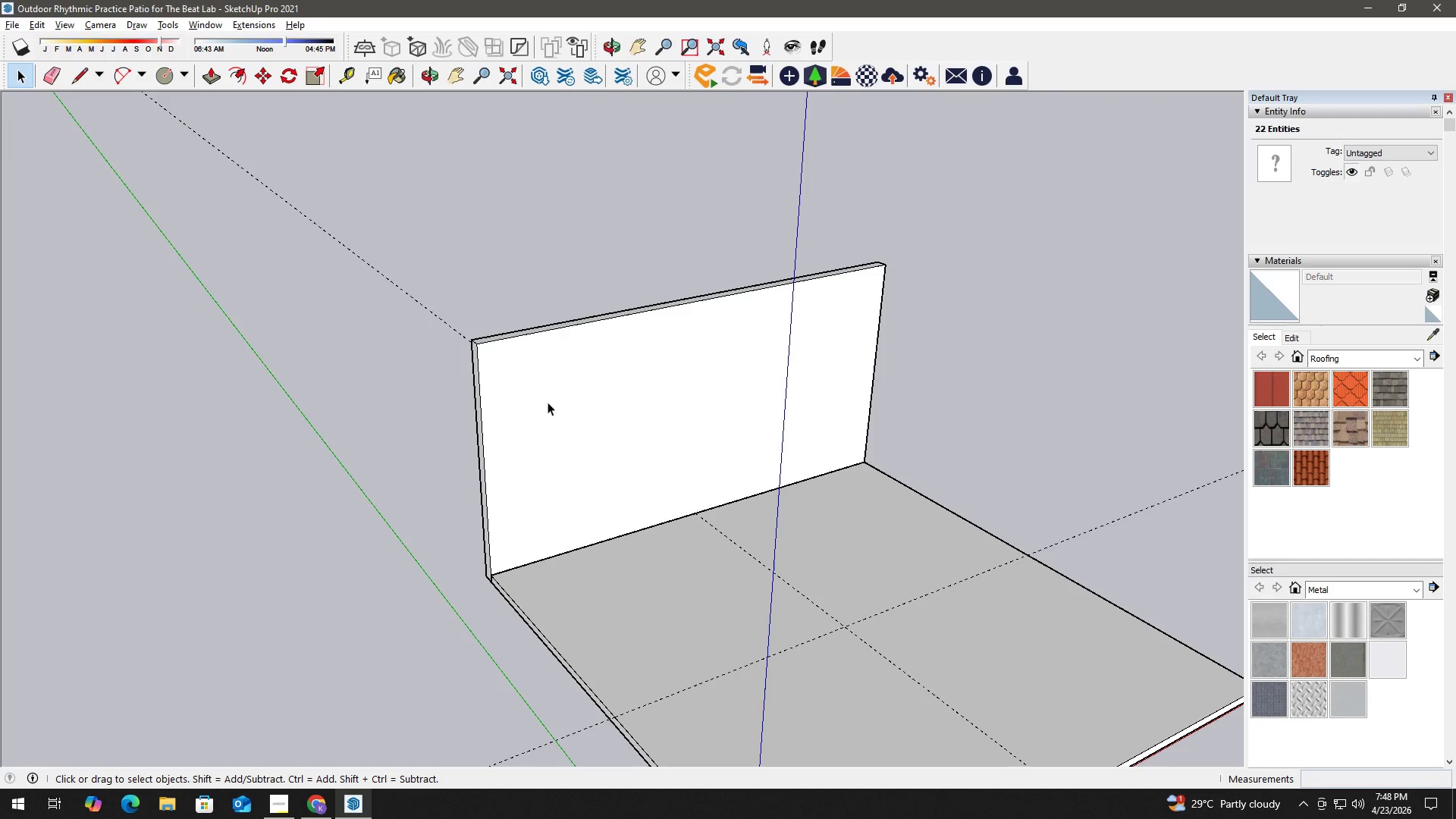 
double_click([548, 402])
 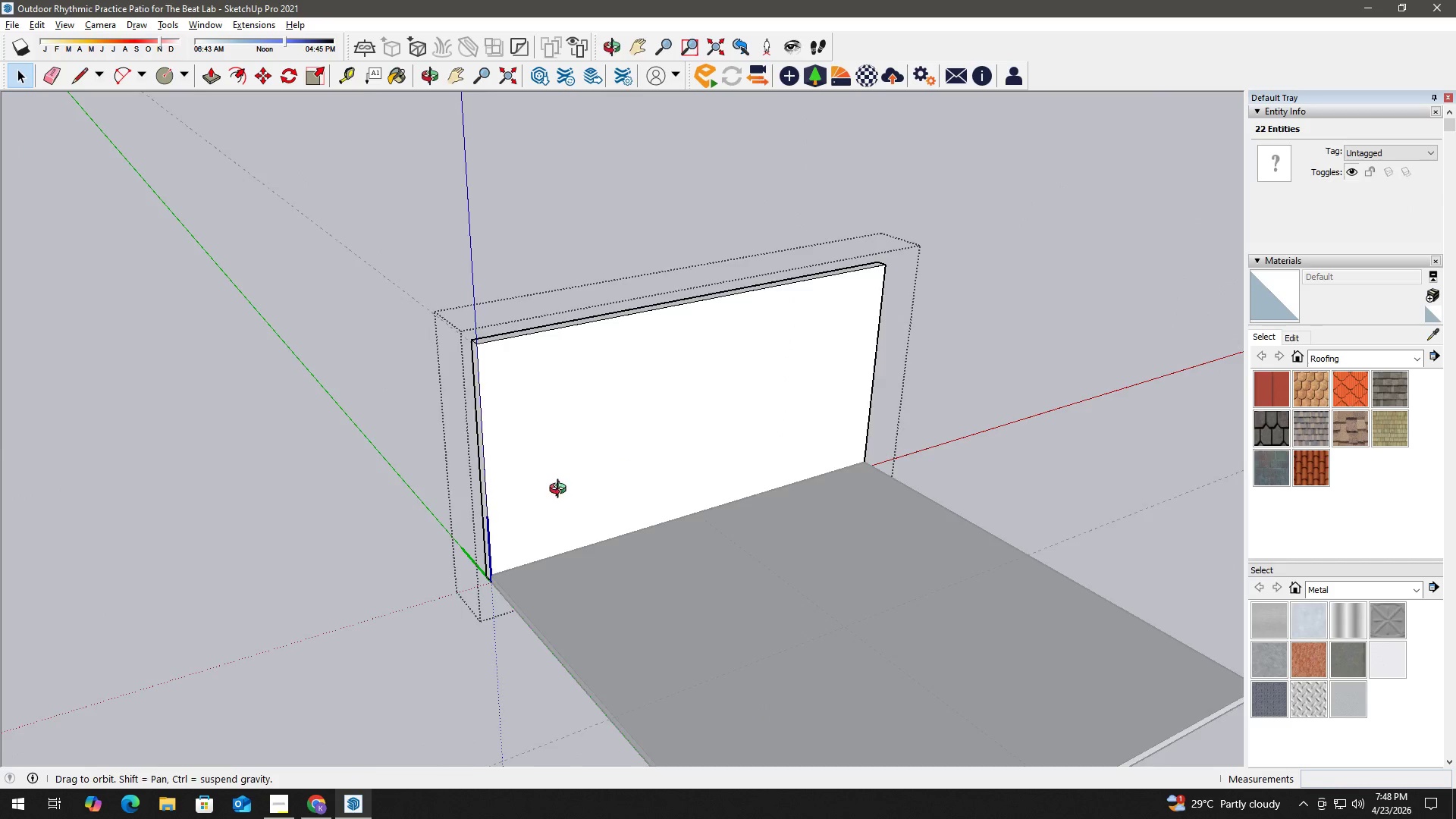 
key(Control+ControlLeft)
 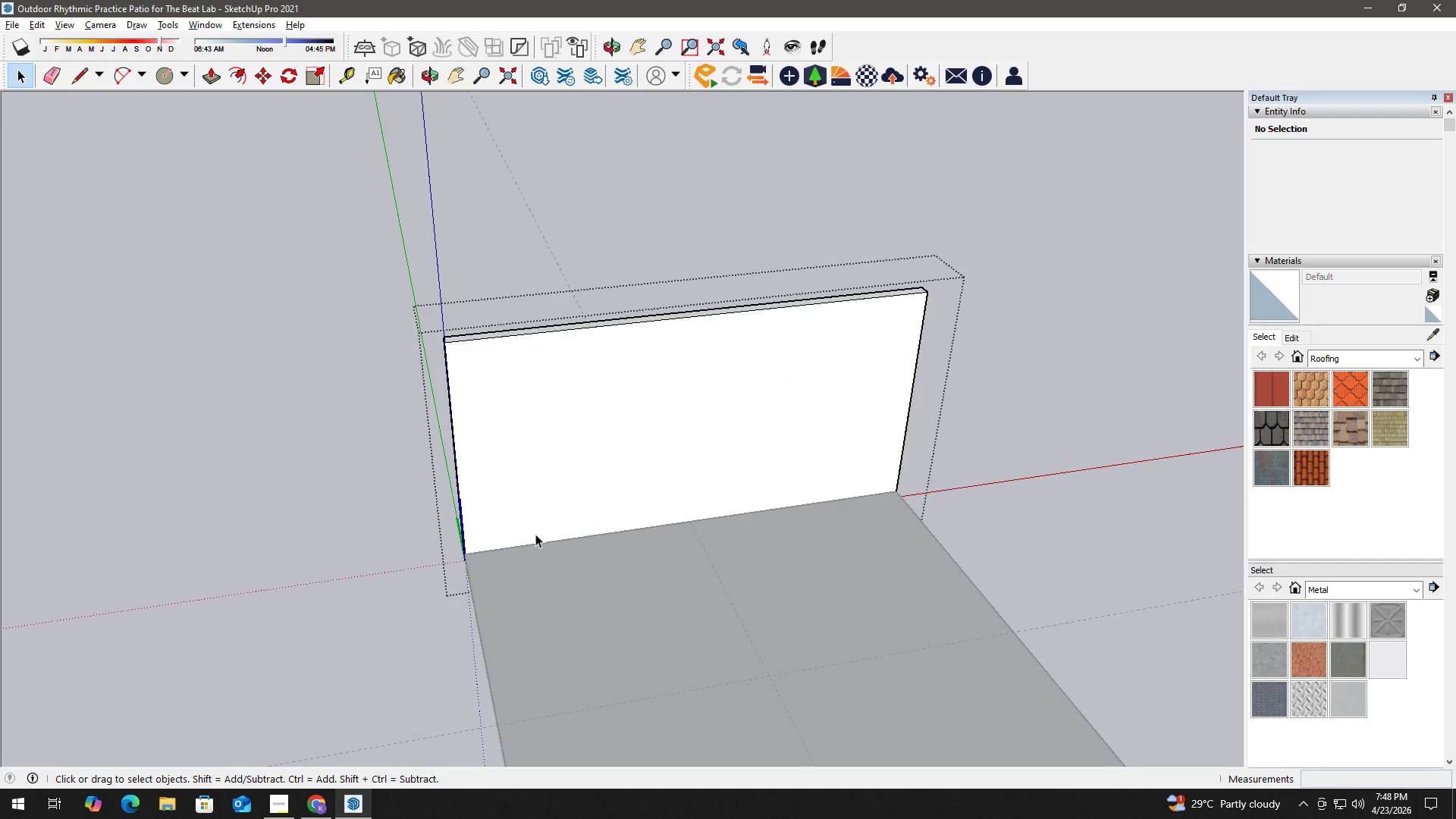 
key(Space)
 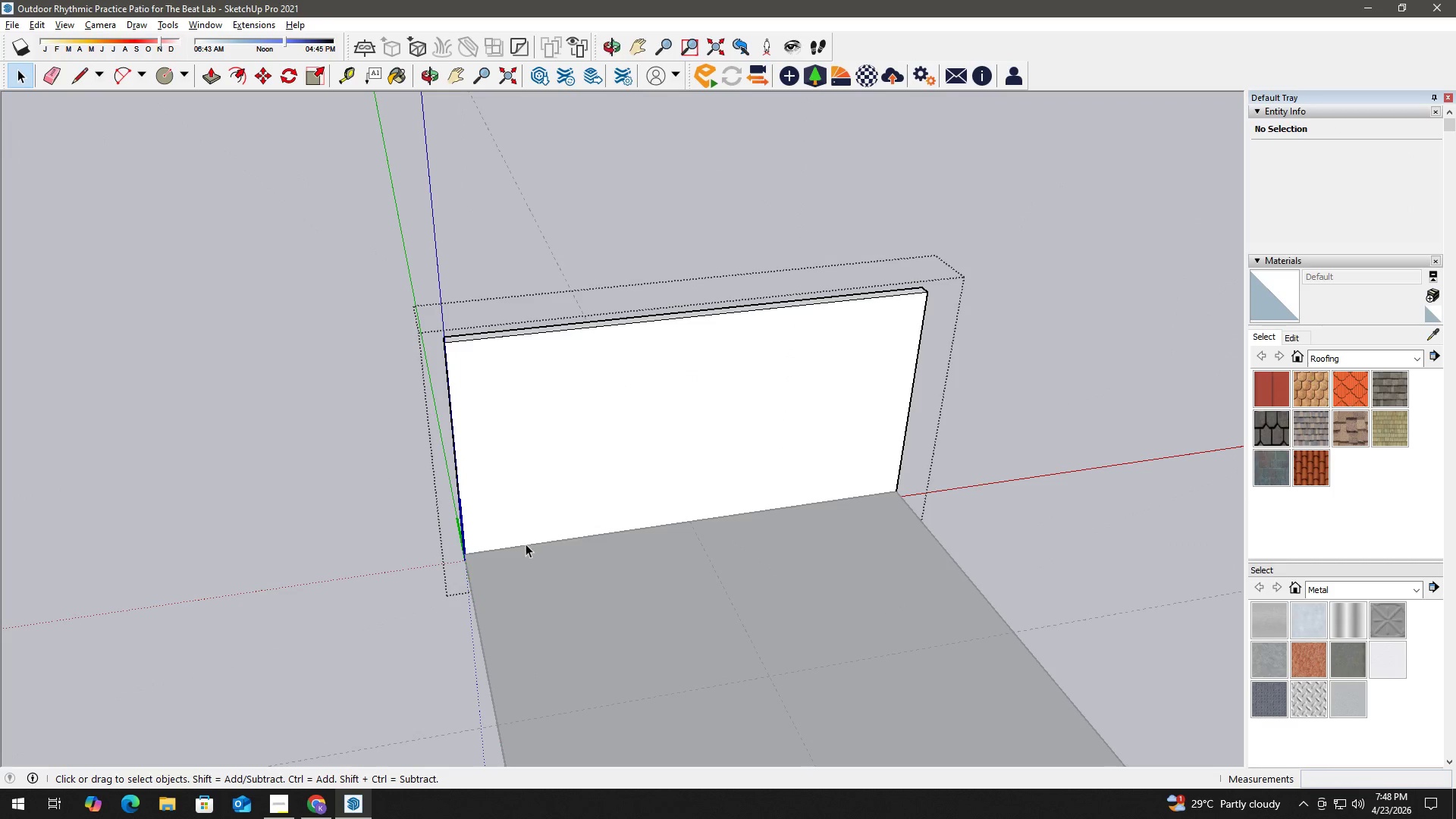 
key(T)
 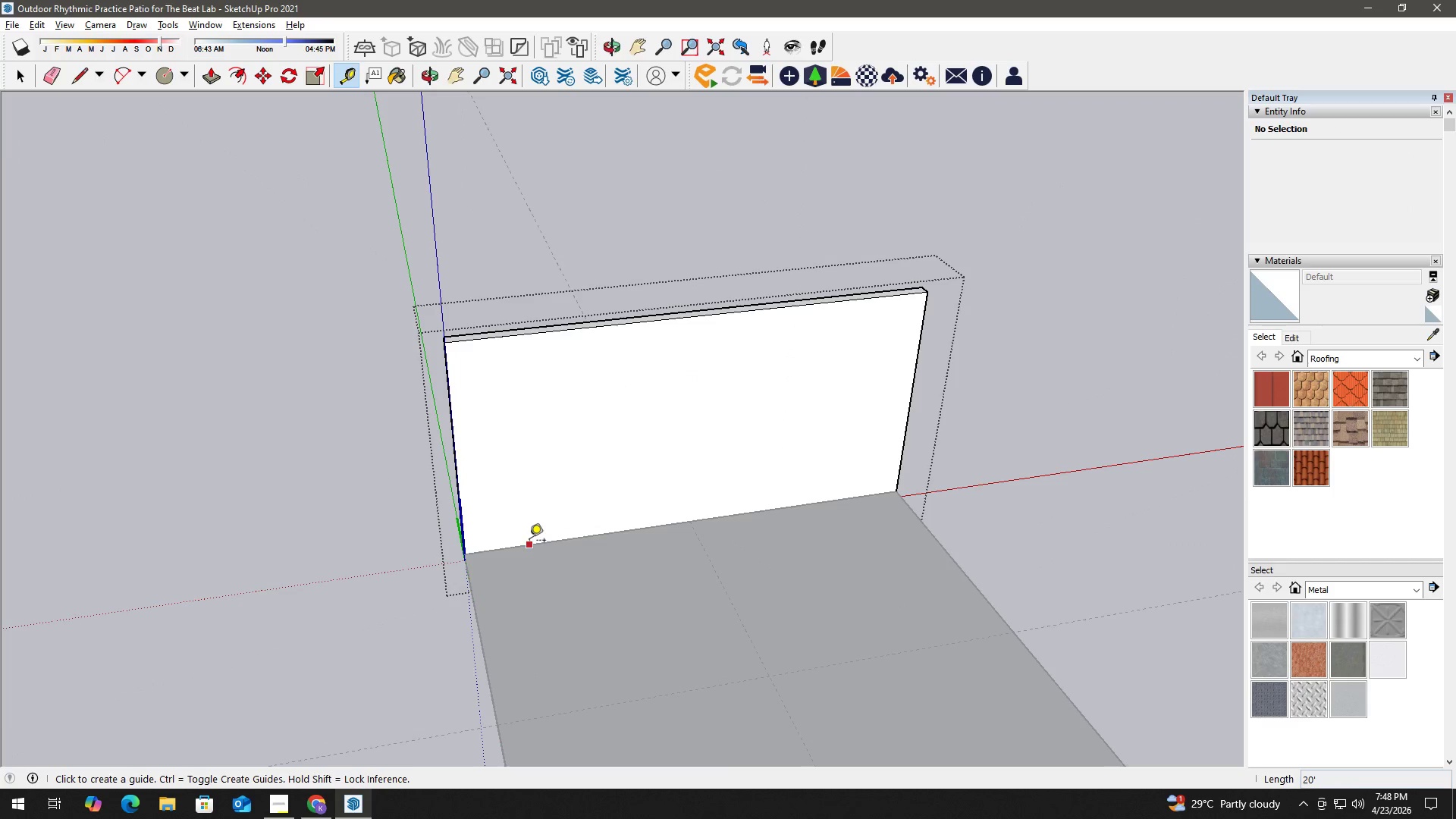 
left_click([529, 541])
 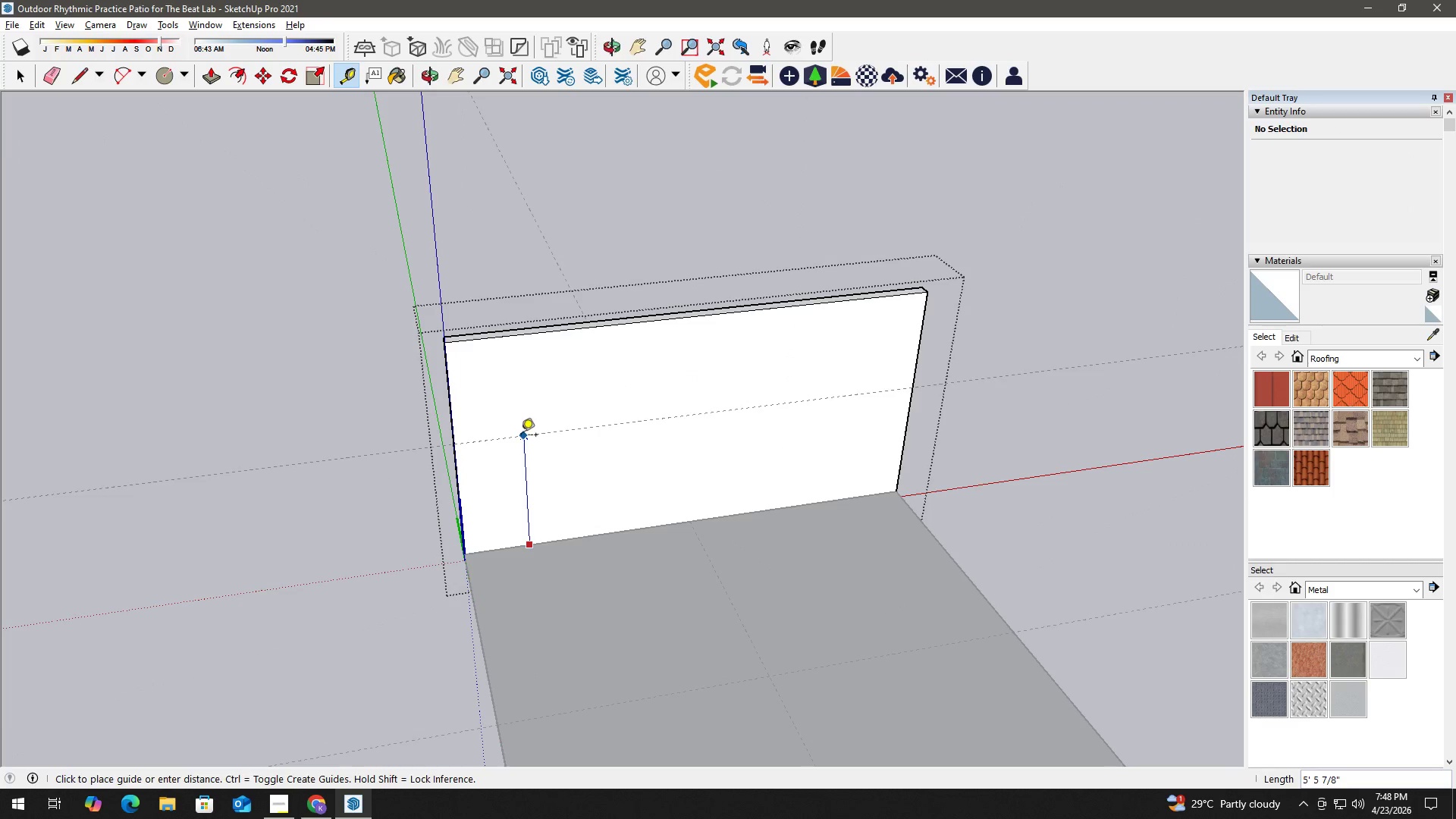 
key(Space)
 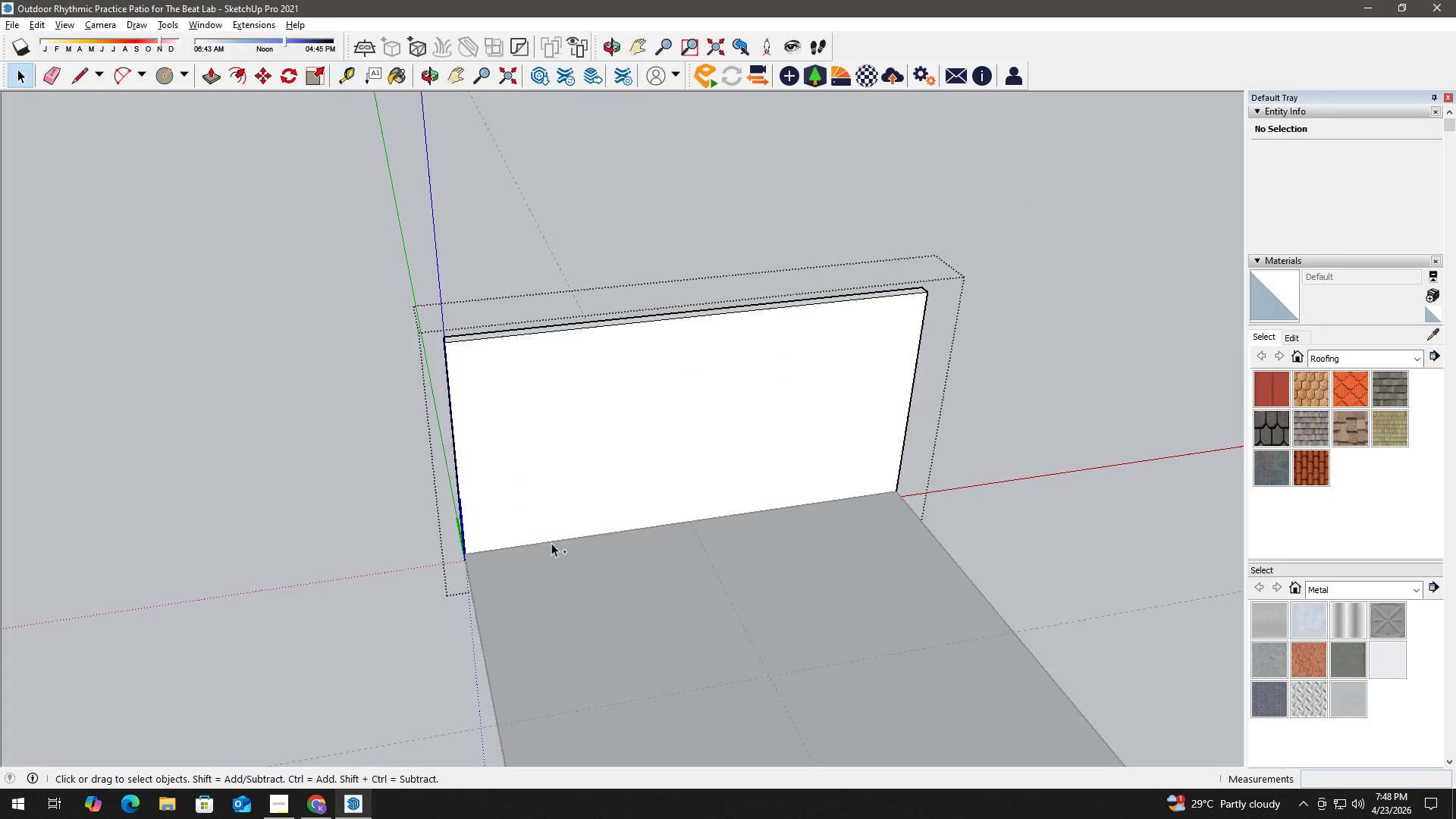 
key(Control+V)
 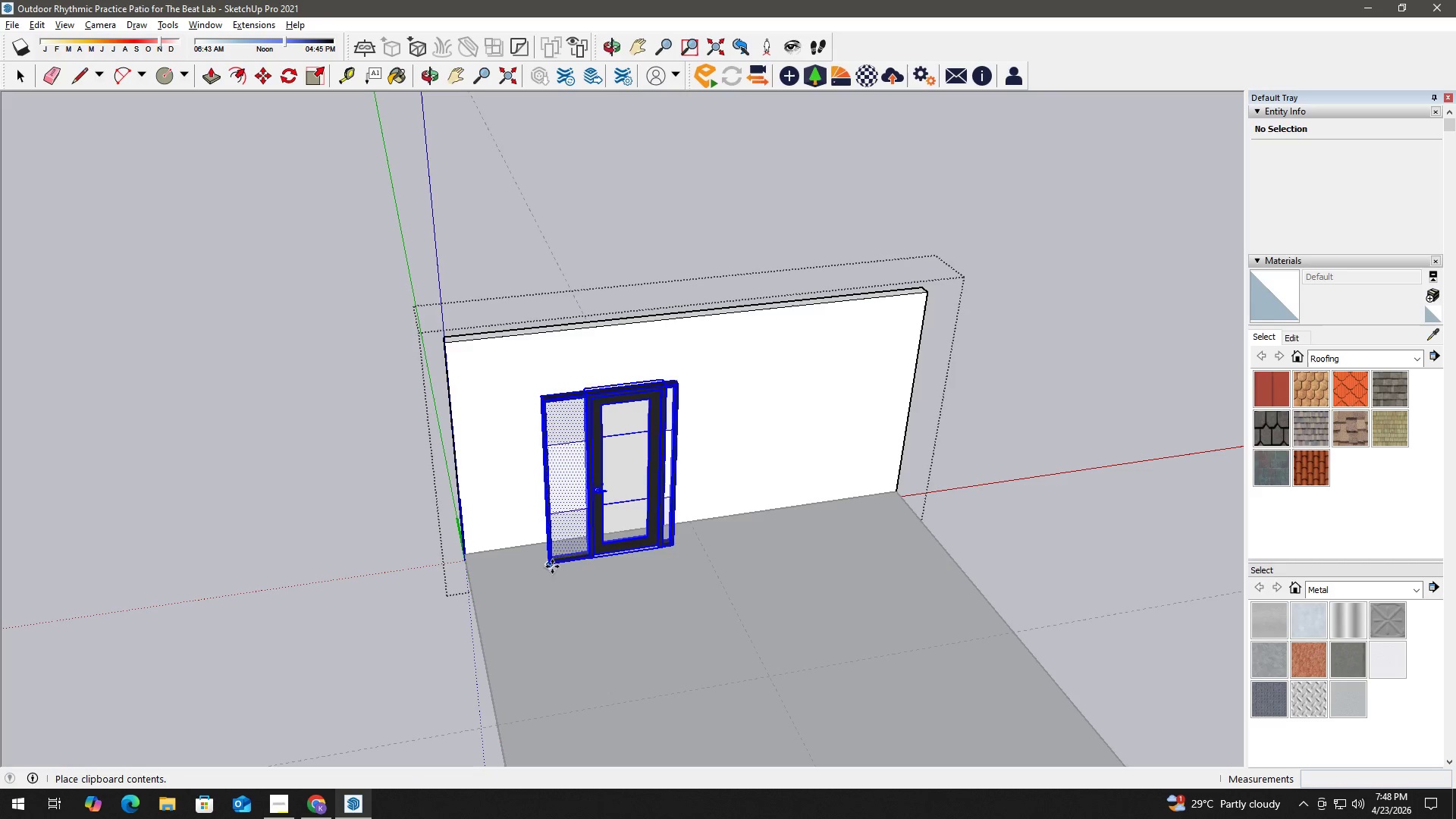 
left_click([573, 600])
 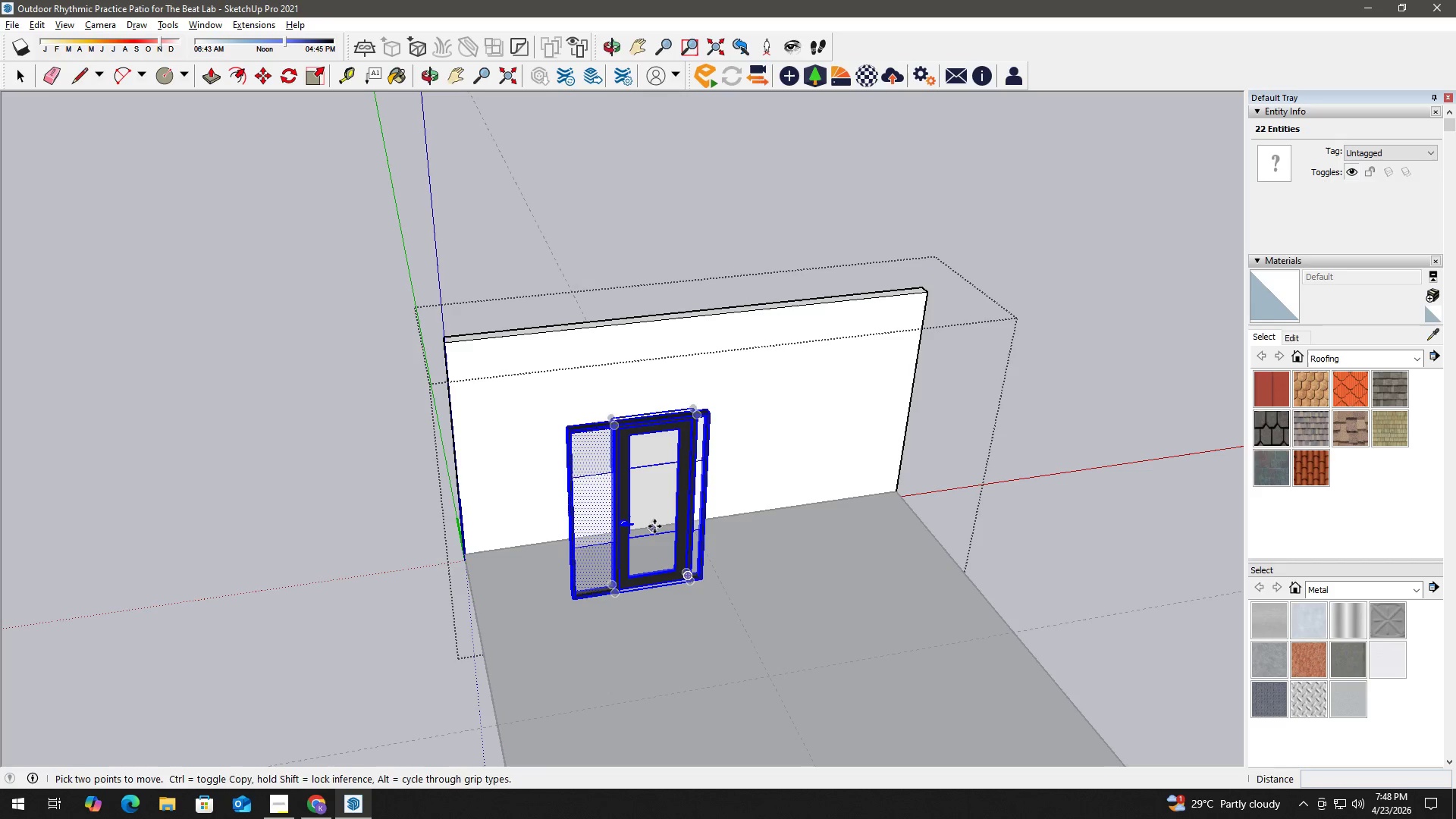 
key(Space)
 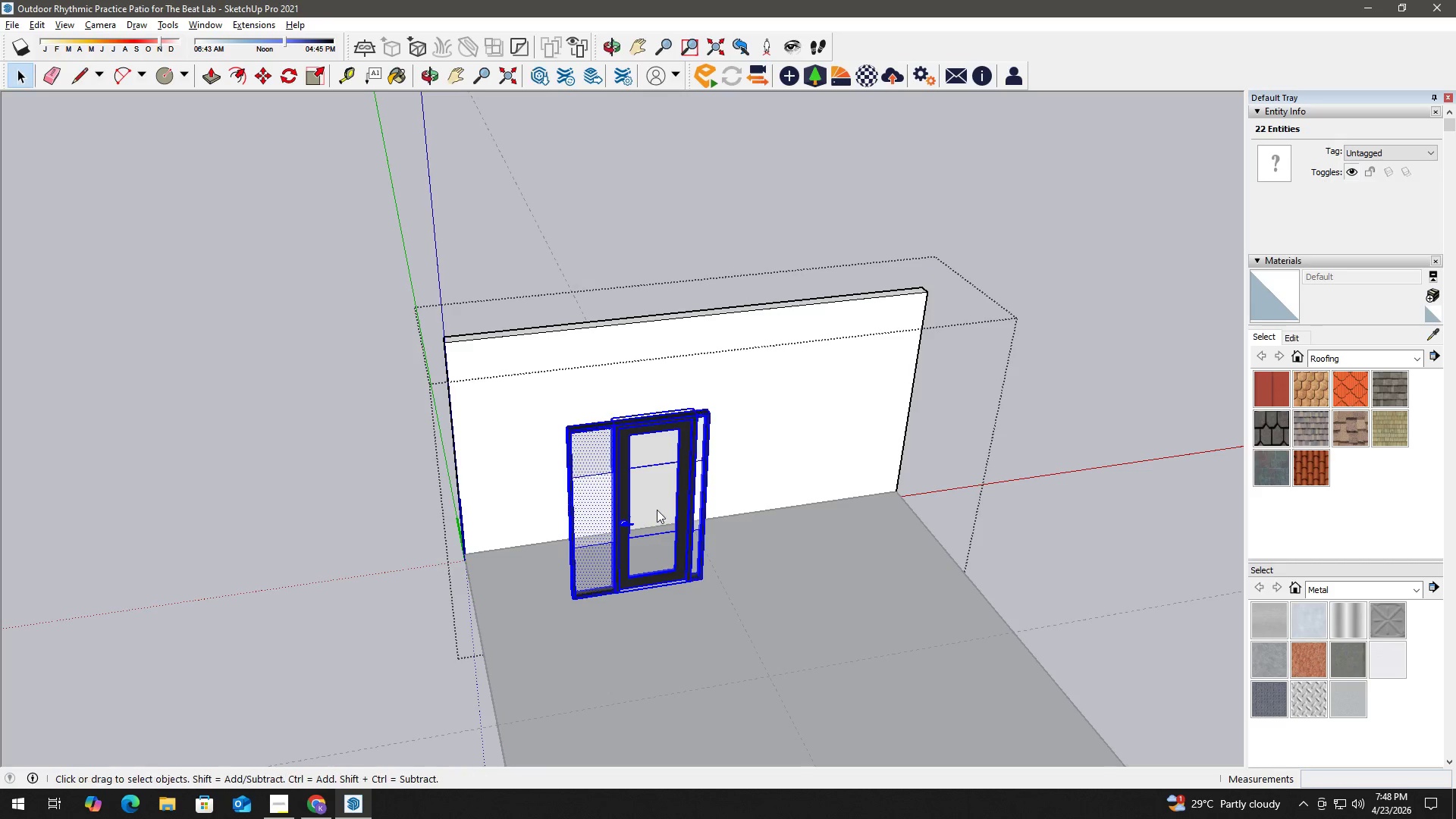 
right_click([657, 510])
 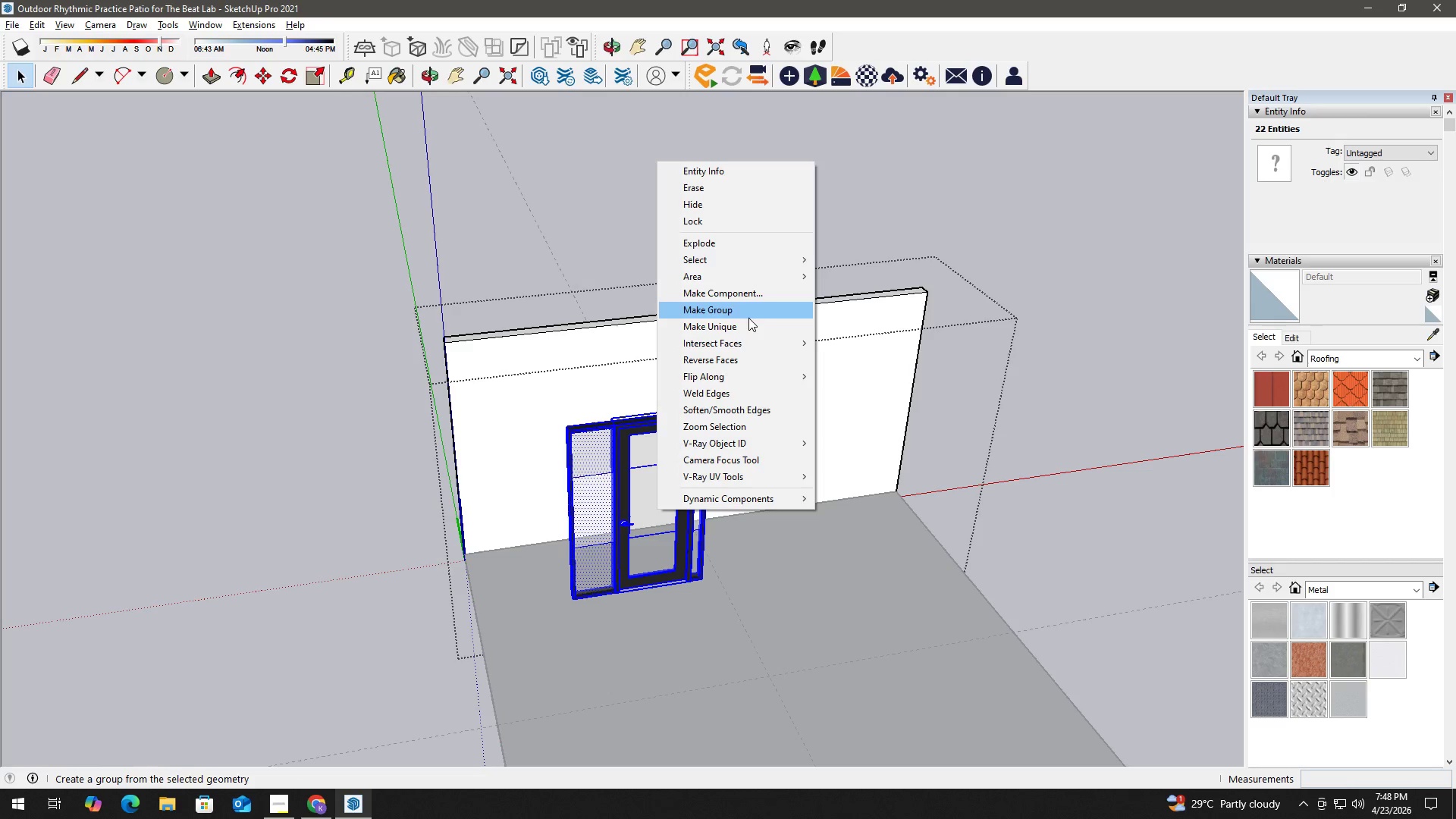 
left_click([748, 317])
 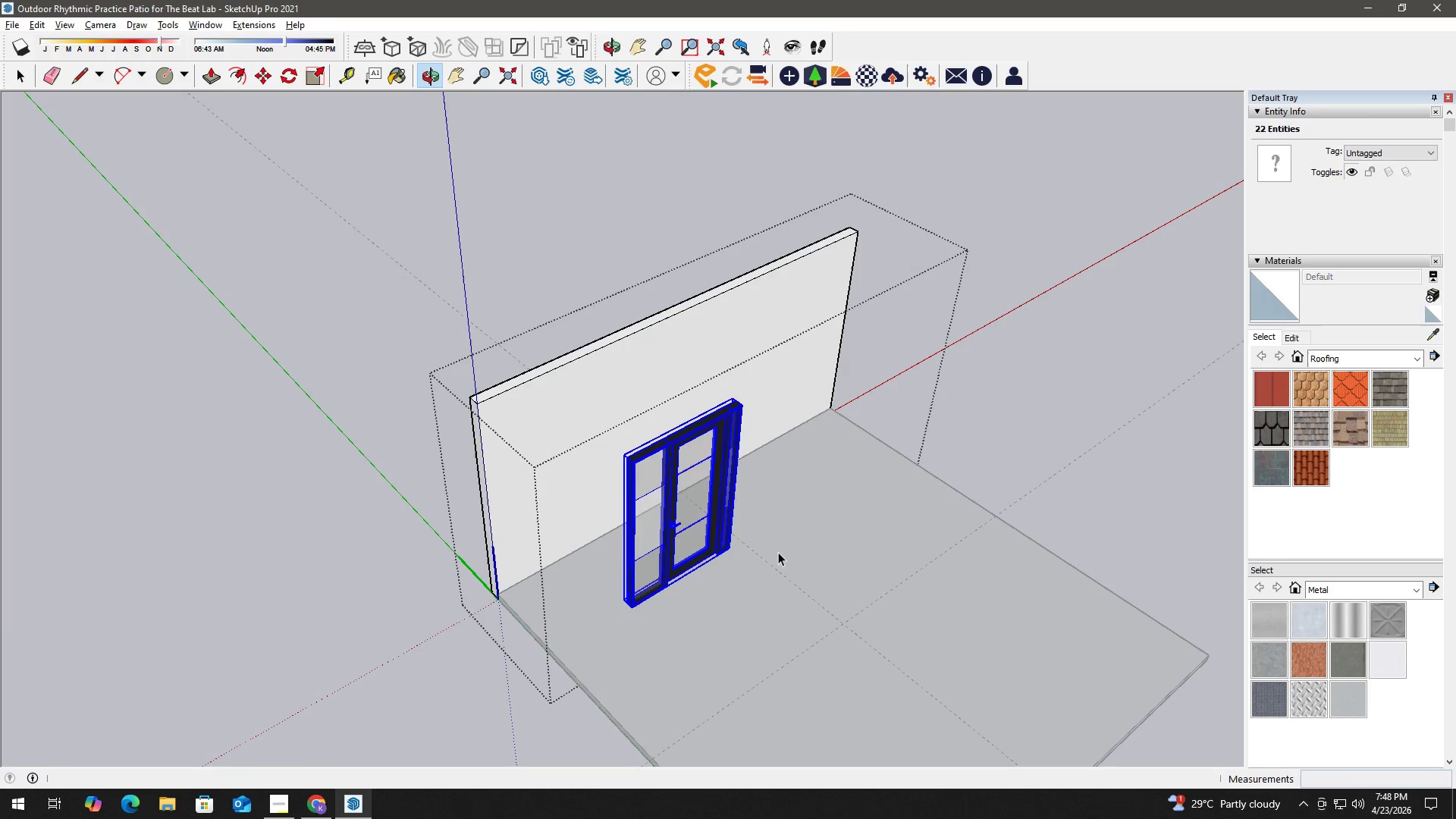 
scroll: coordinate [626, 476], scroll_direction: up, amount: 3.0
 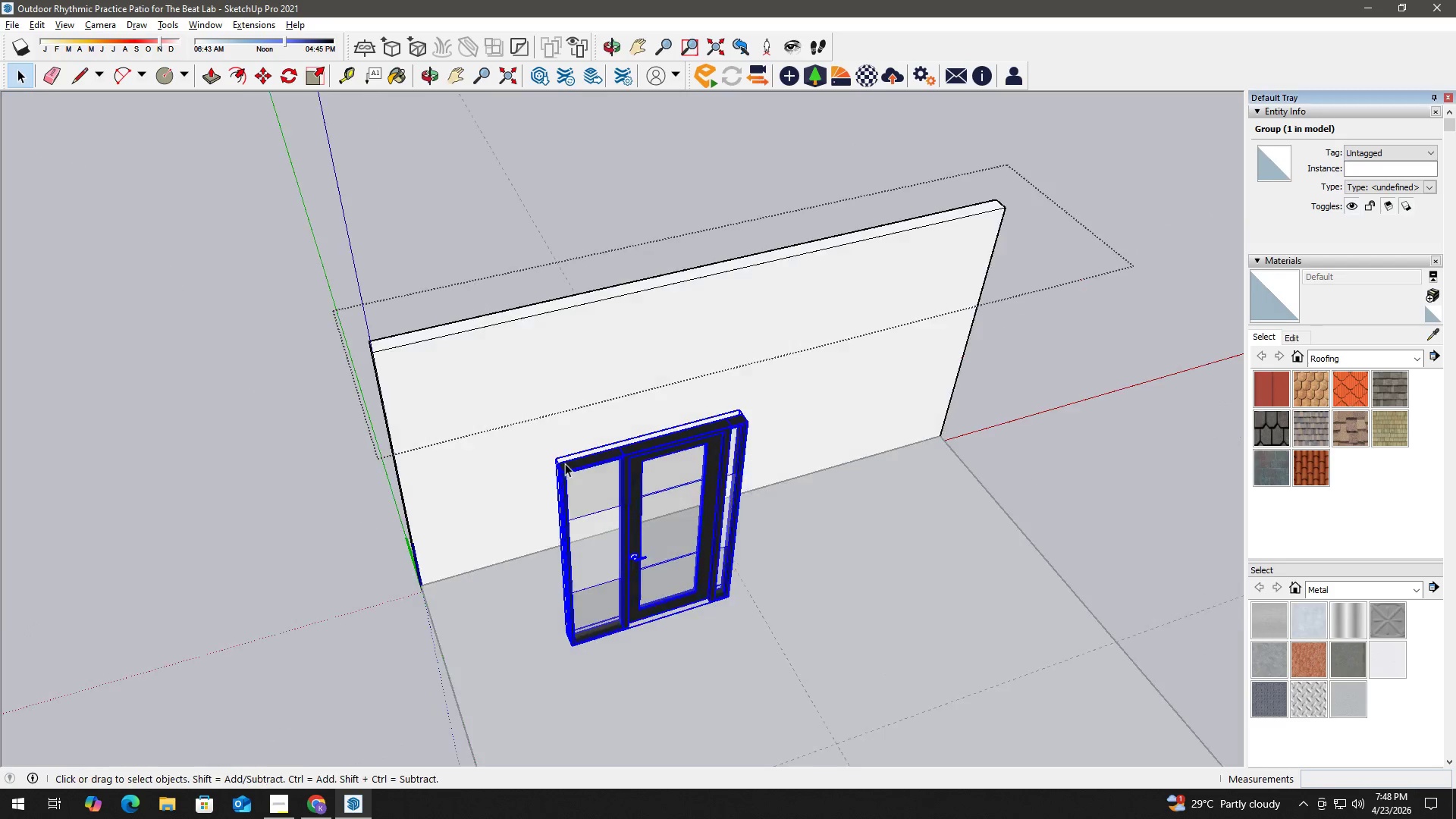 
key(M)
 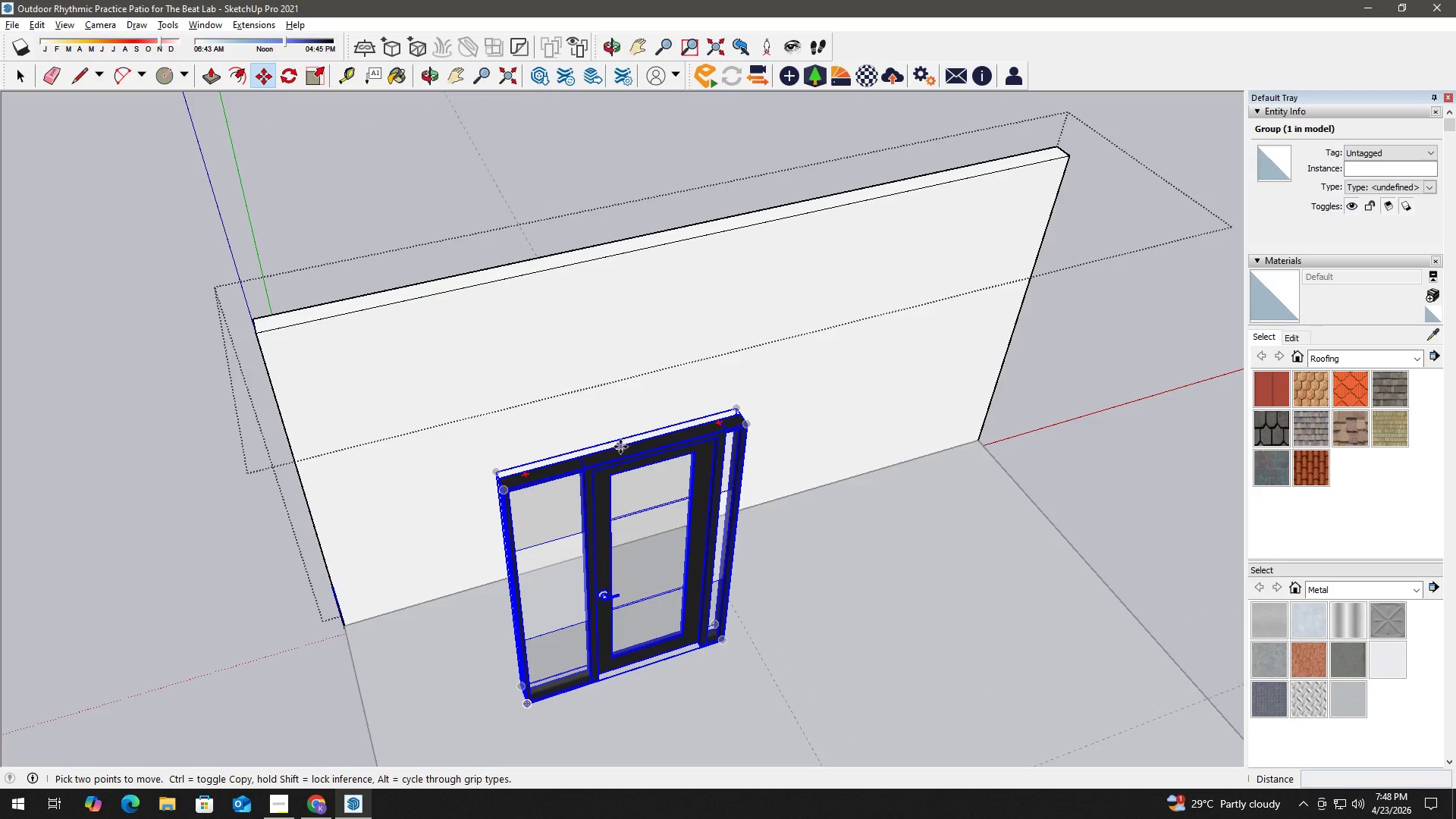 
scroll: coordinate [750, 413], scroll_direction: up, amount: 2.0
 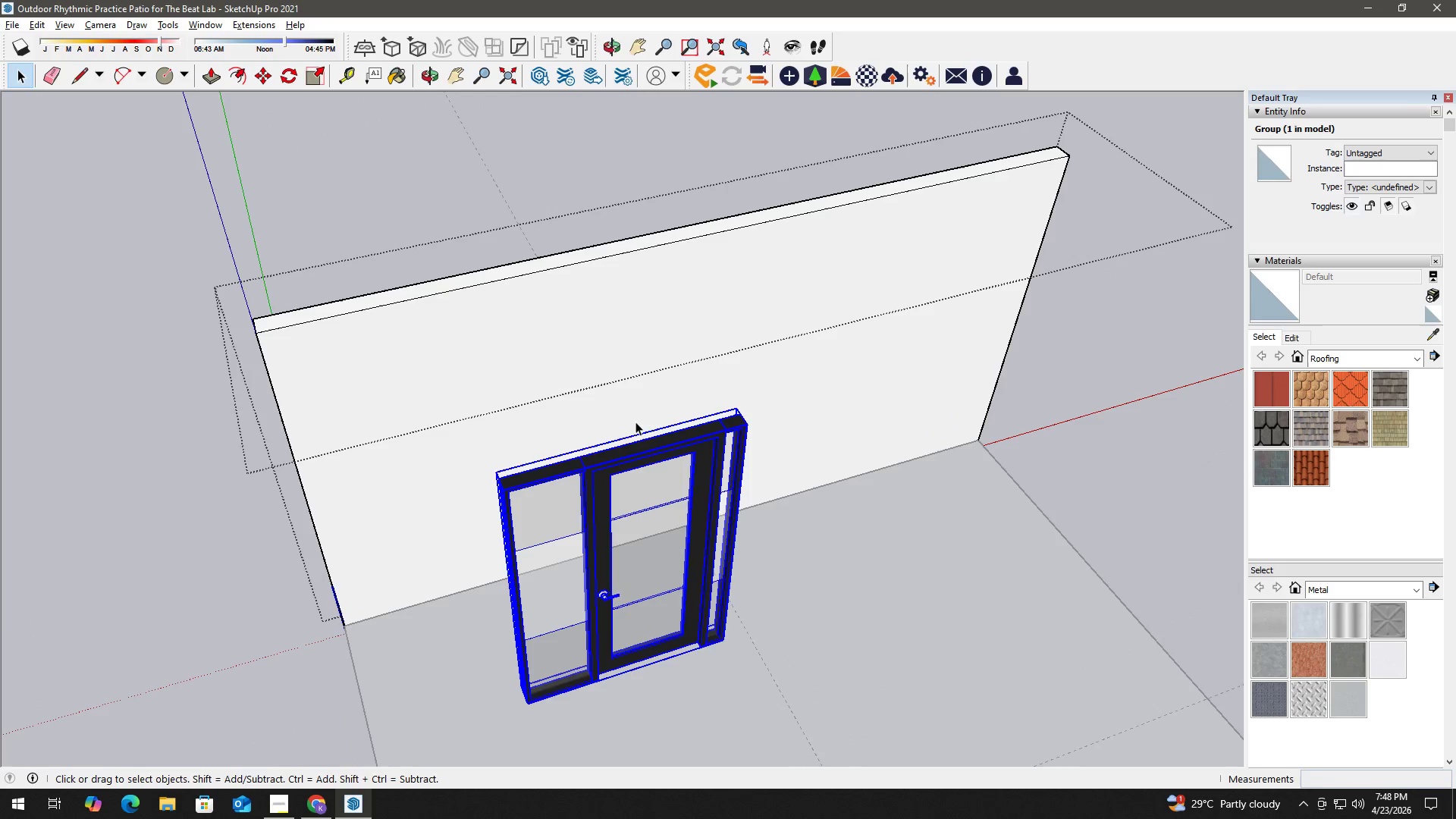 
left_click_drag(start_coordinate=[621, 447], to_coordinate=[615, 440])
 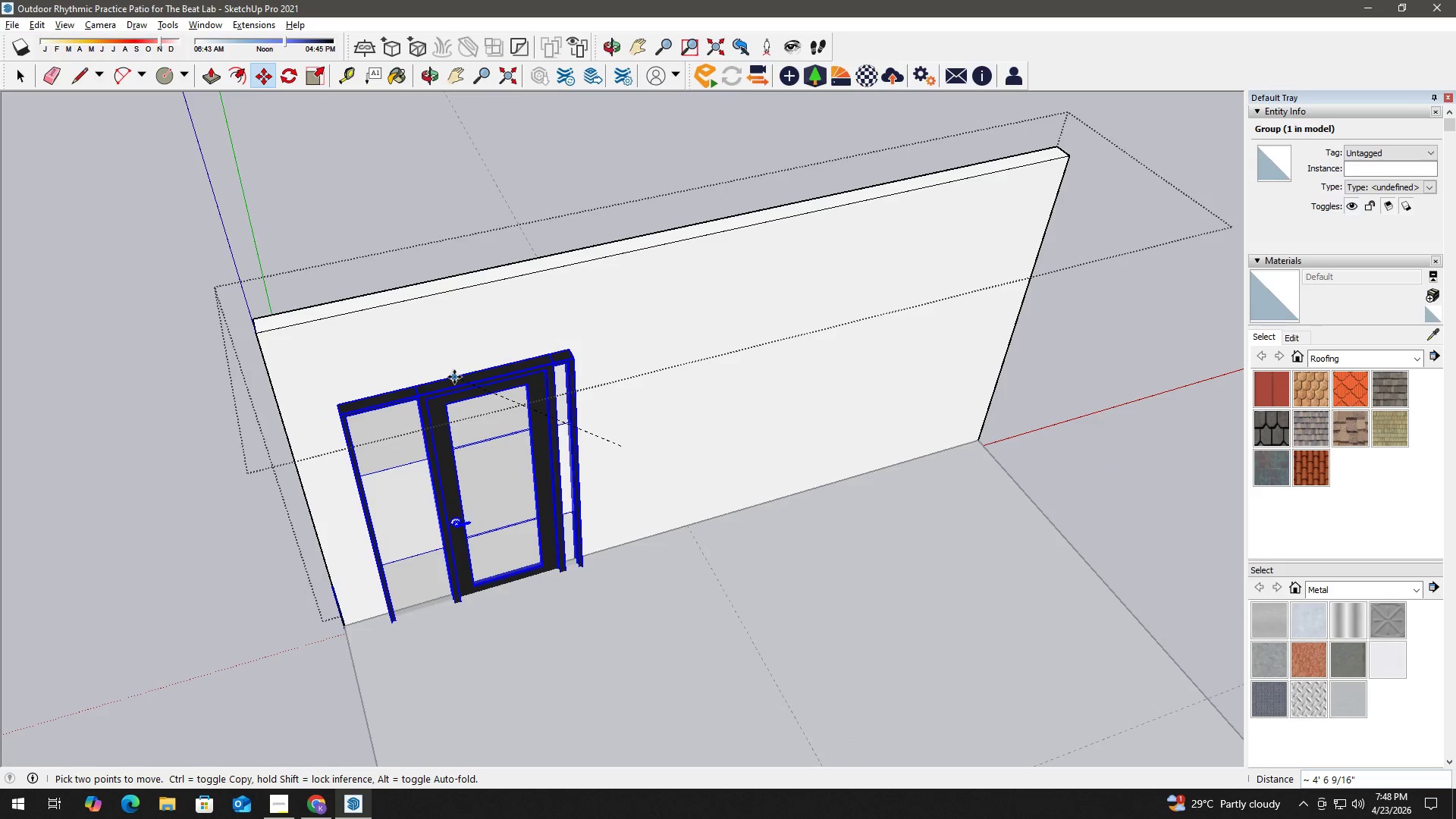 
left_click([456, 362])
 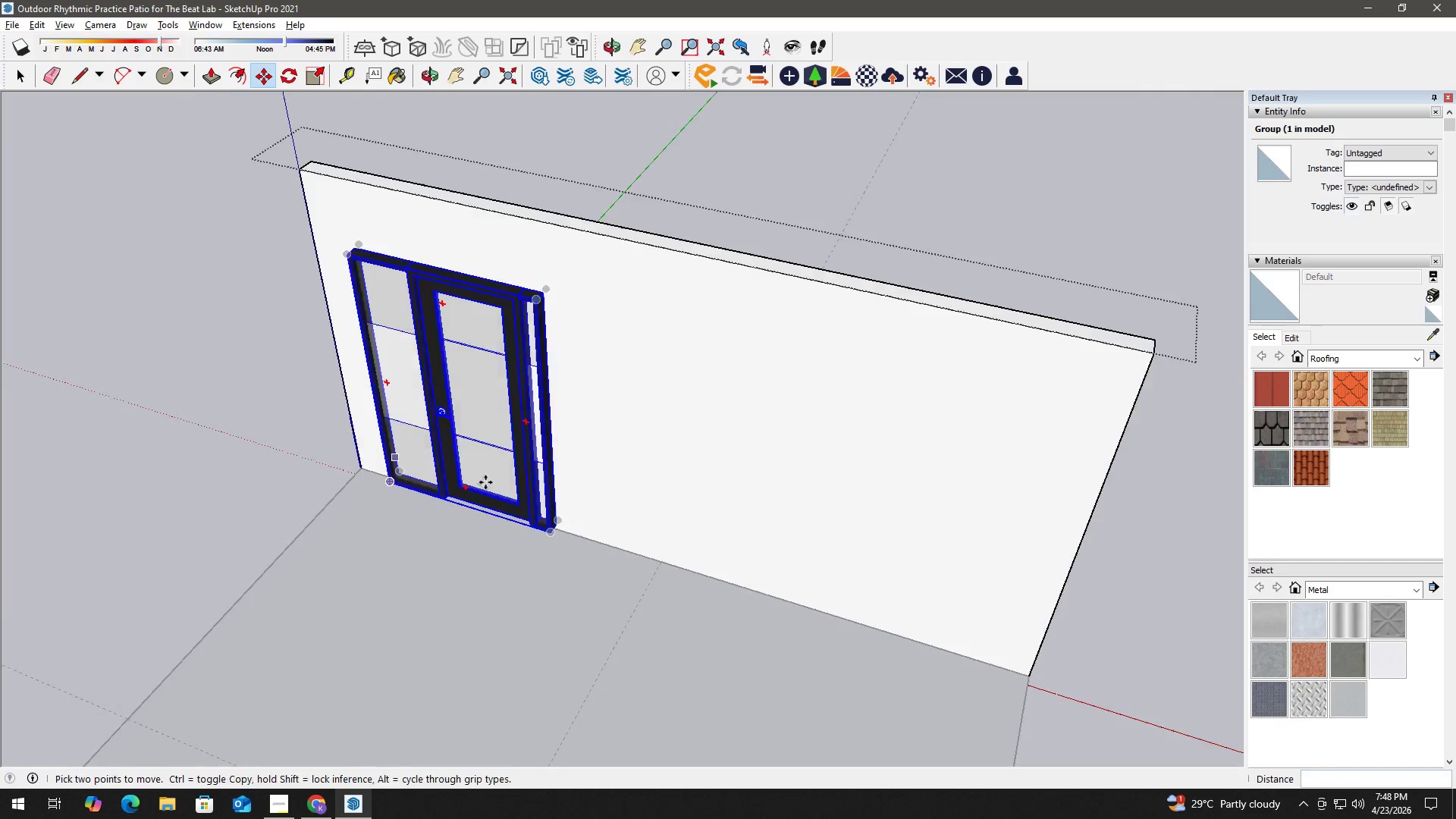 
left_click([534, 523])
 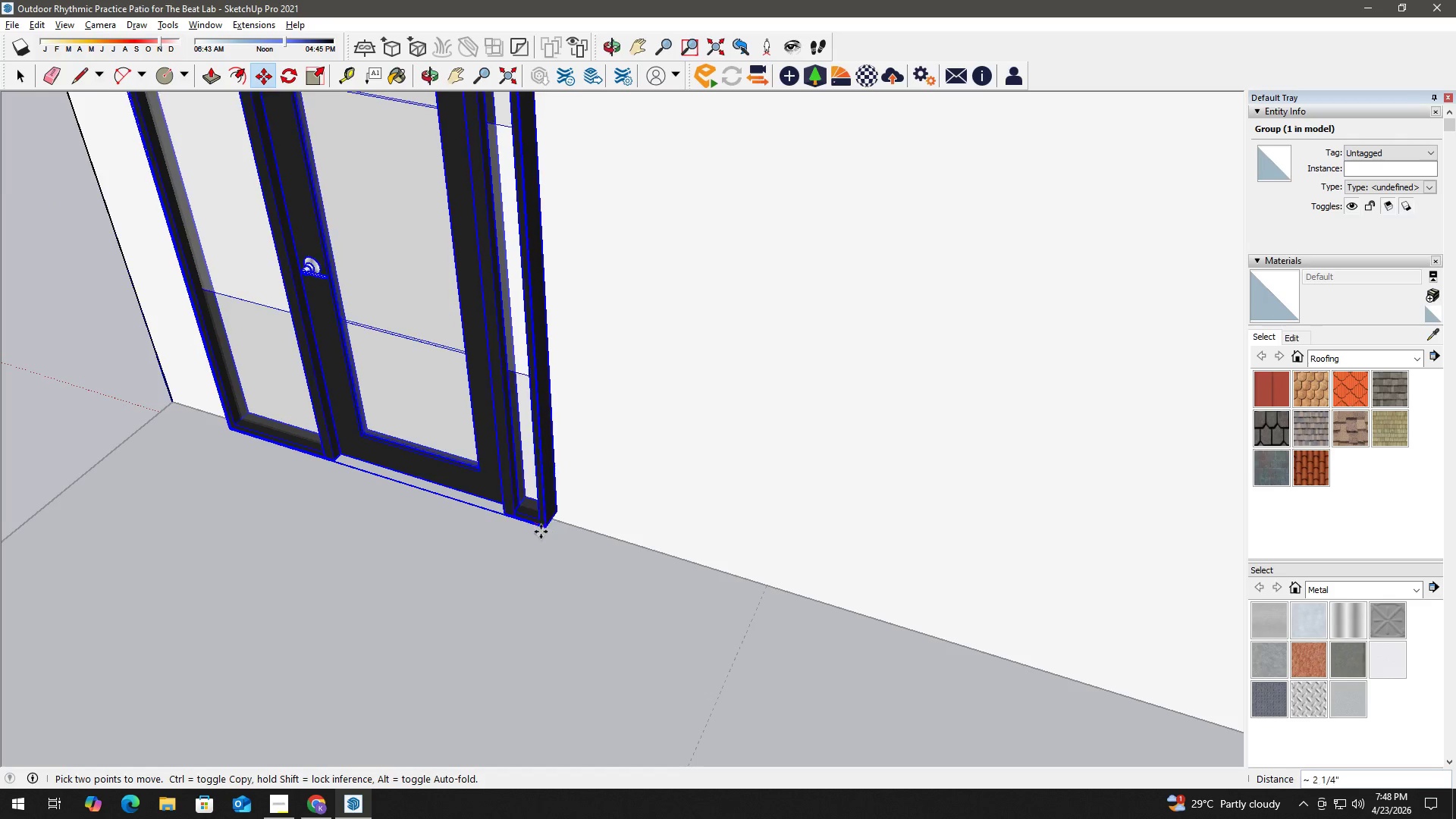 
scroll: coordinate [522, 513], scroll_direction: up, amount: 7.0
 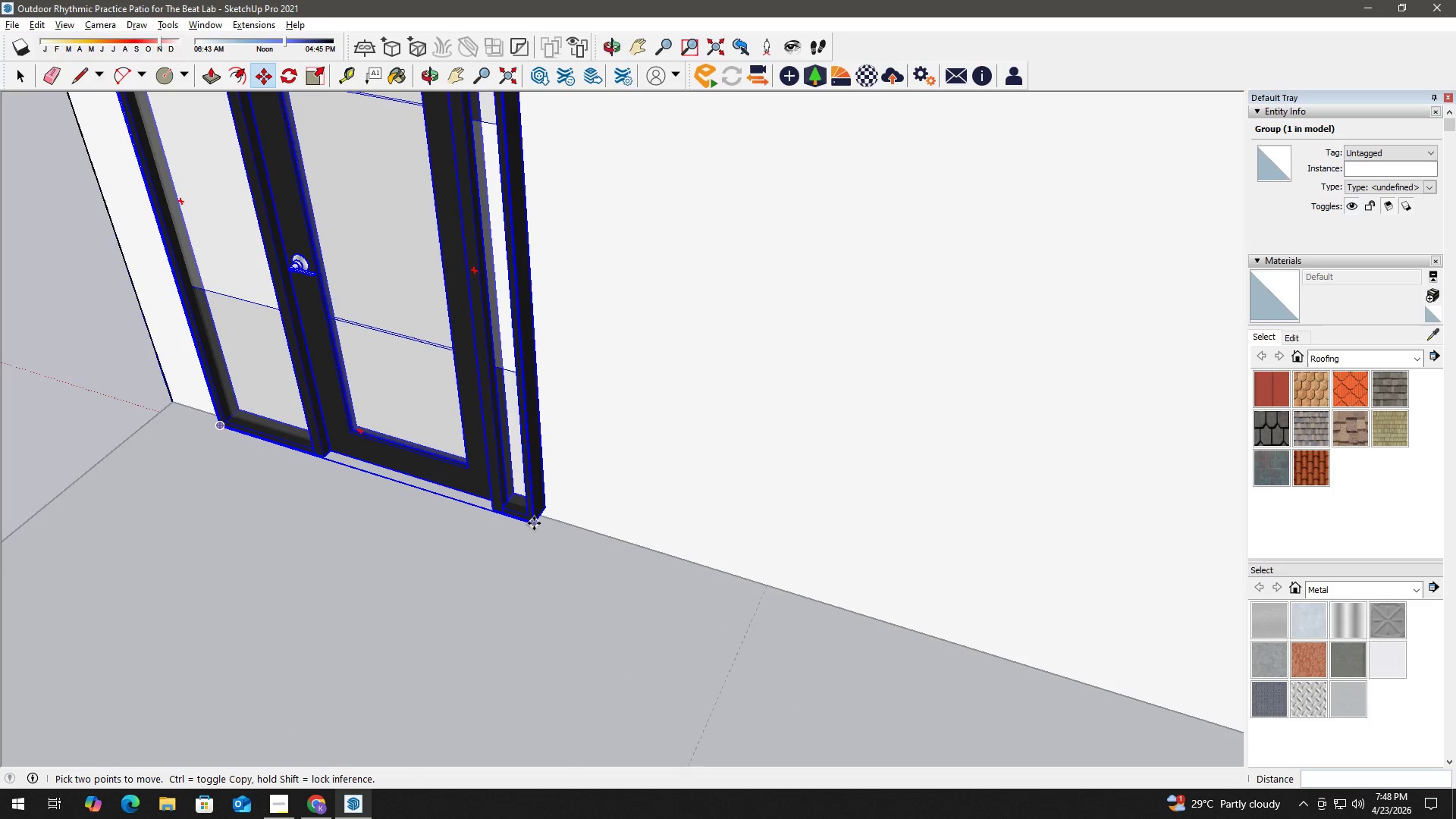 
left_click([519, 532])
 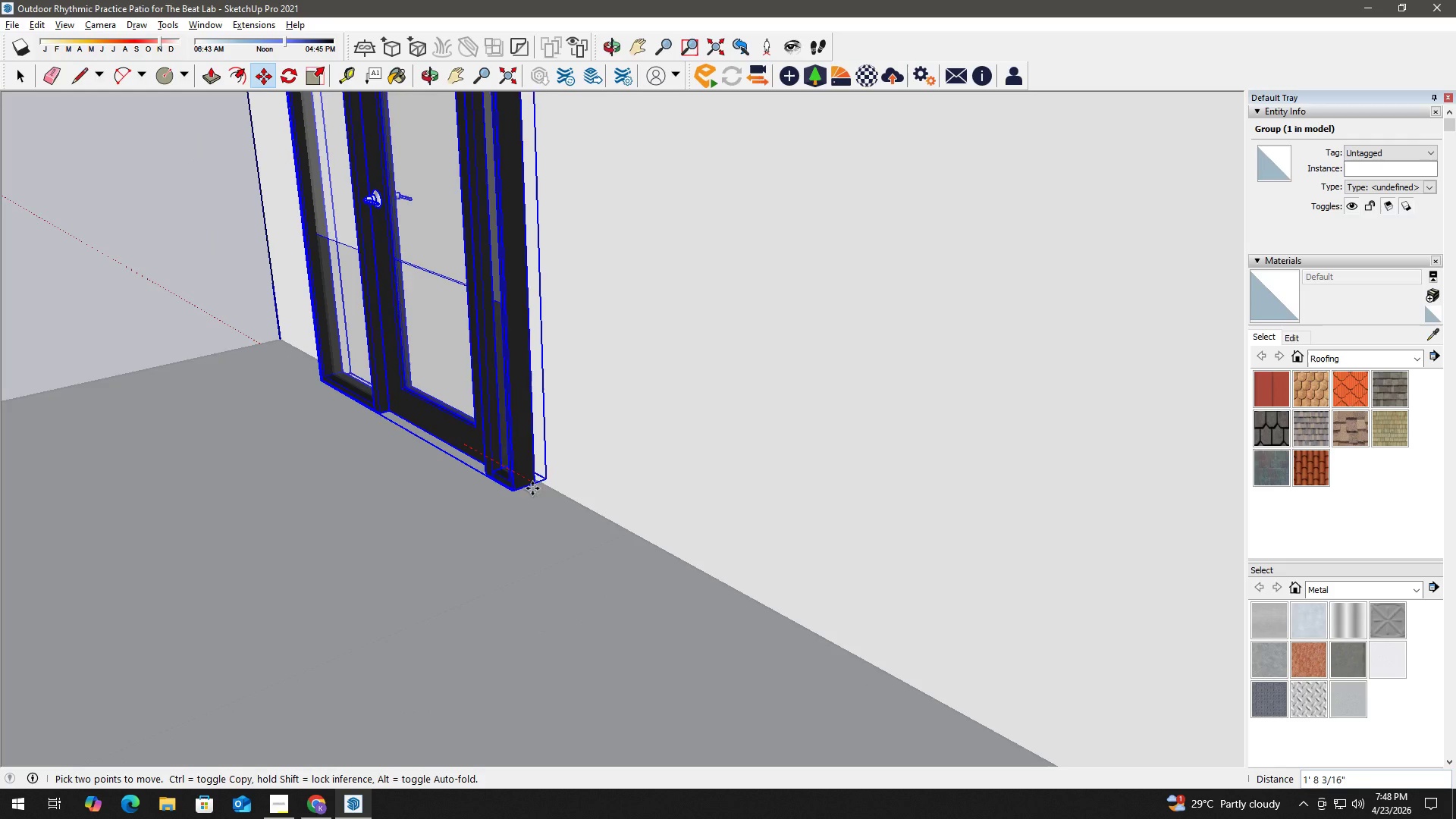 
left_click([550, 485])
 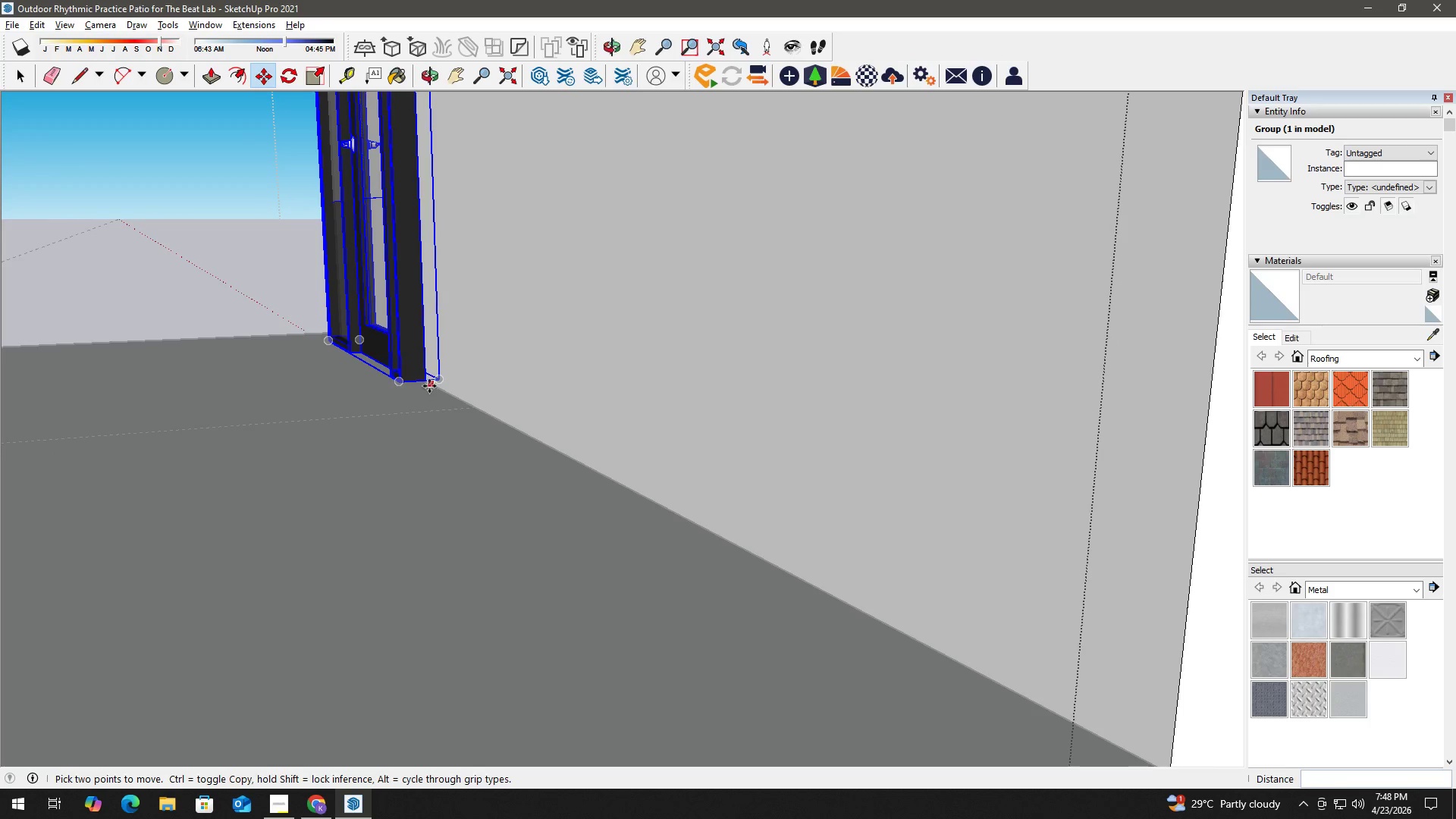 
left_click([425, 379])
 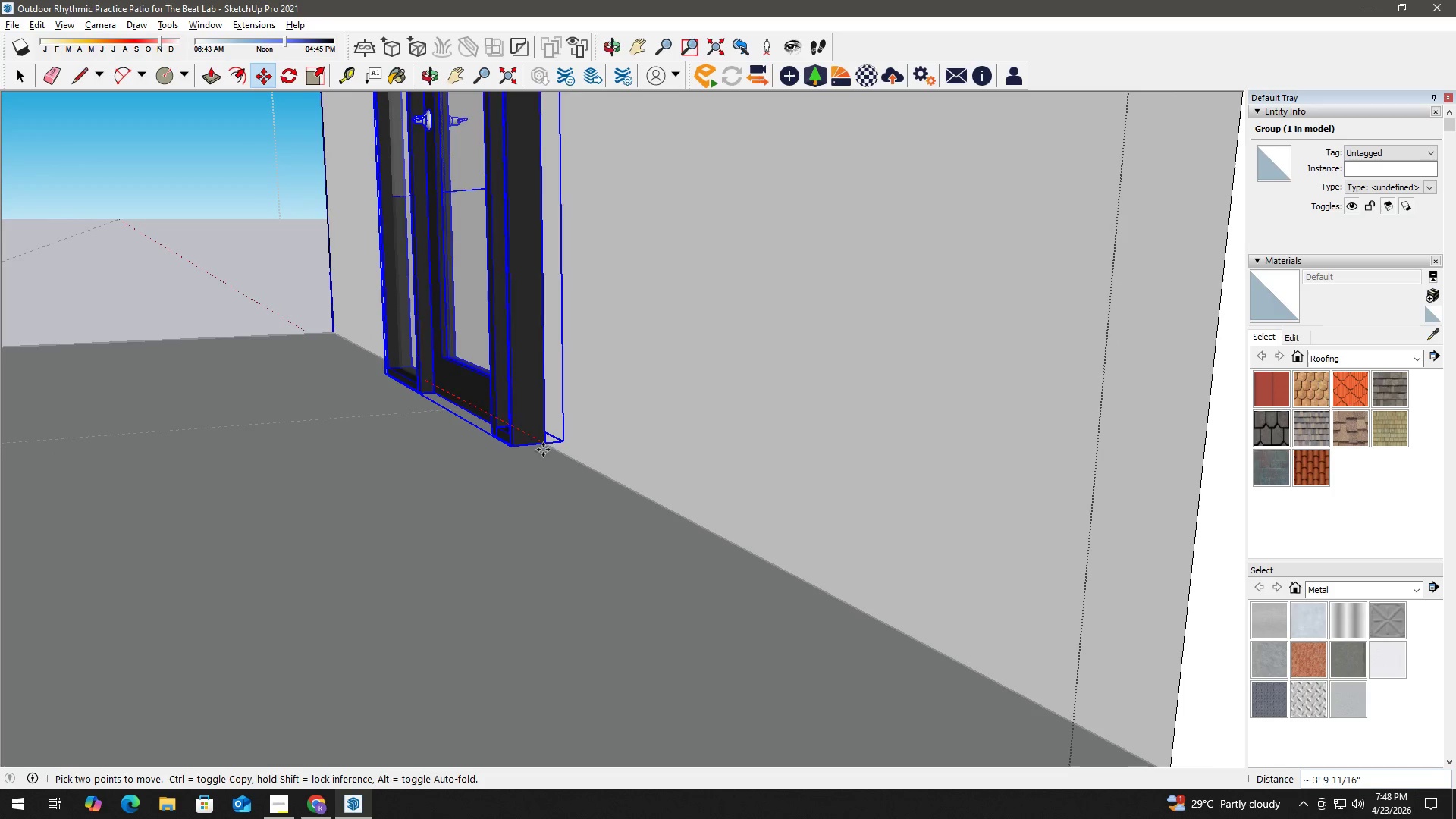 
left_click([553, 451])
 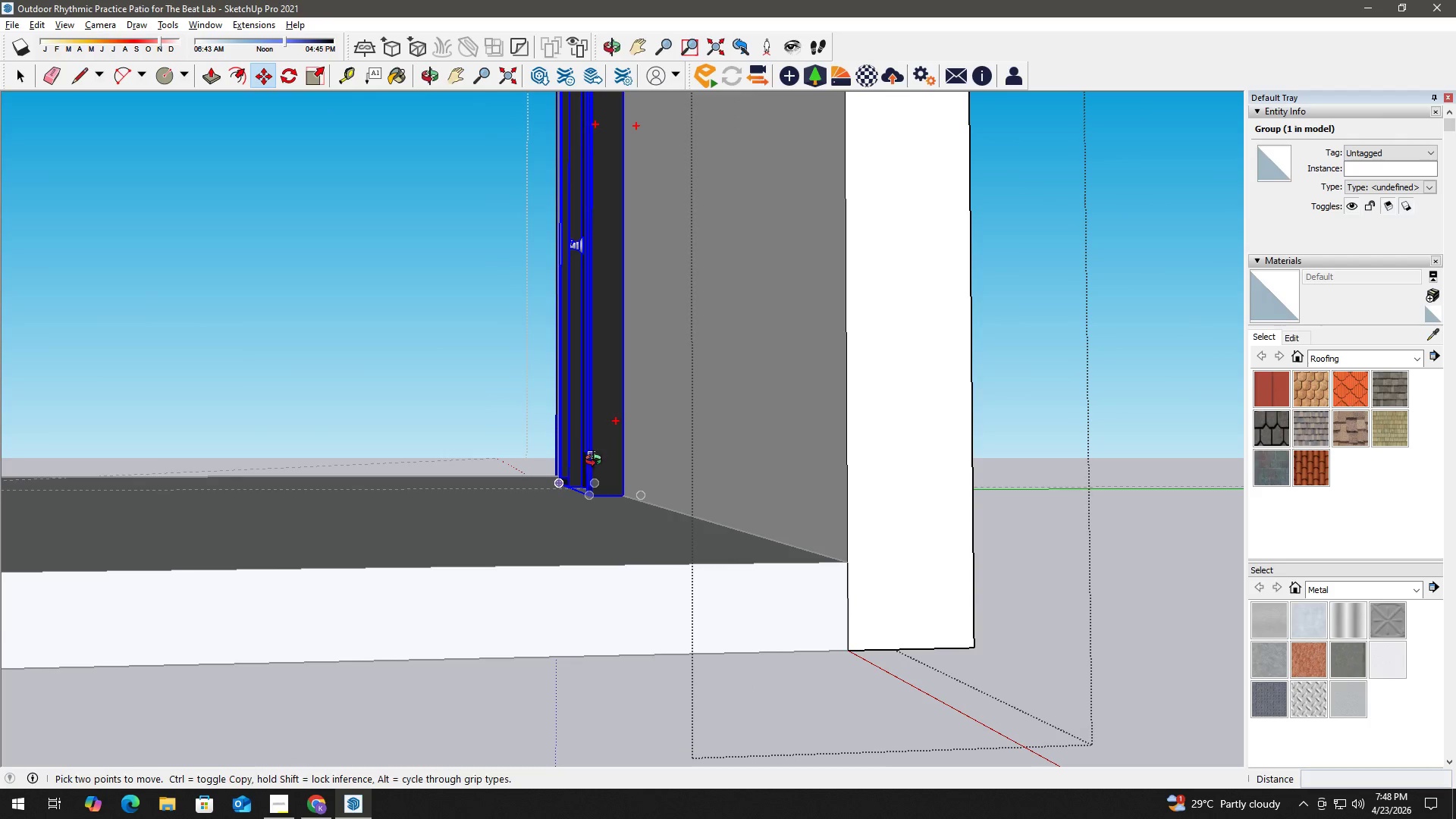 
key(H)
 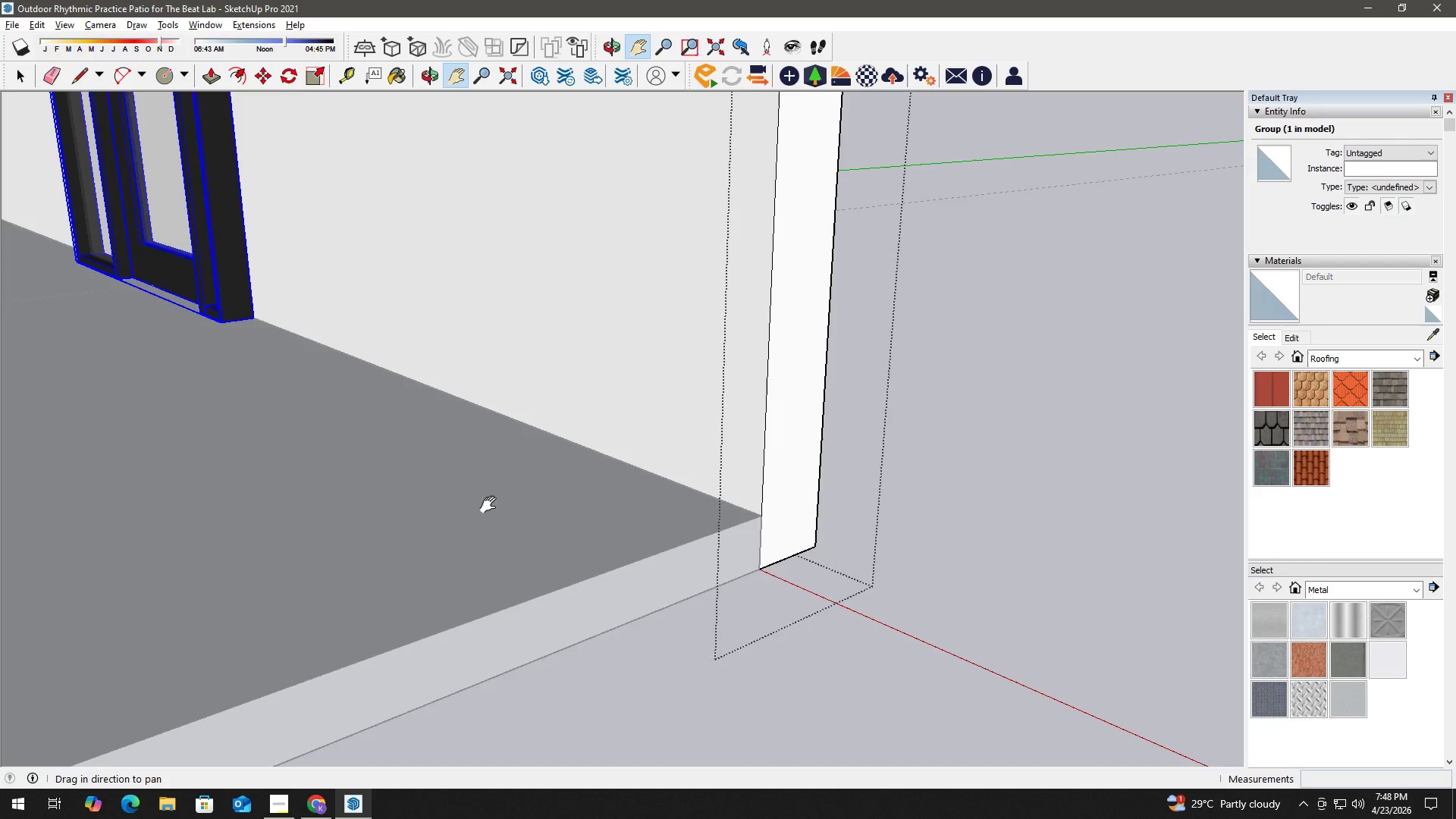 
left_click_drag(start_coordinate=[417, 462], to_coordinate=[918, 632])
 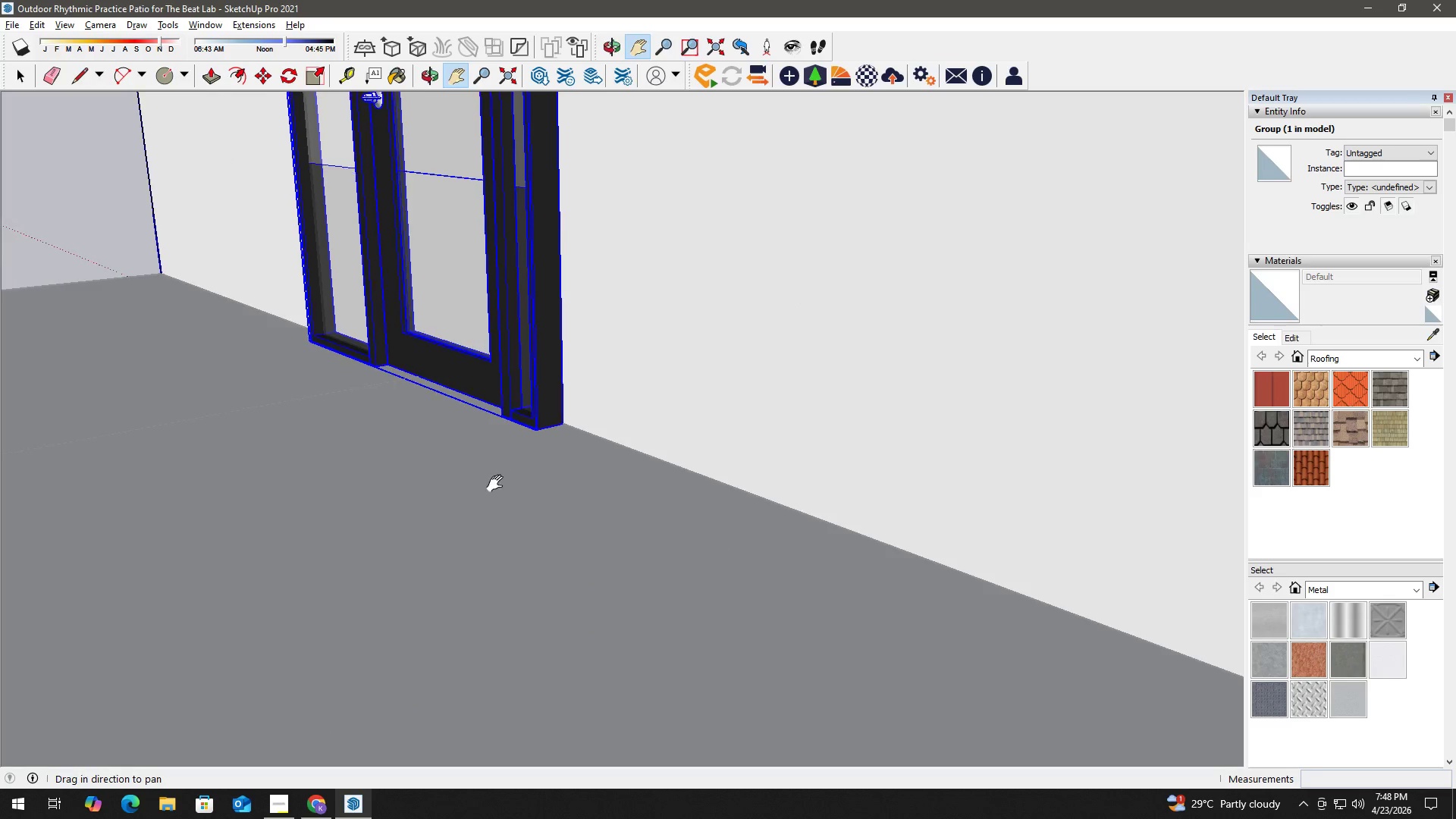 
scroll: coordinate [691, 551], scroll_direction: down, amount: 3.0
 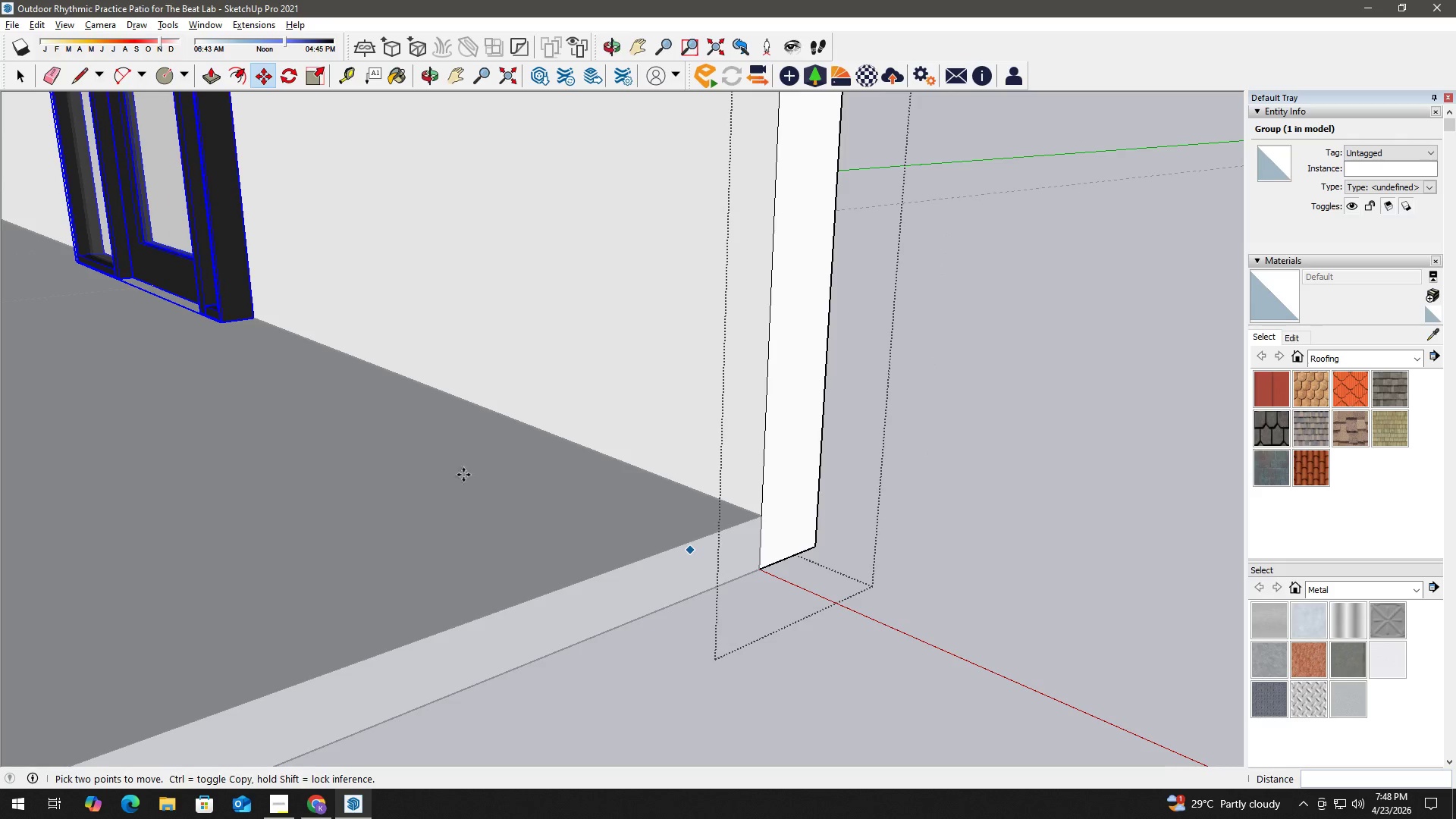 
left_click_drag(start_coordinate=[455, 462], to_coordinate=[746, 554])
 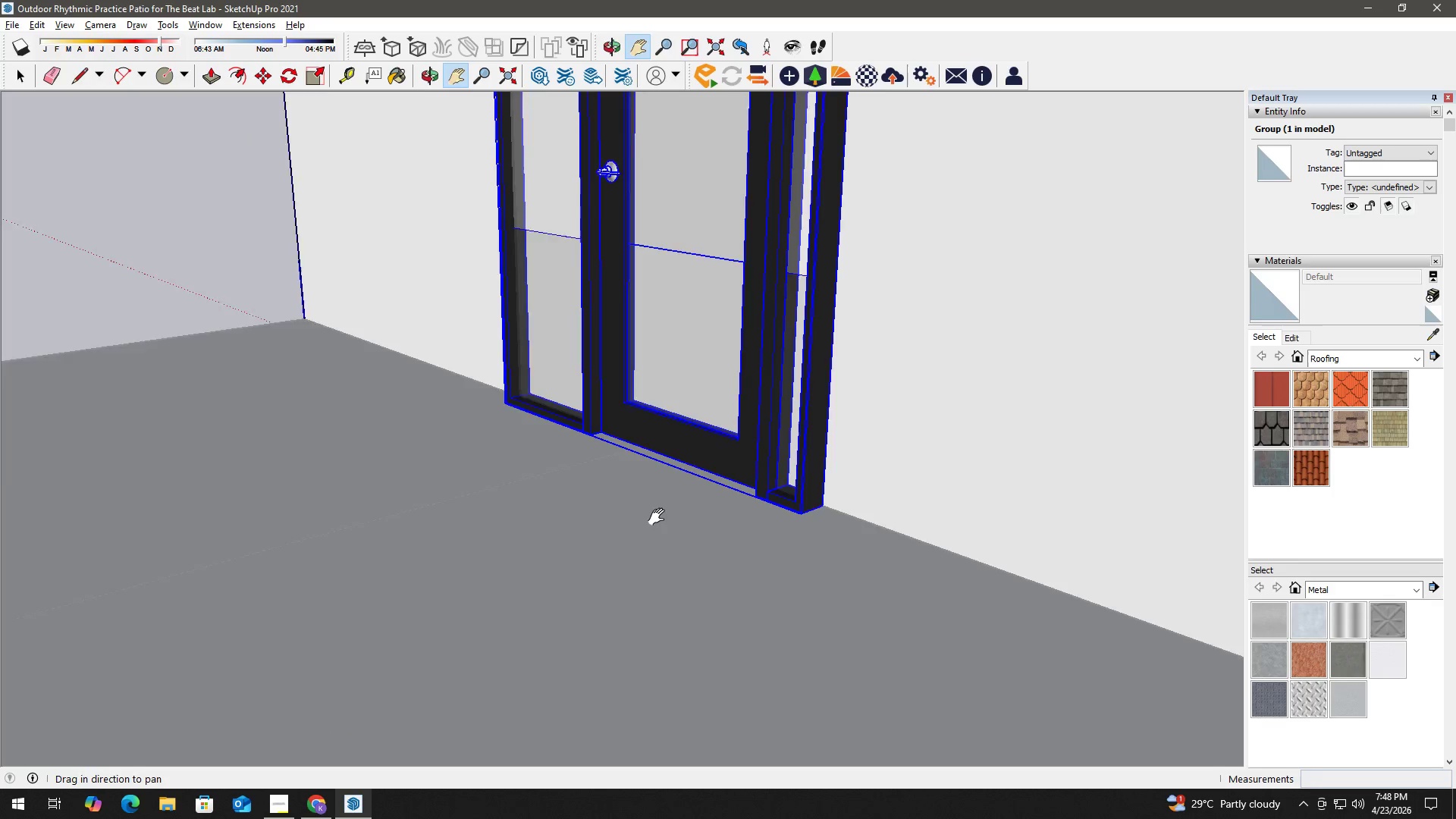 
scroll: coordinate [660, 517], scroll_direction: down, amount: 3.0
 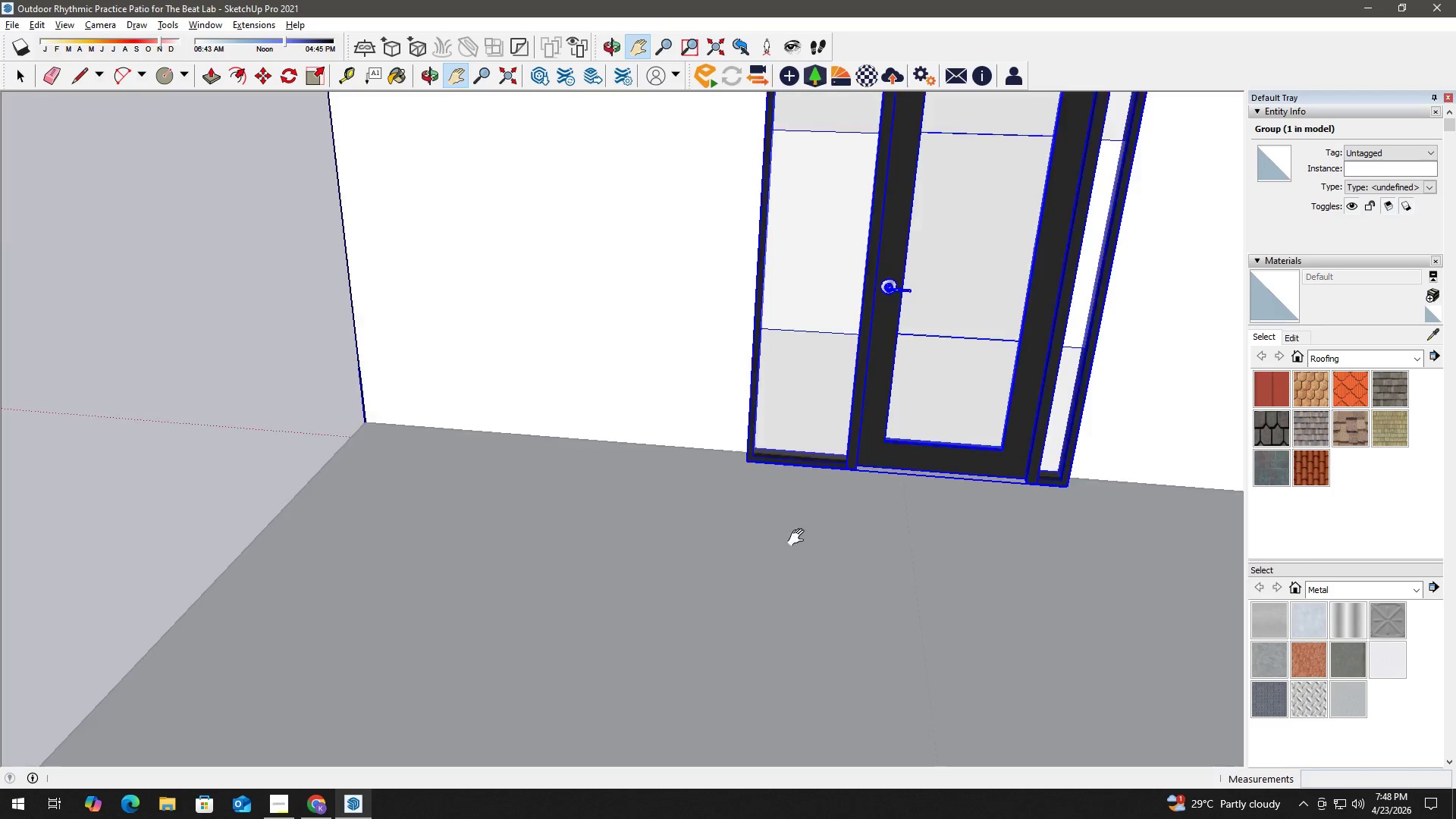 
key(H)
 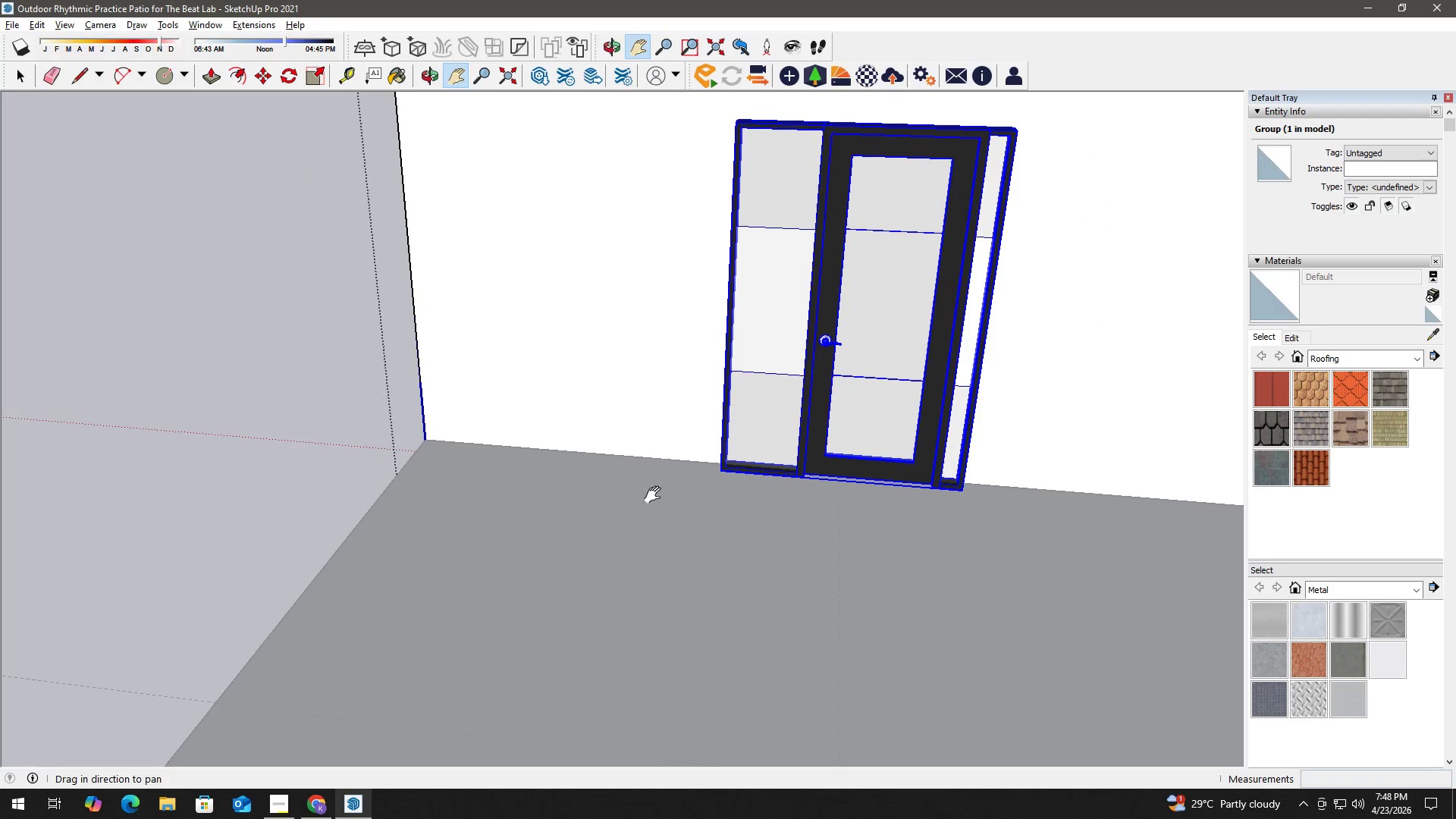 
left_click_drag(start_coordinate=[656, 495], to_coordinate=[430, 566])
 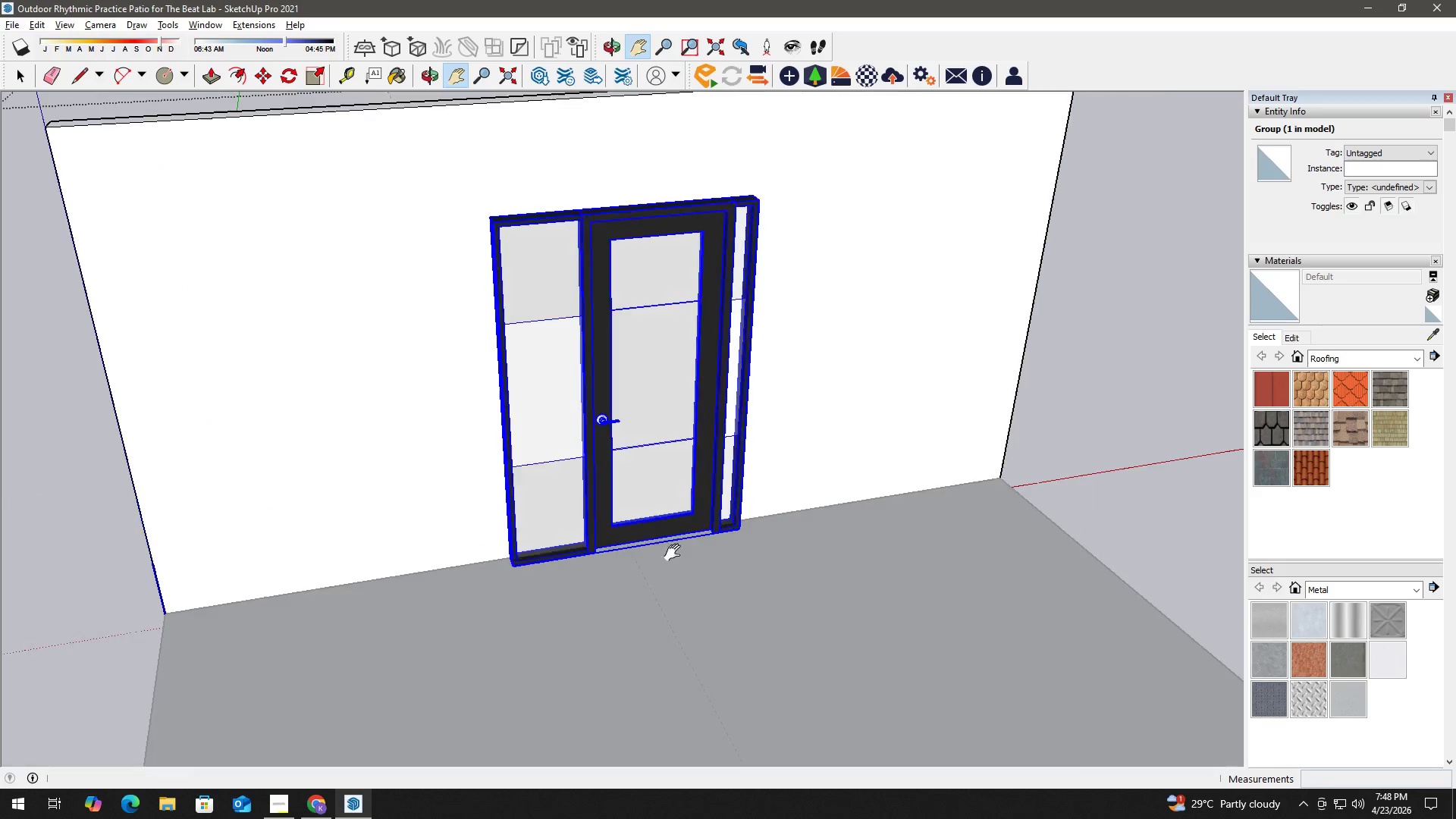 
scroll: coordinate [637, 501], scroll_direction: down, amount: 3.0
 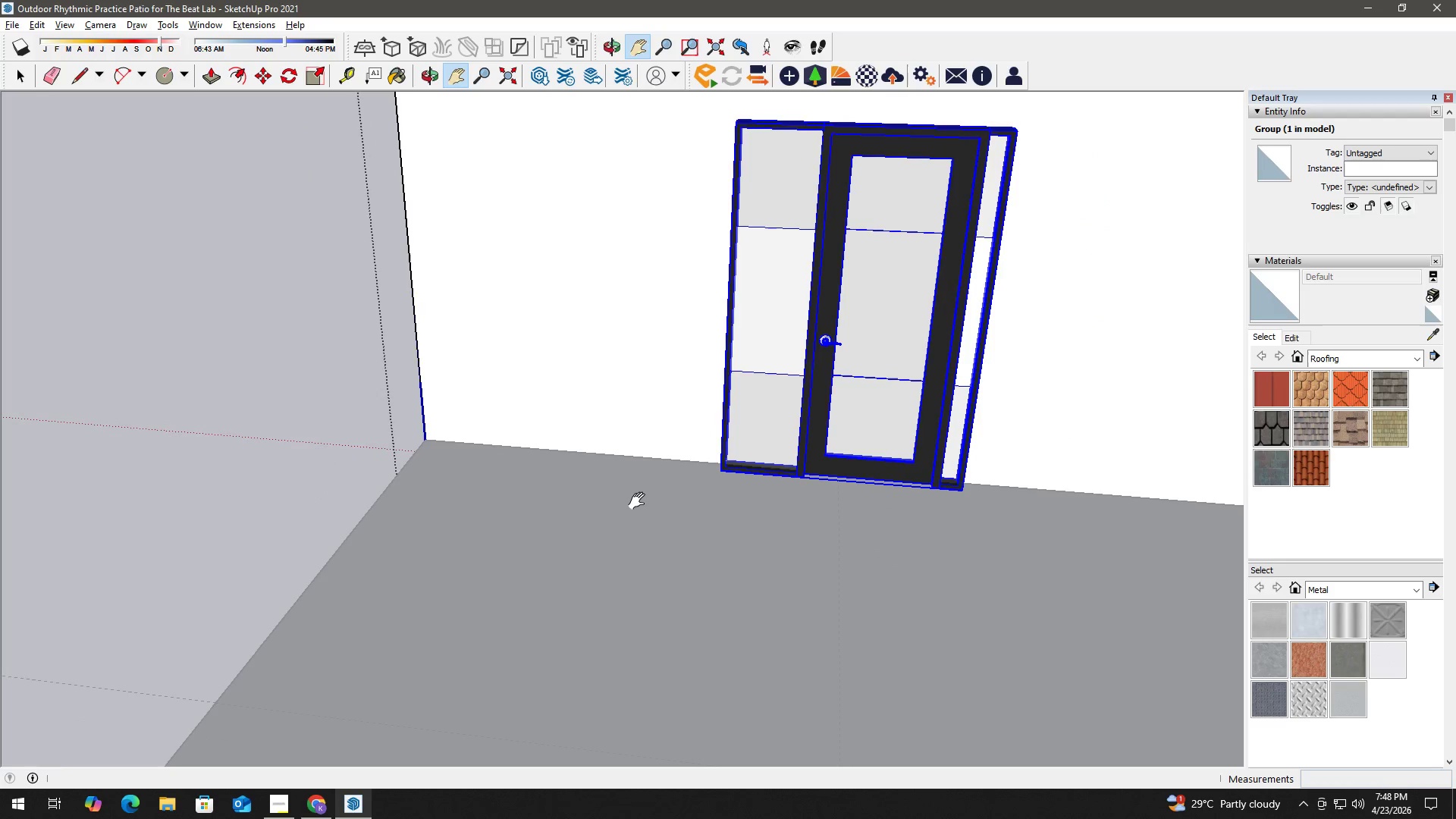 
key(H)
 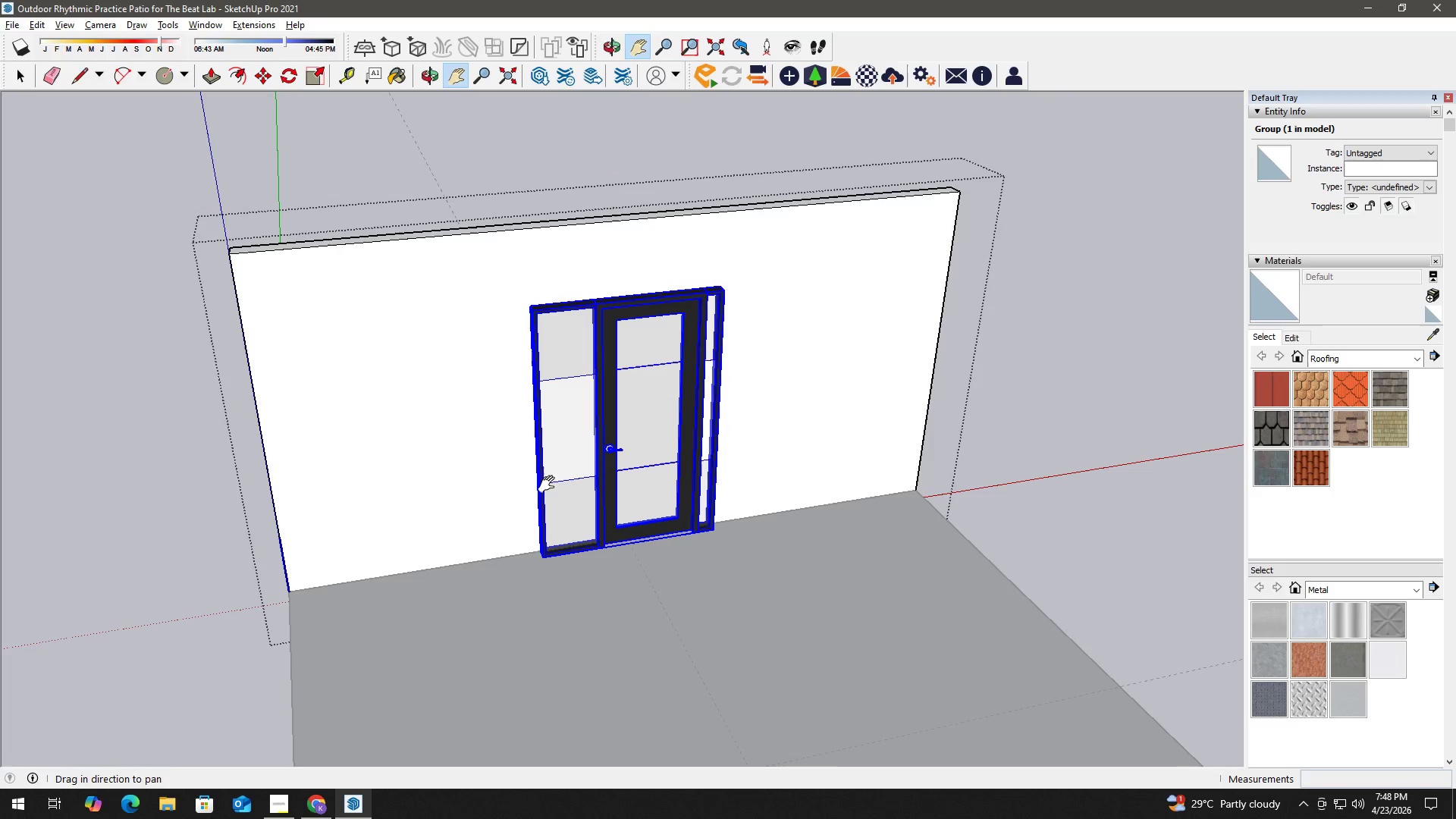 
scroll: coordinate [631, 530], scroll_direction: down, amount: 3.0
 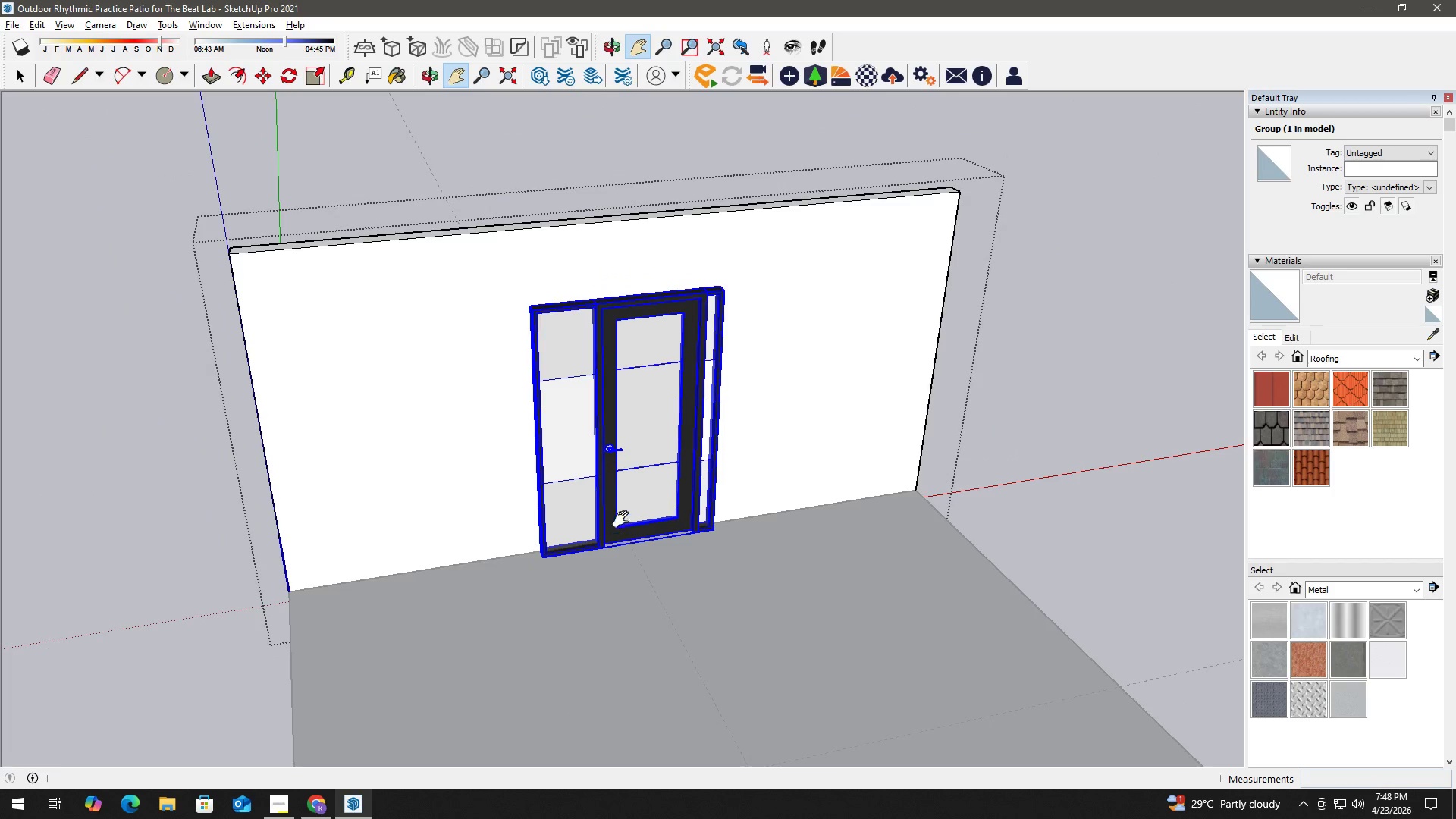 
key(Space)
 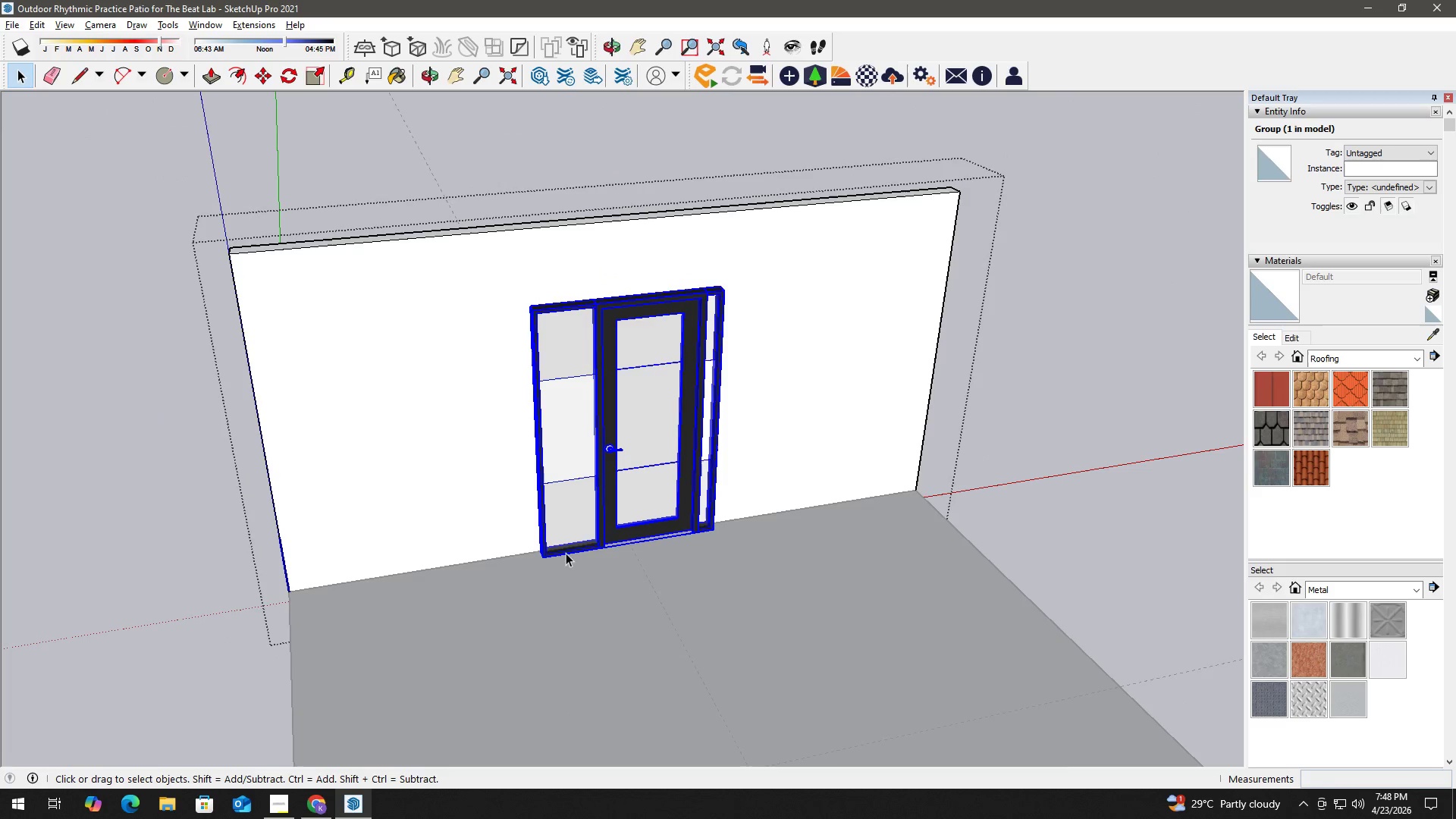 
scroll: coordinate [557, 557], scroll_direction: up, amount: 2.0
 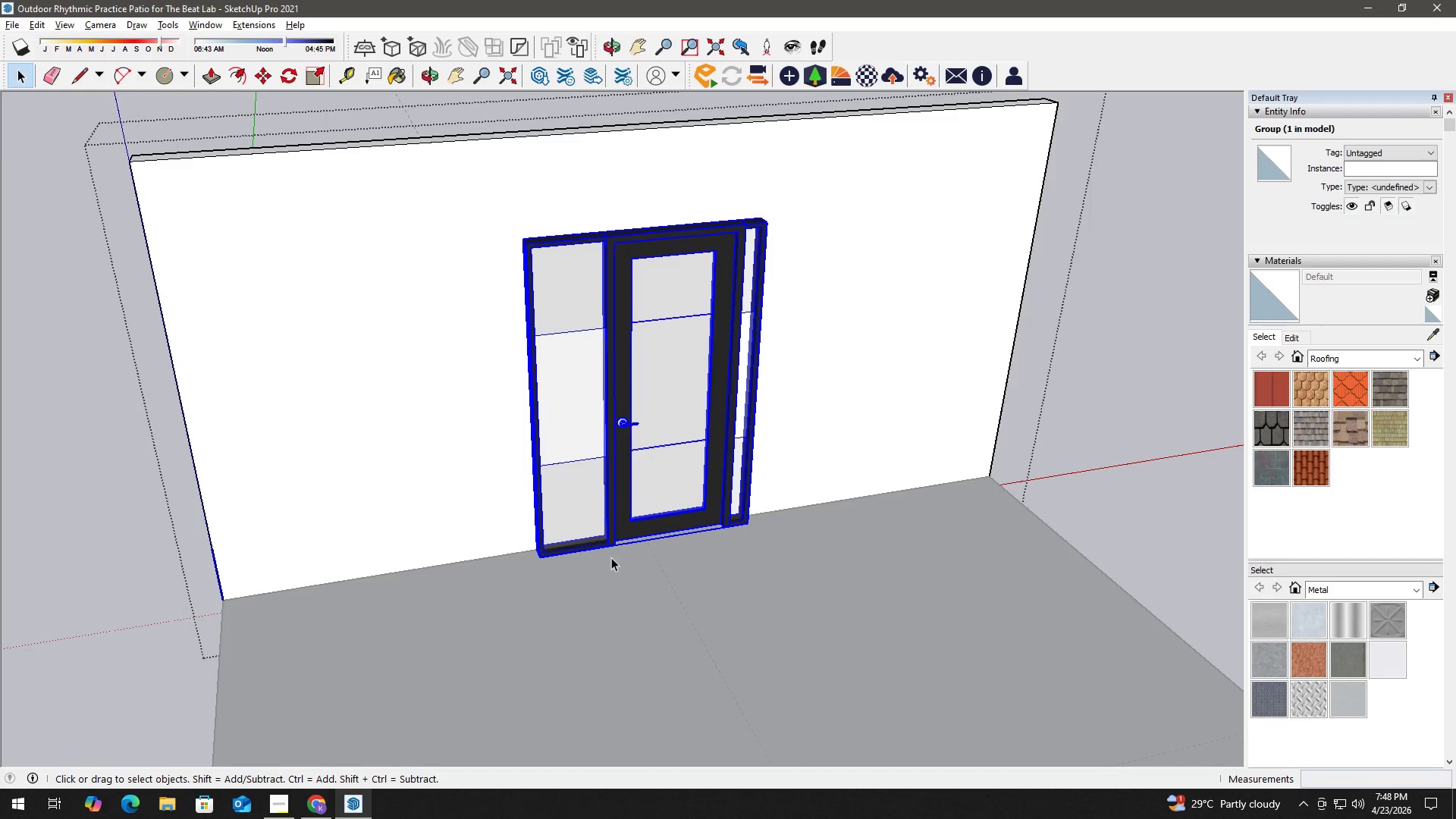 
key(M)
 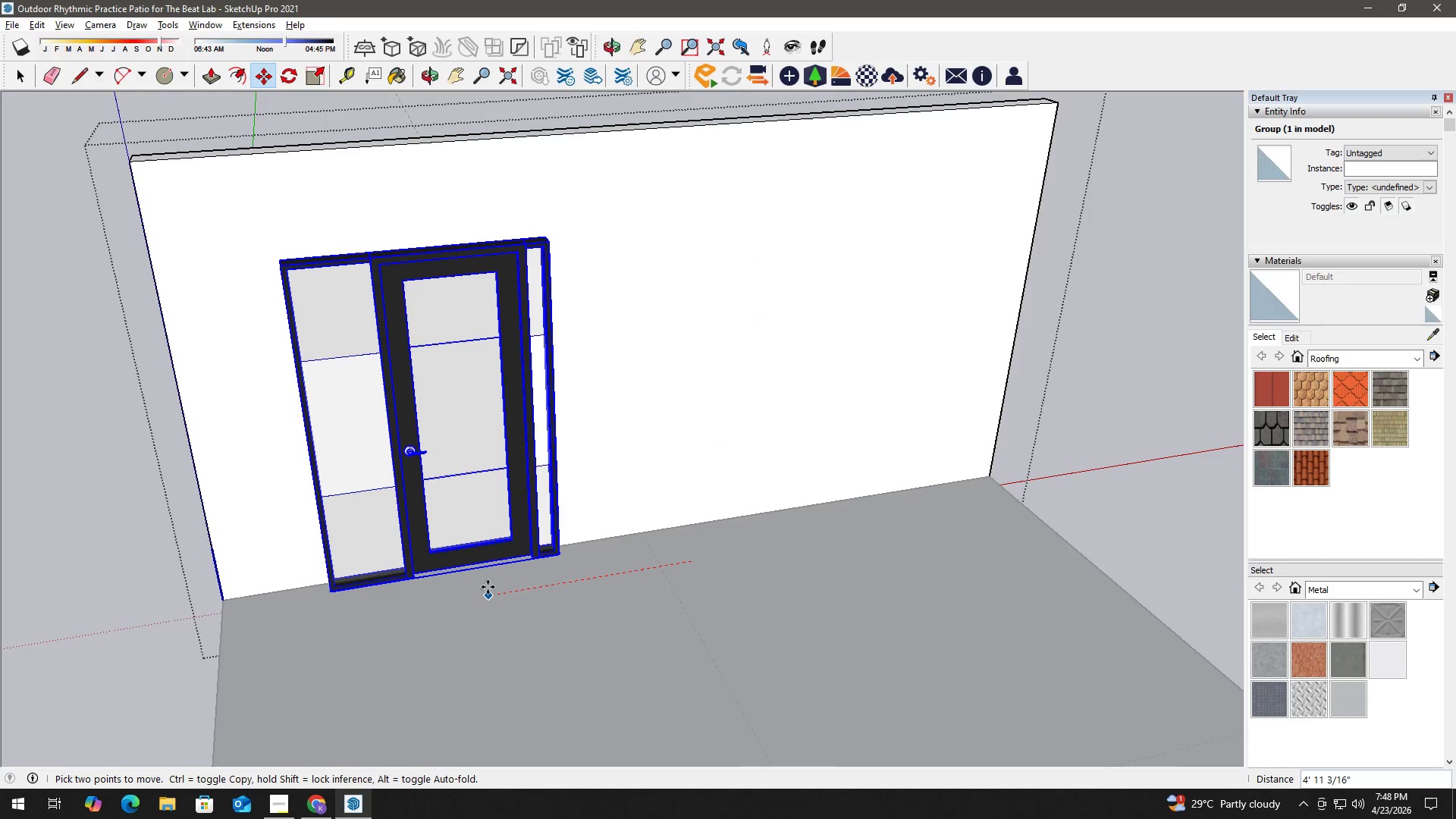 
left_click([488, 587])
 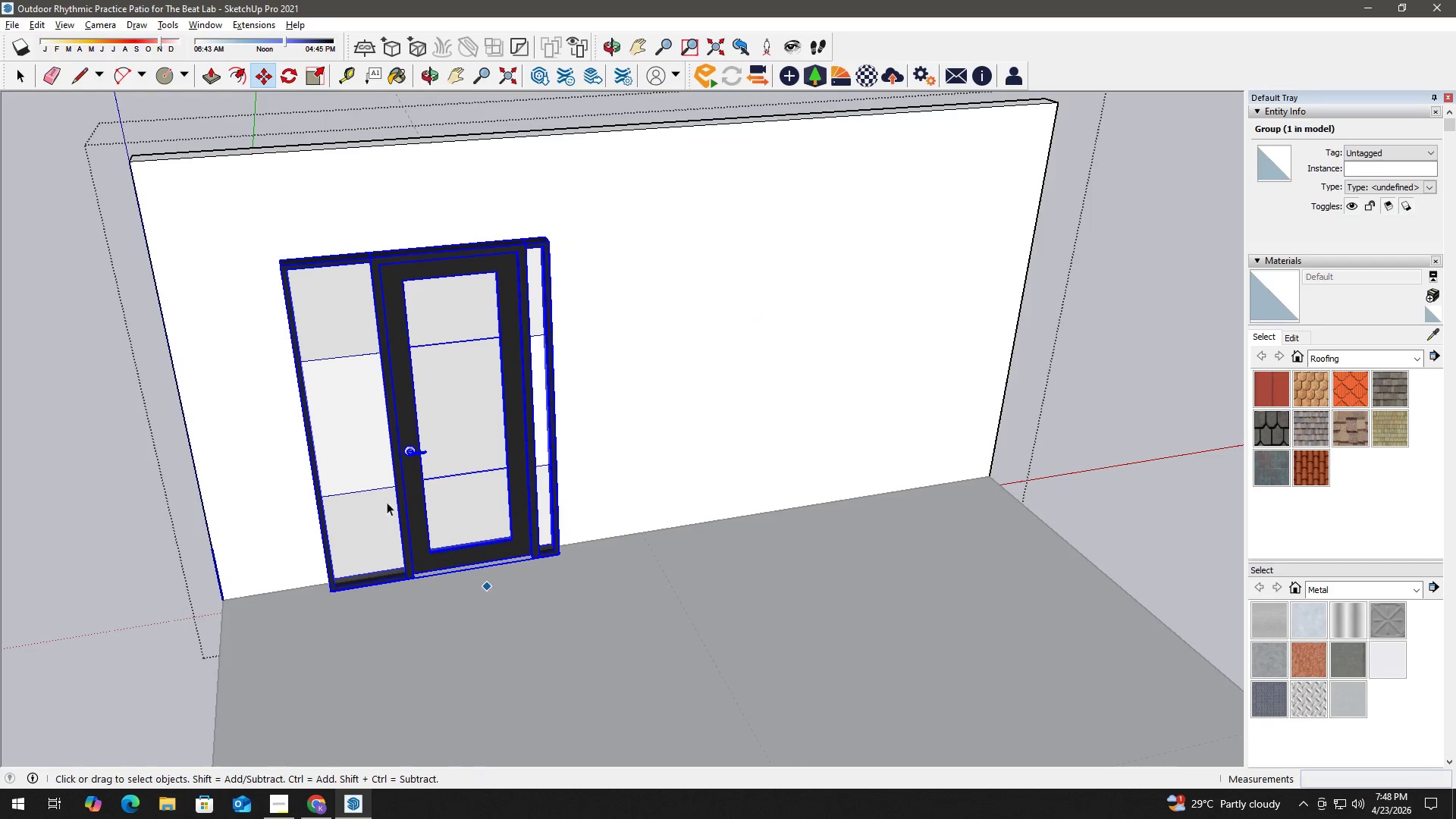 
key(Space)
 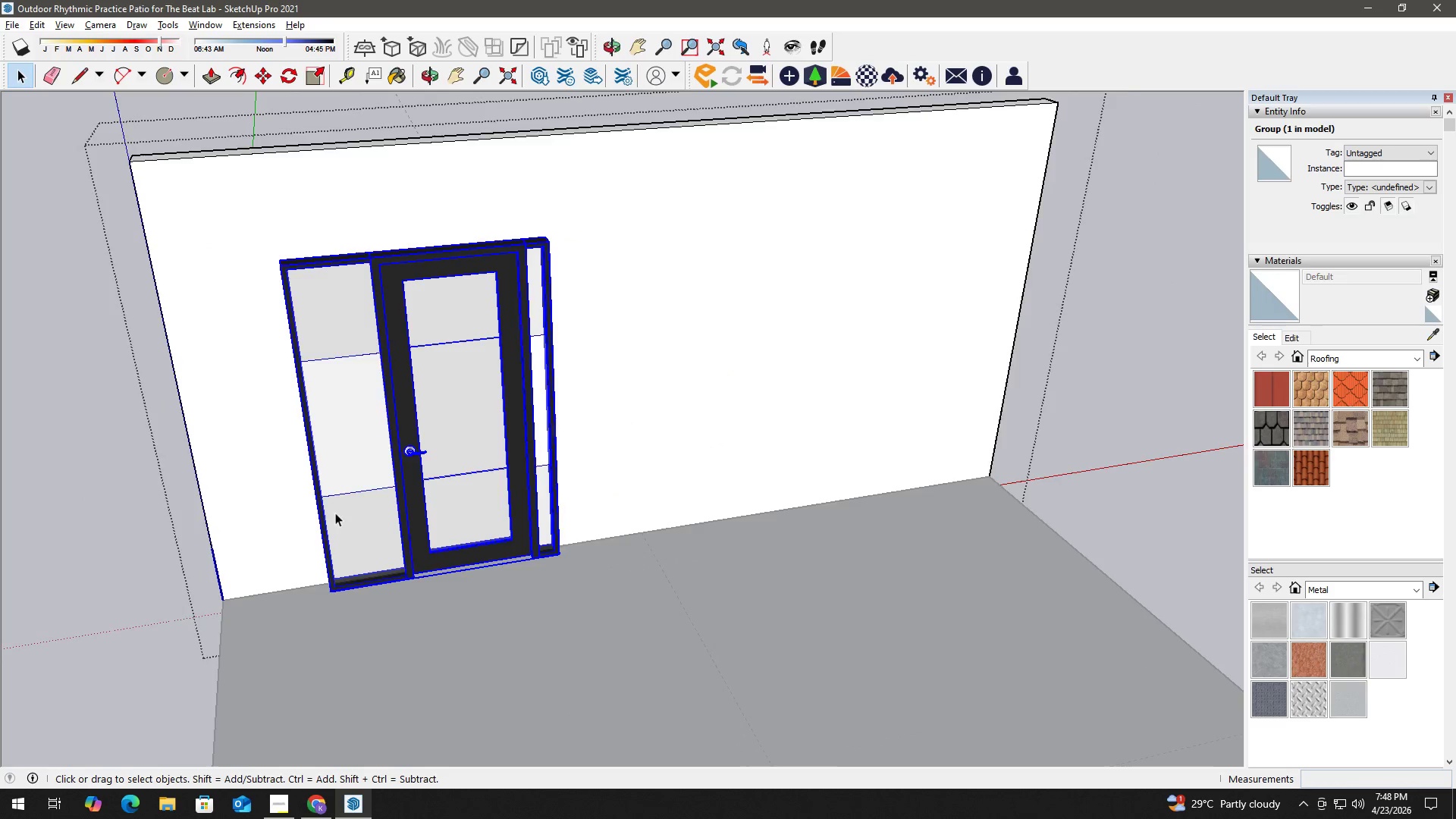 
key(R)
 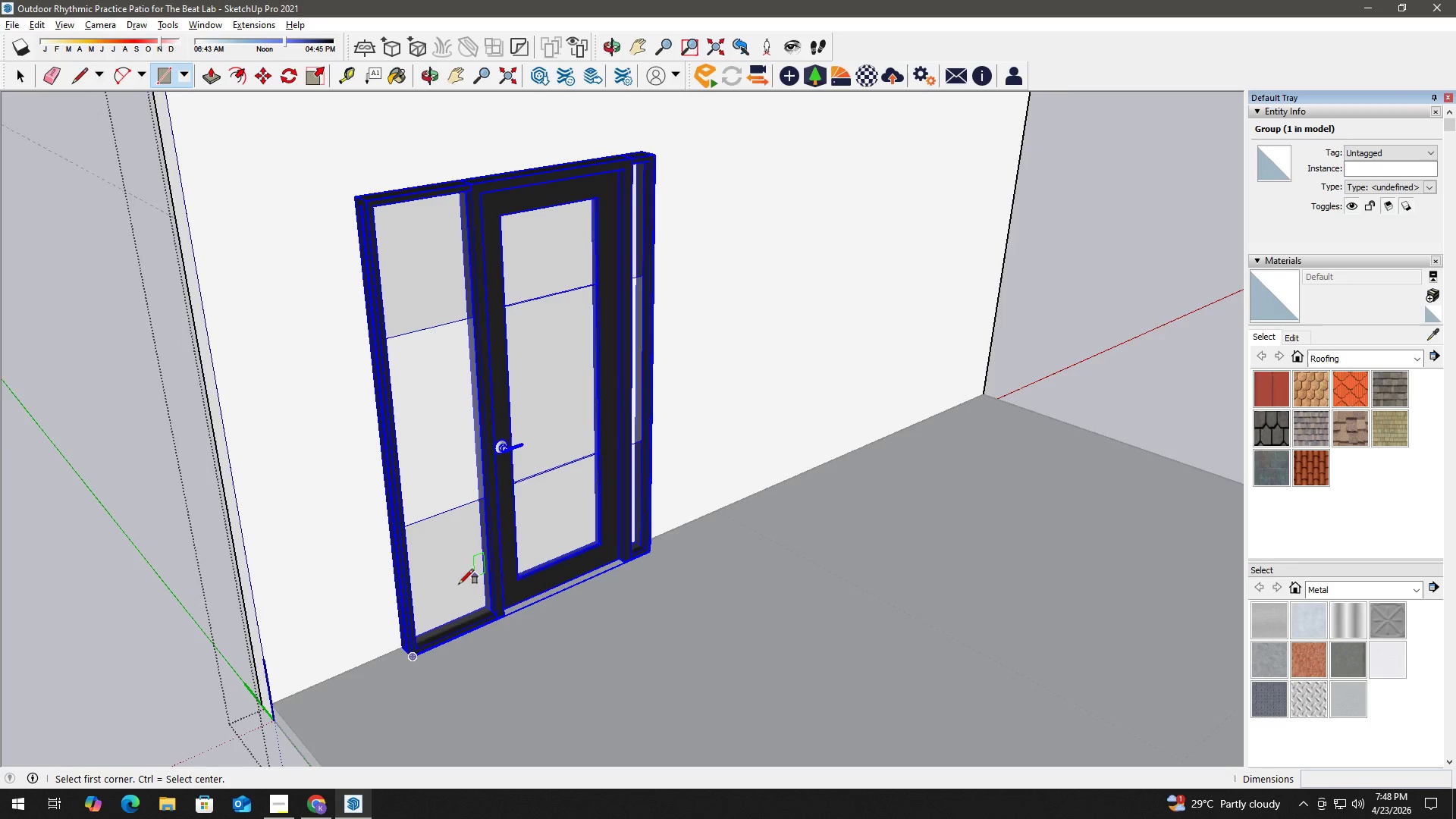 
scroll: coordinate [319, 561], scroll_direction: up, amount: 2.0
 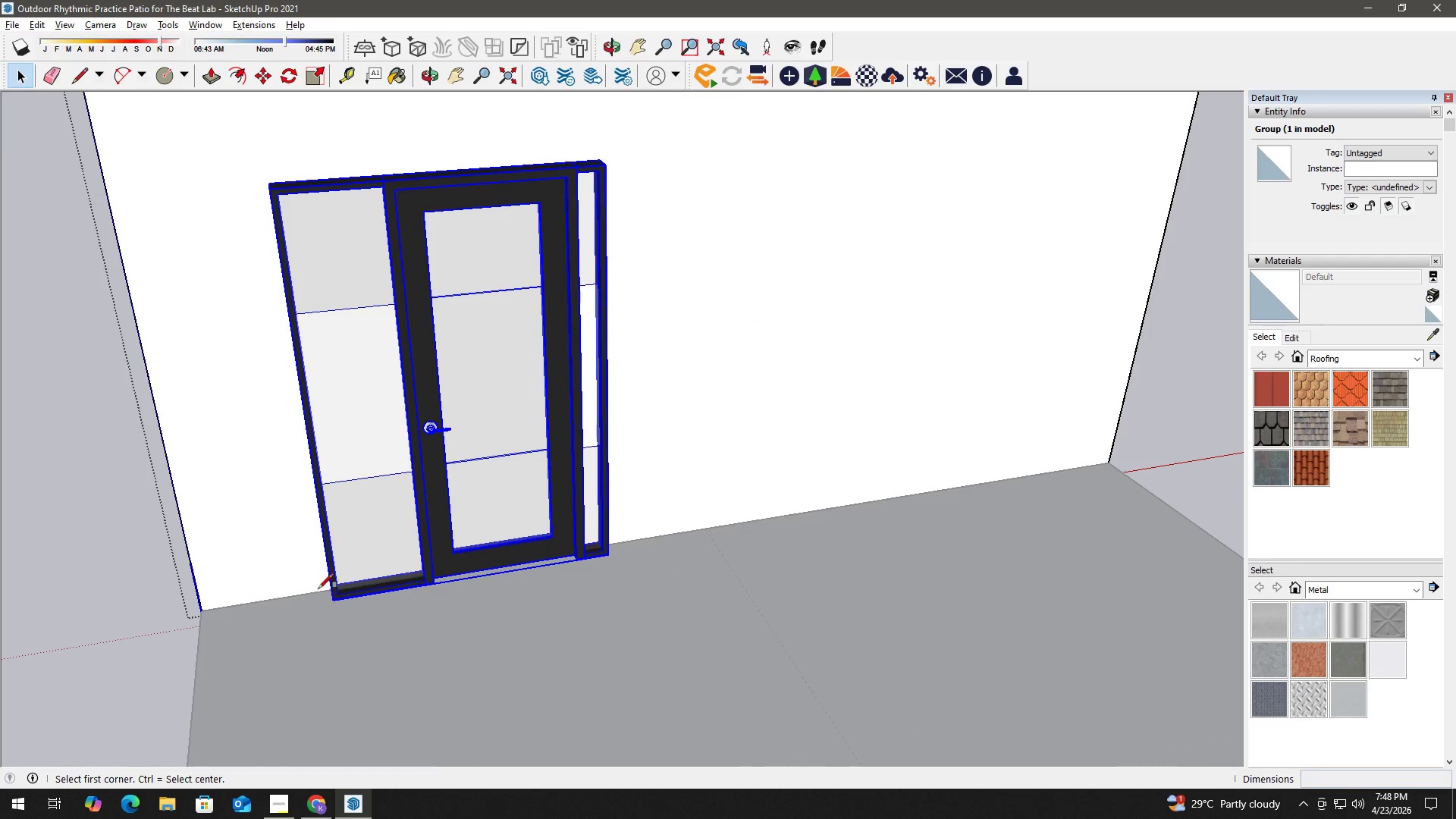 
key(Space)
 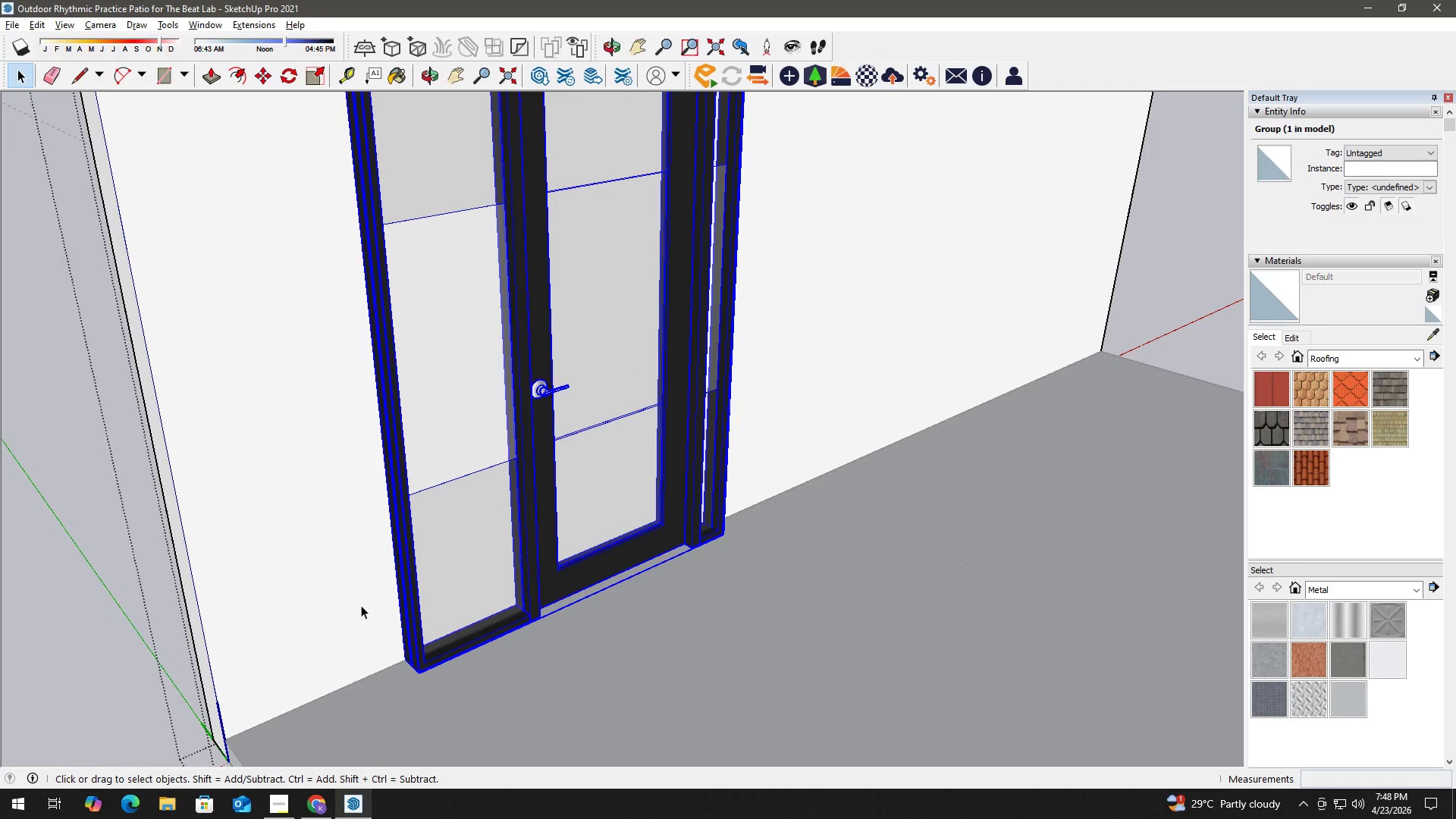 
scroll: coordinate [394, 613], scroll_direction: up, amount: 3.0
 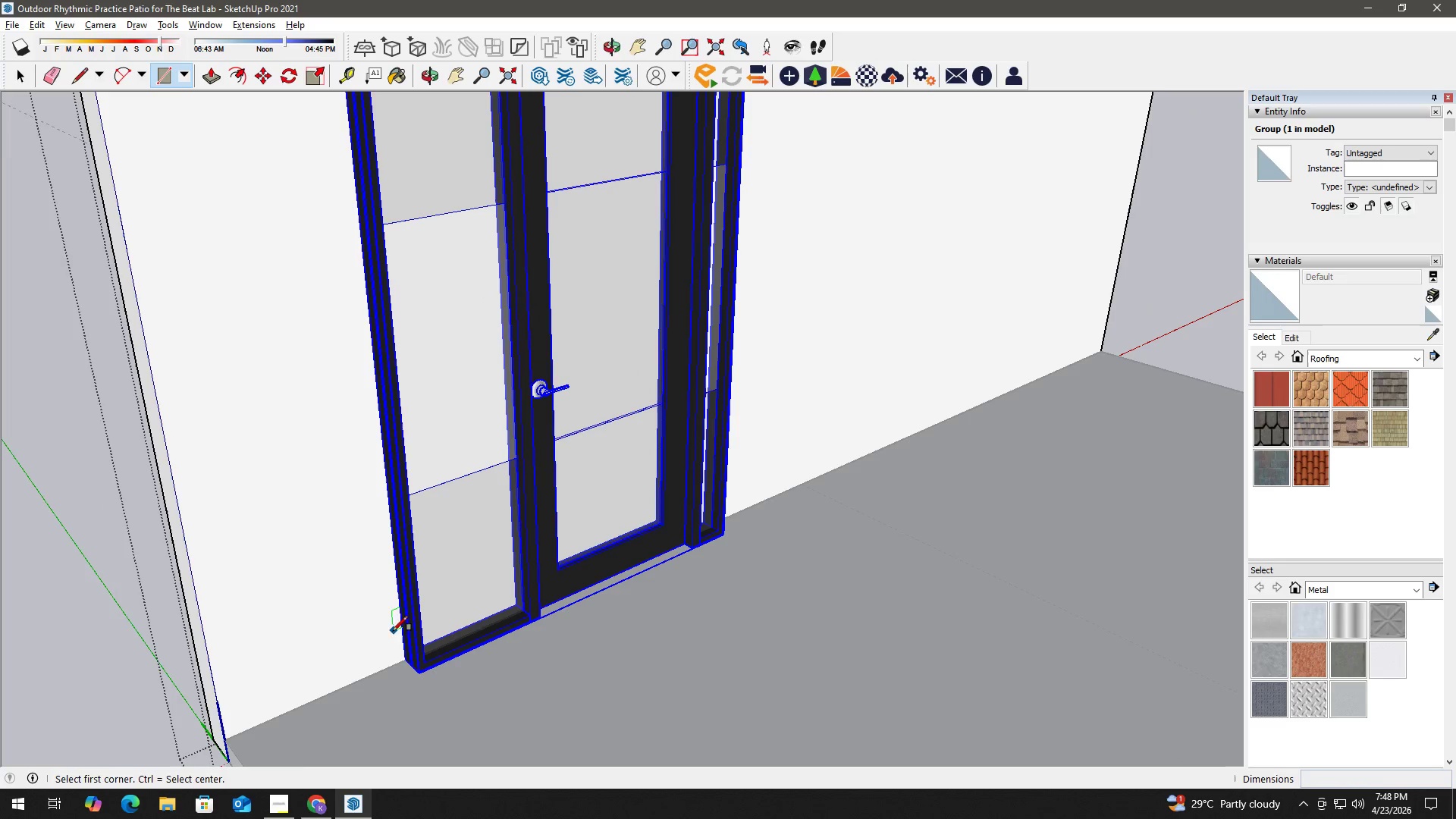 
left_click([361, 605])
 